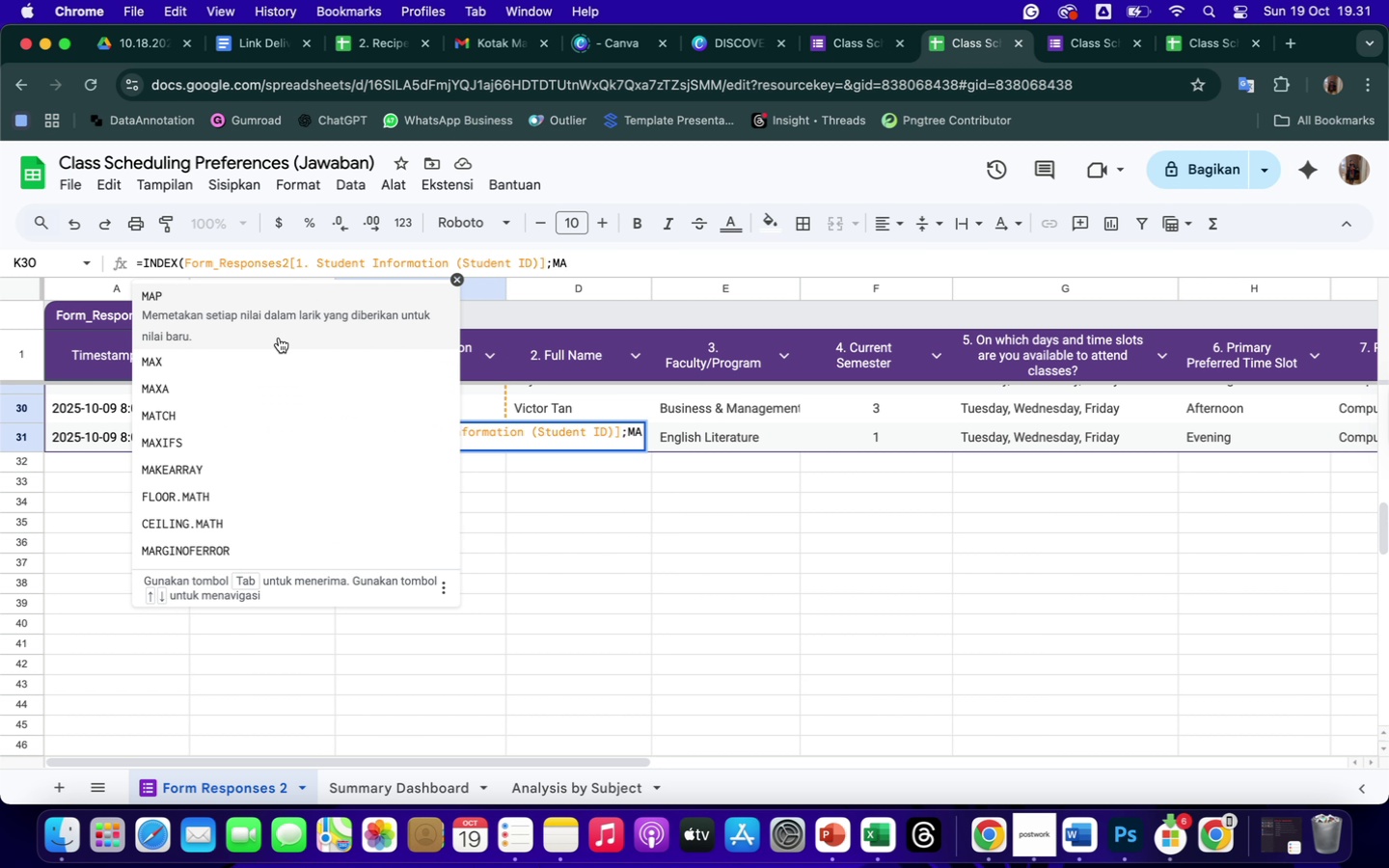 
left_click([184, 386])
 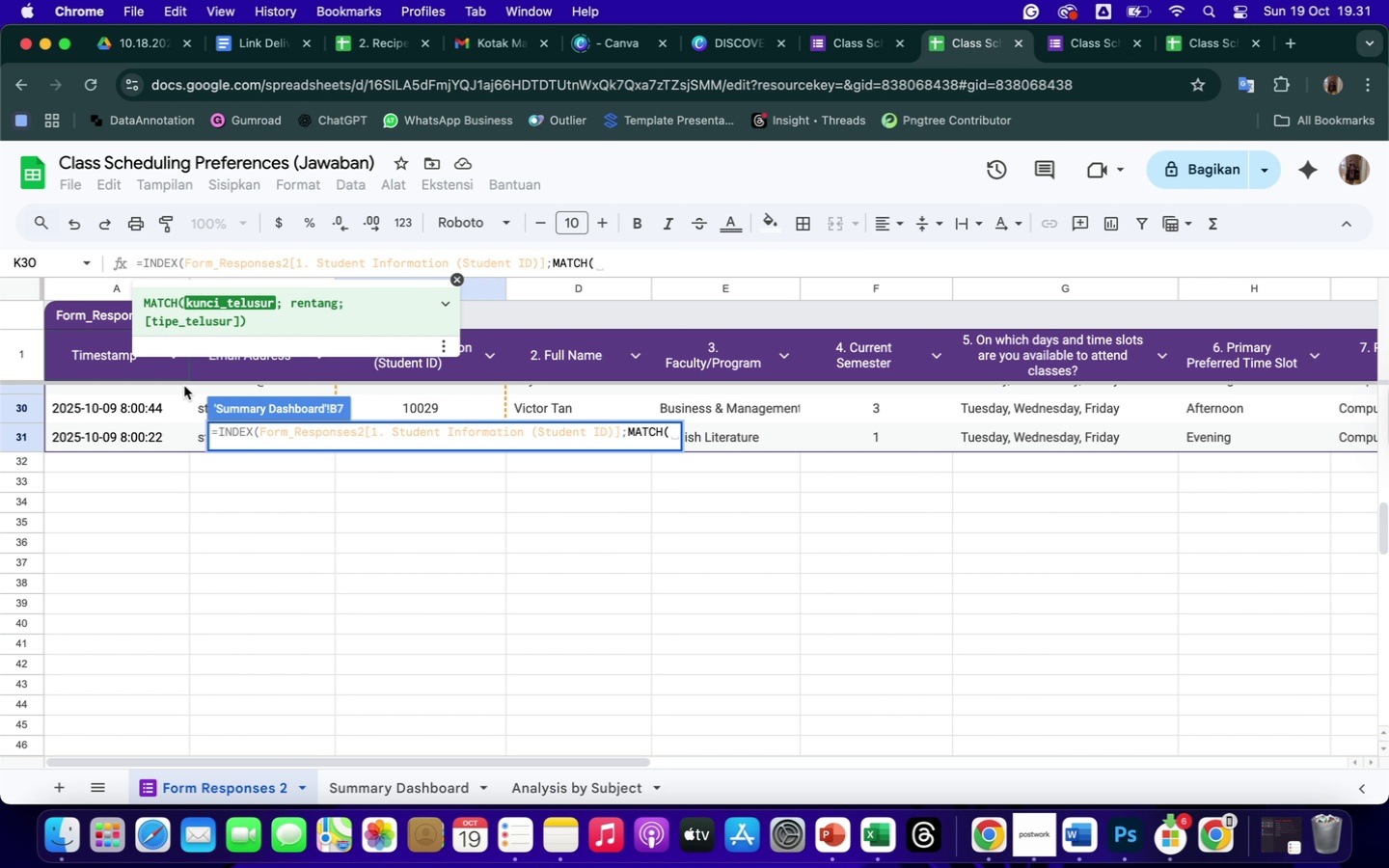 
type(MAX)
 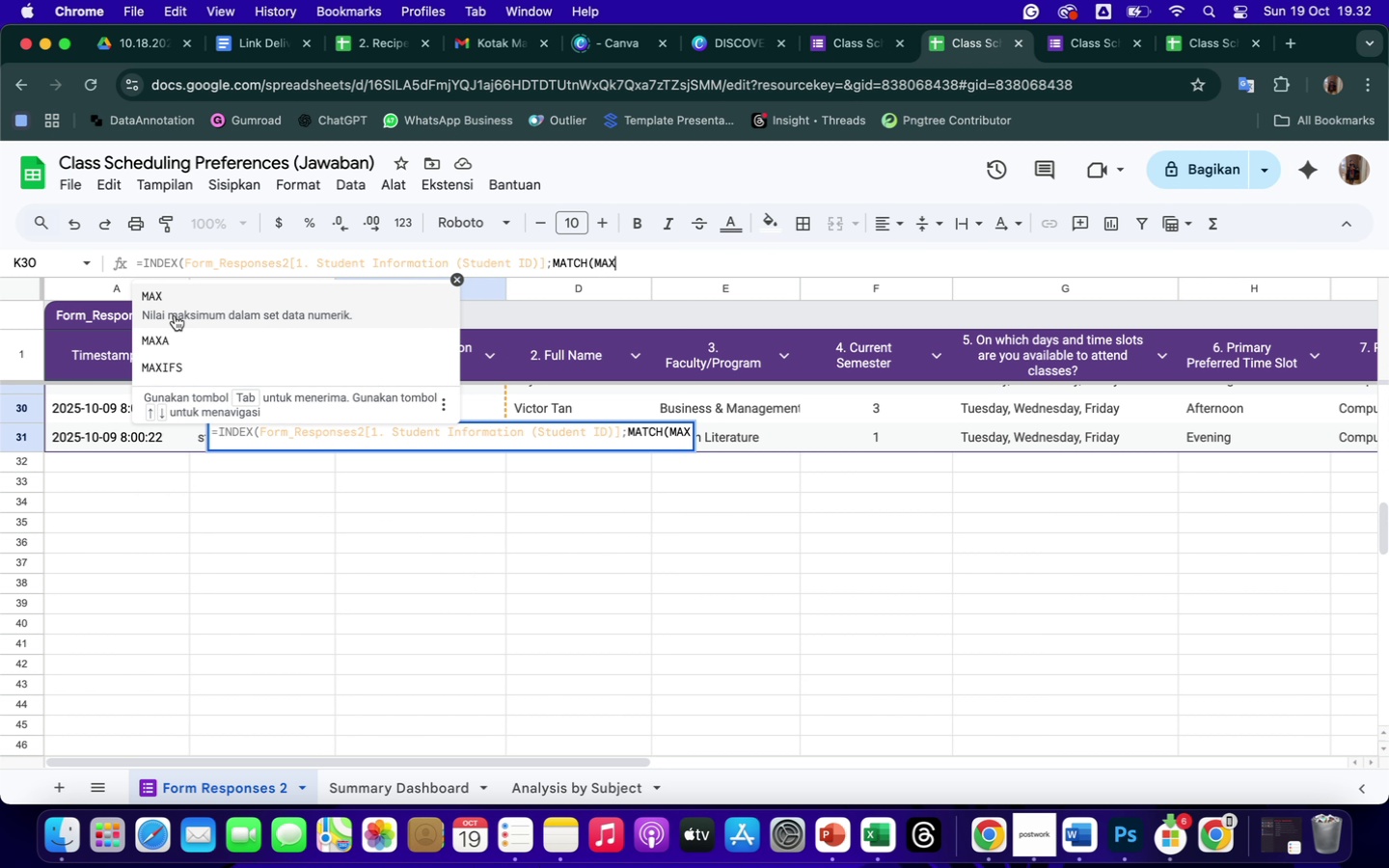 
left_click([177, 307])
 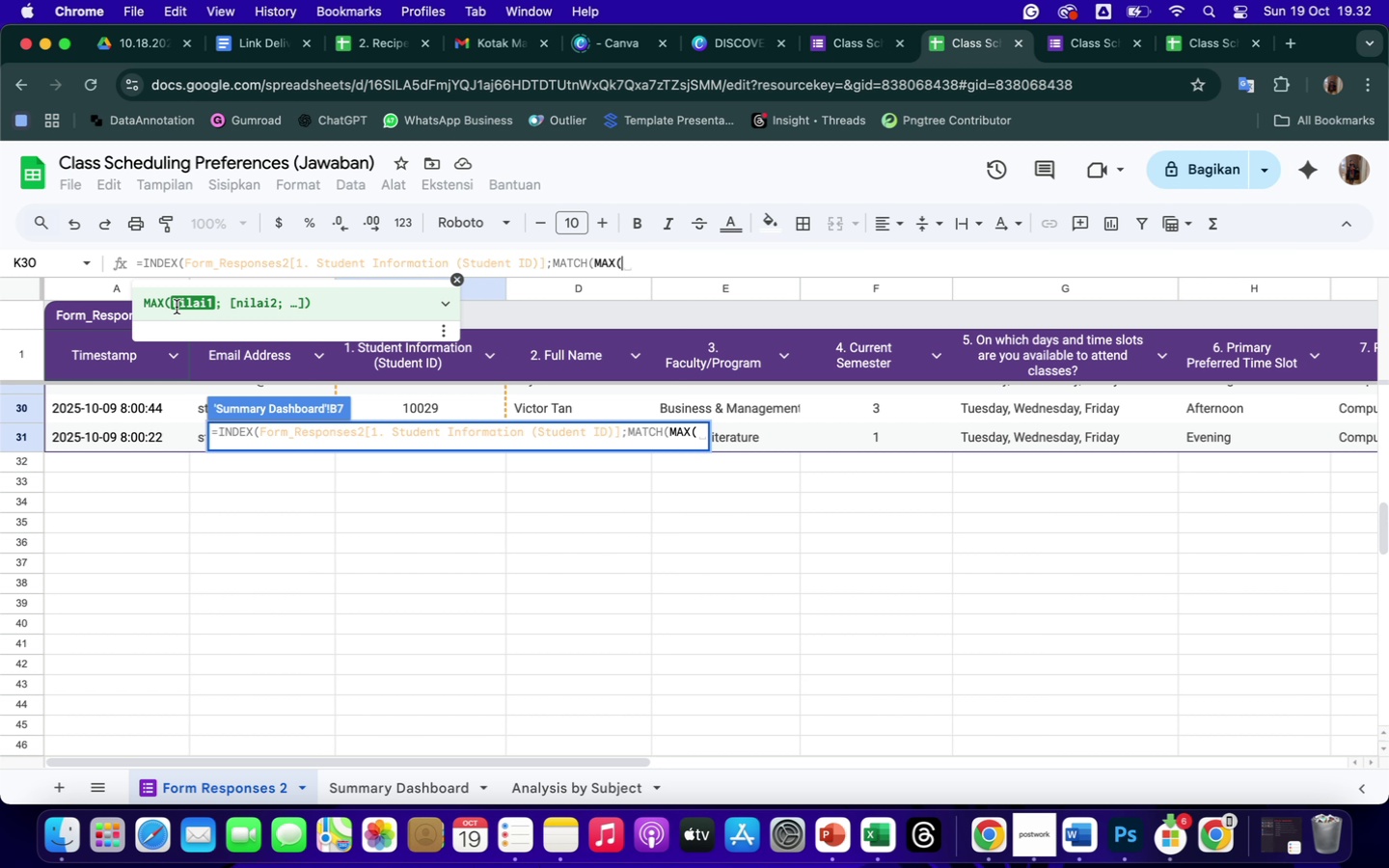 
wait(15.28)
 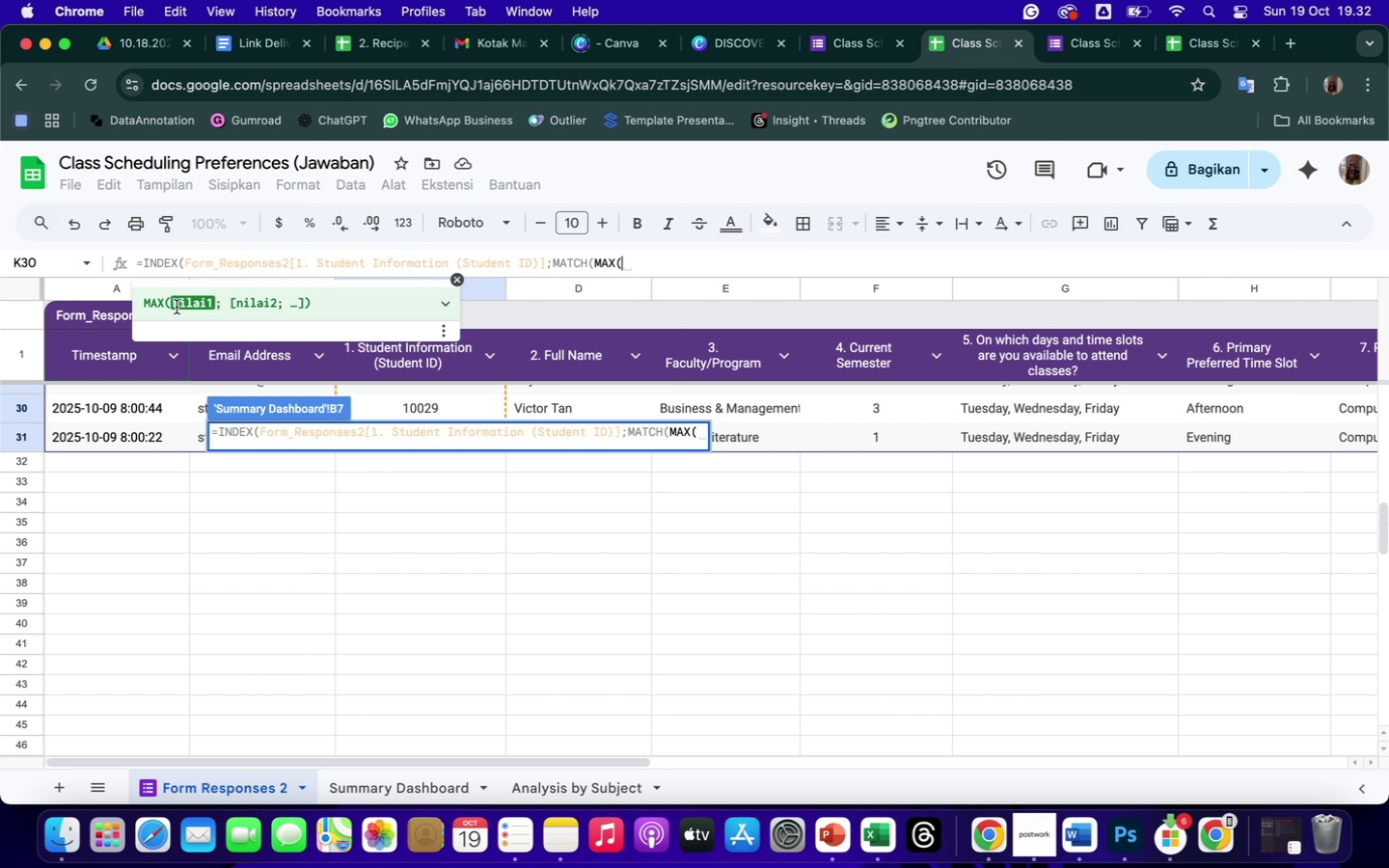 
scroll: coordinate [1245, 503], scroll_direction: up, amount: 99.0
 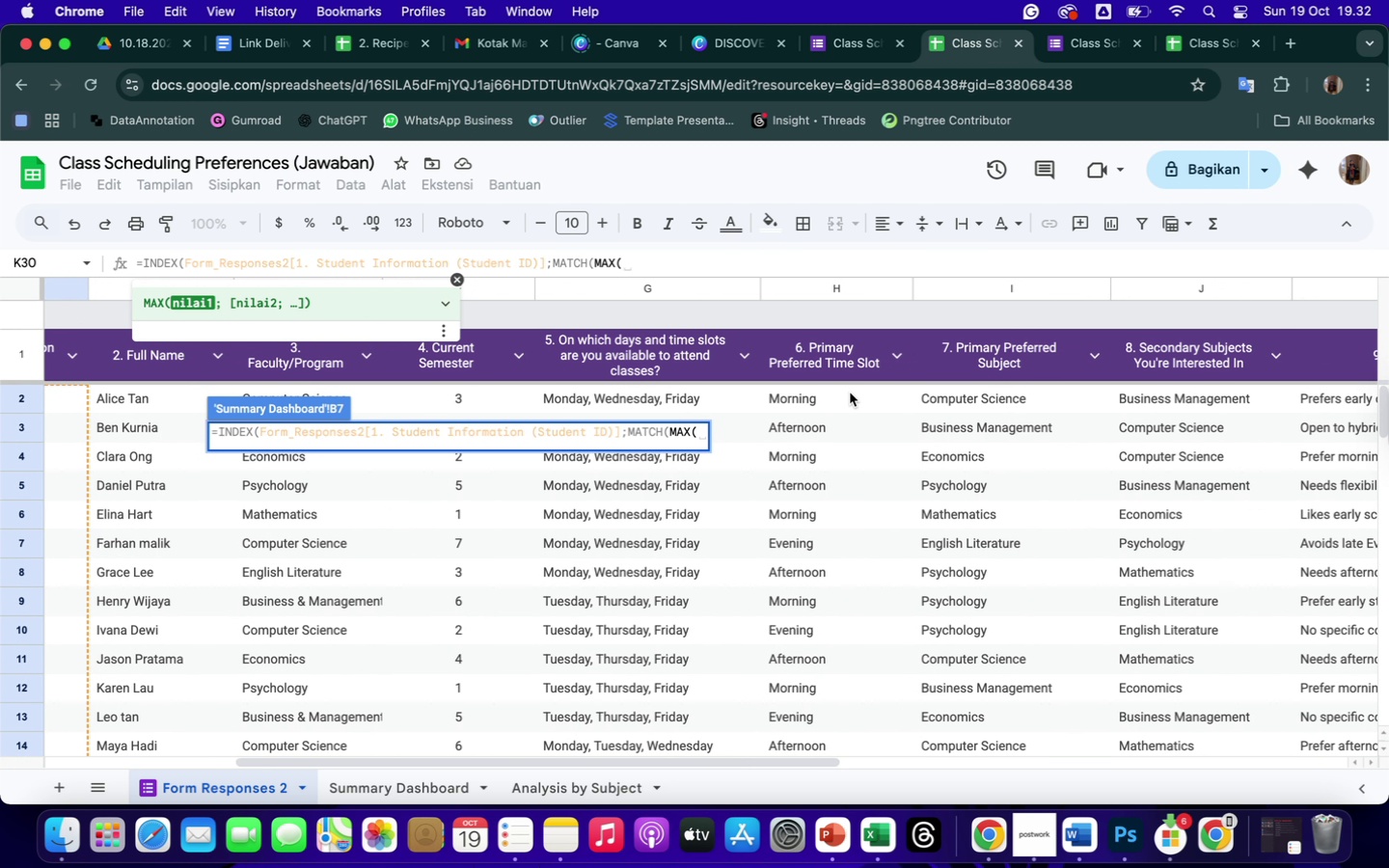 
left_click_drag(start_coordinate=[850, 393], to_coordinate=[815, 621])
 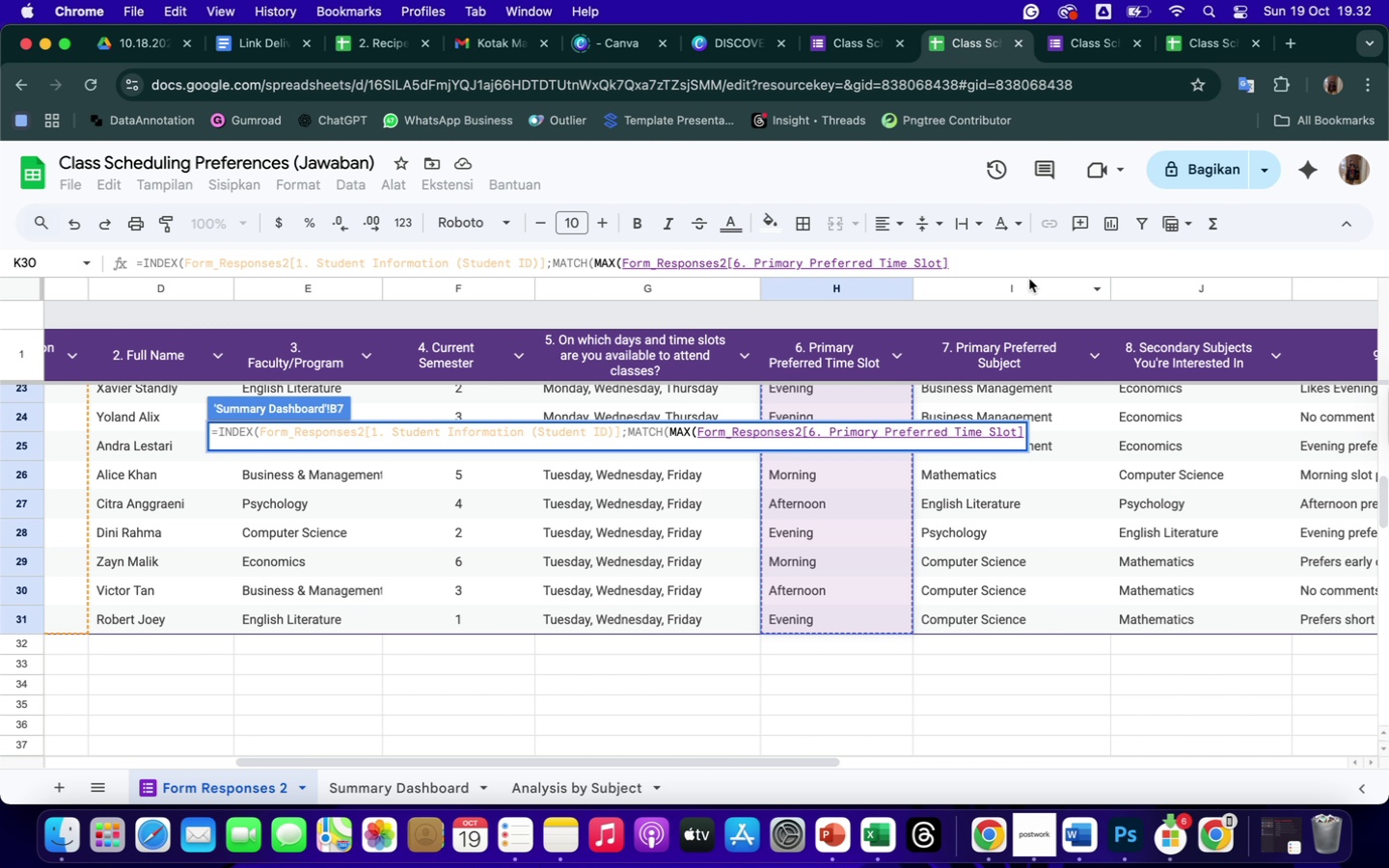 
wait(8.03)
 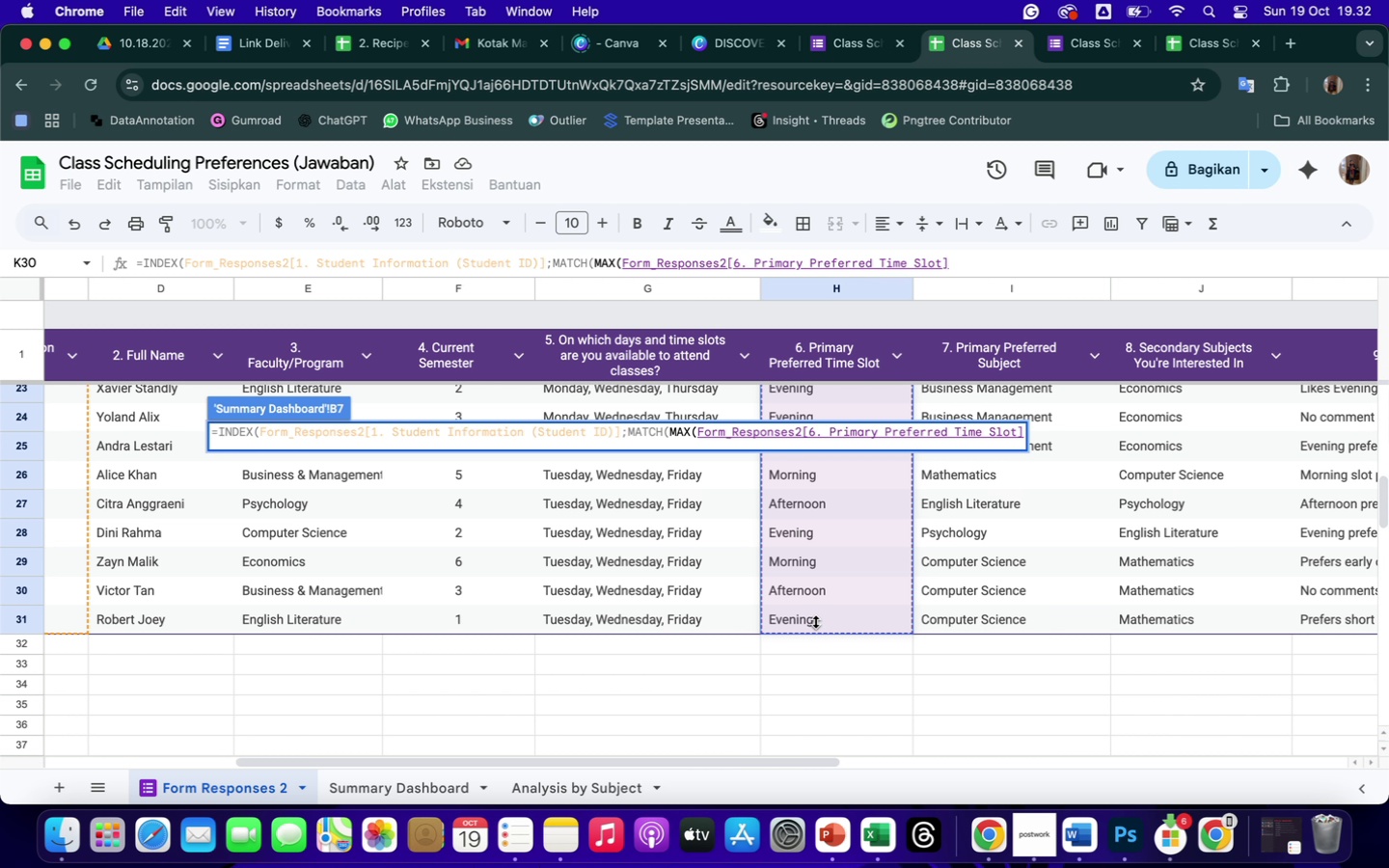 
key(Shift+0)
 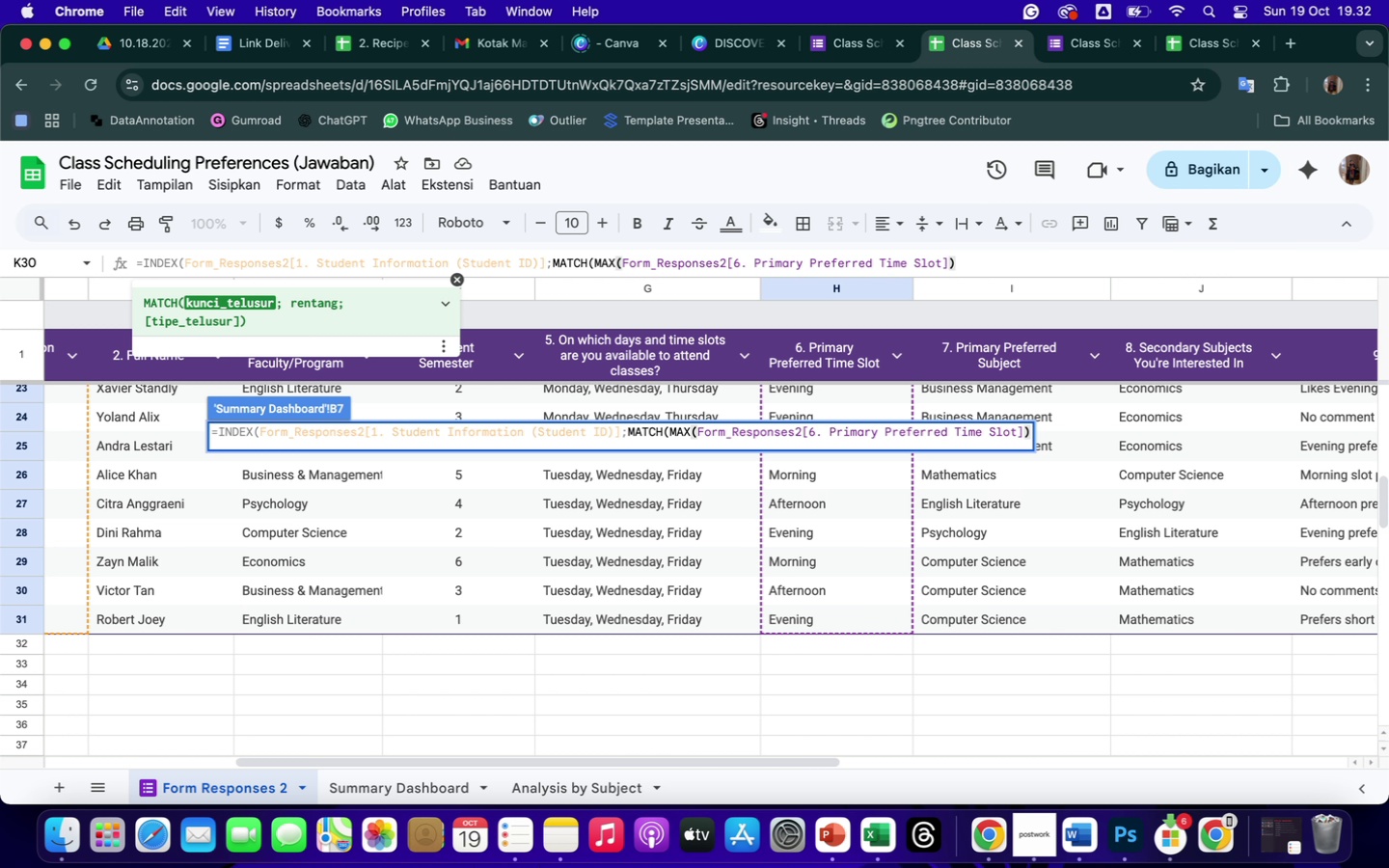 
wait(6.57)
 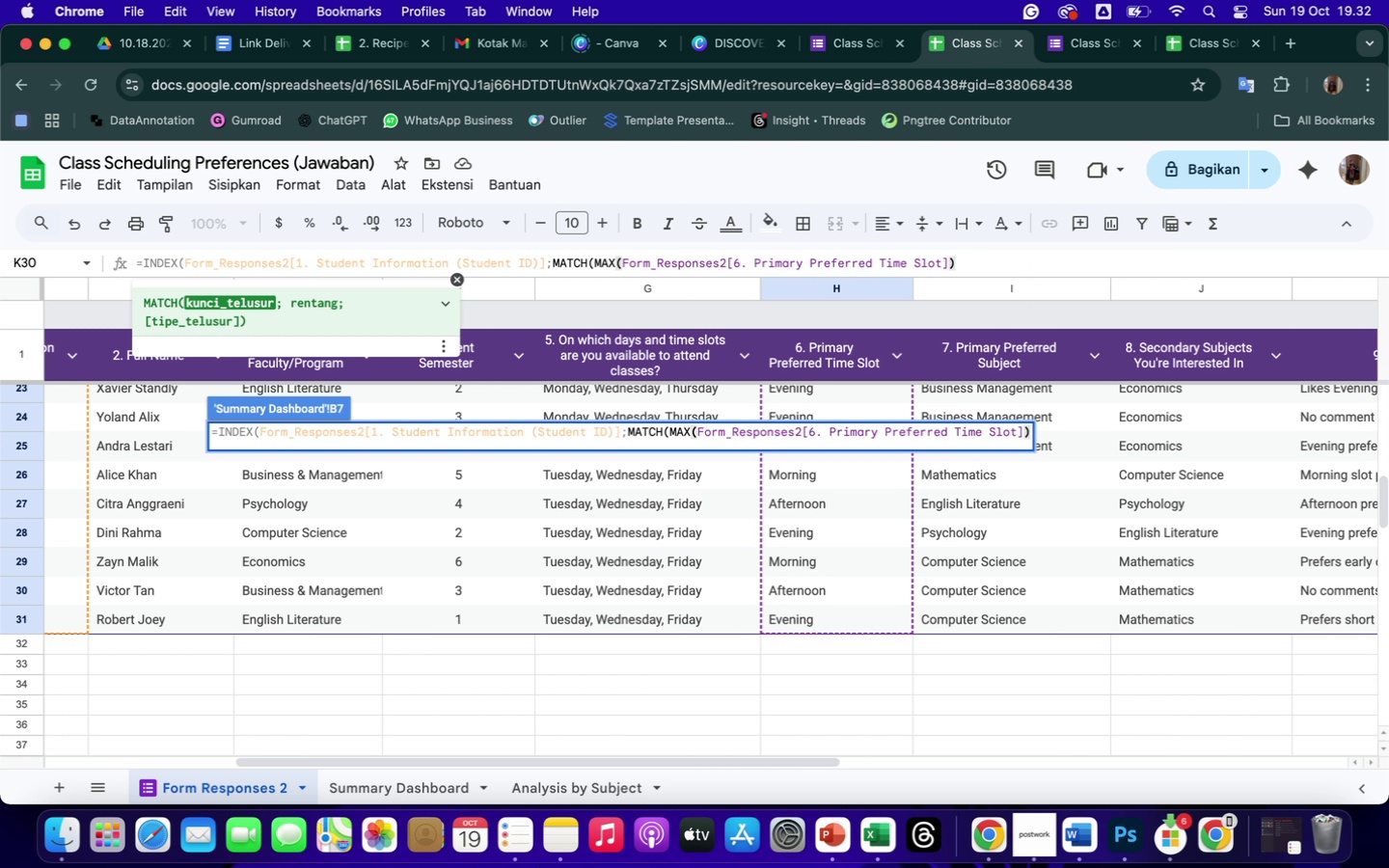 
key(Semicolon)
 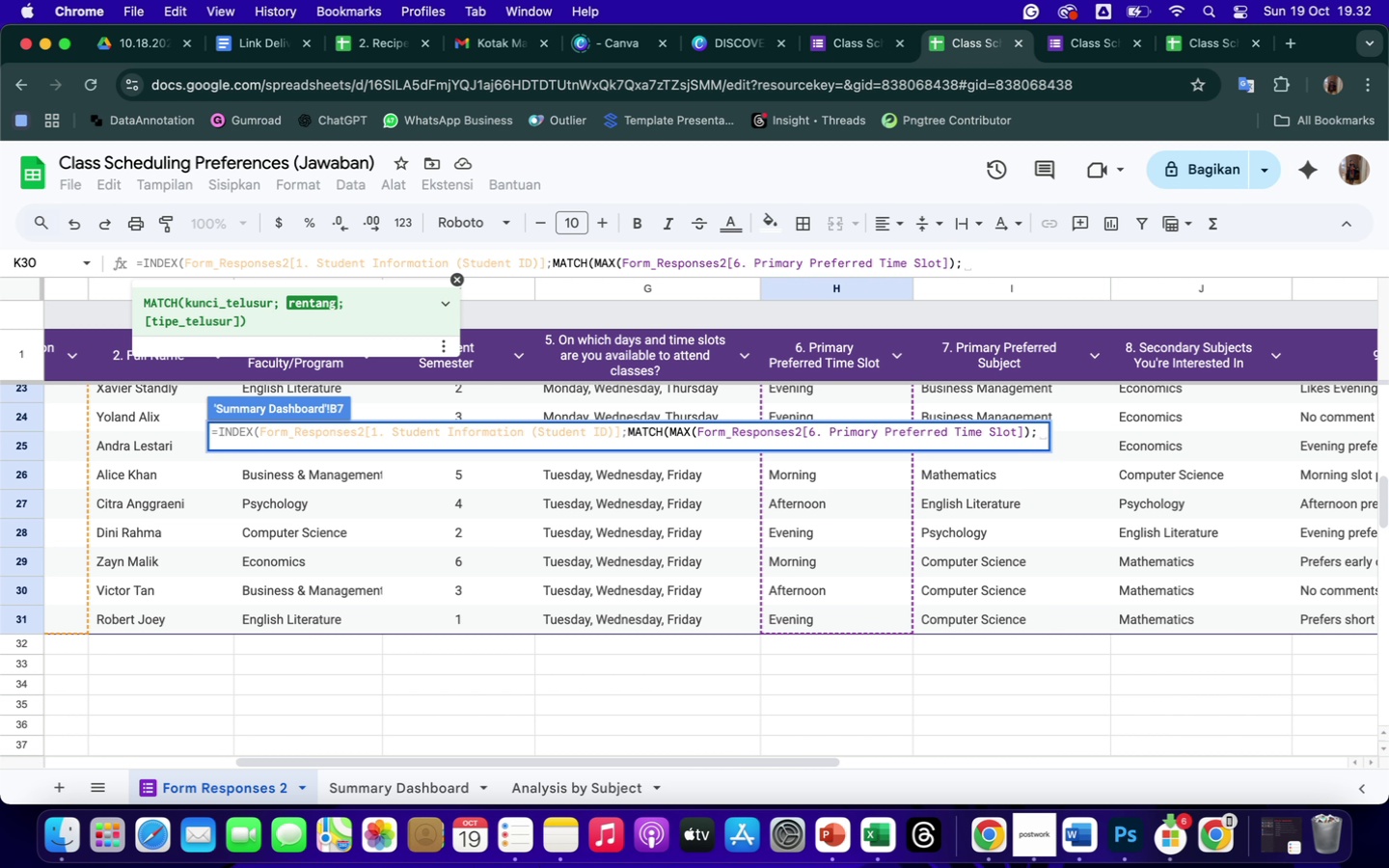 
wait(6.07)
 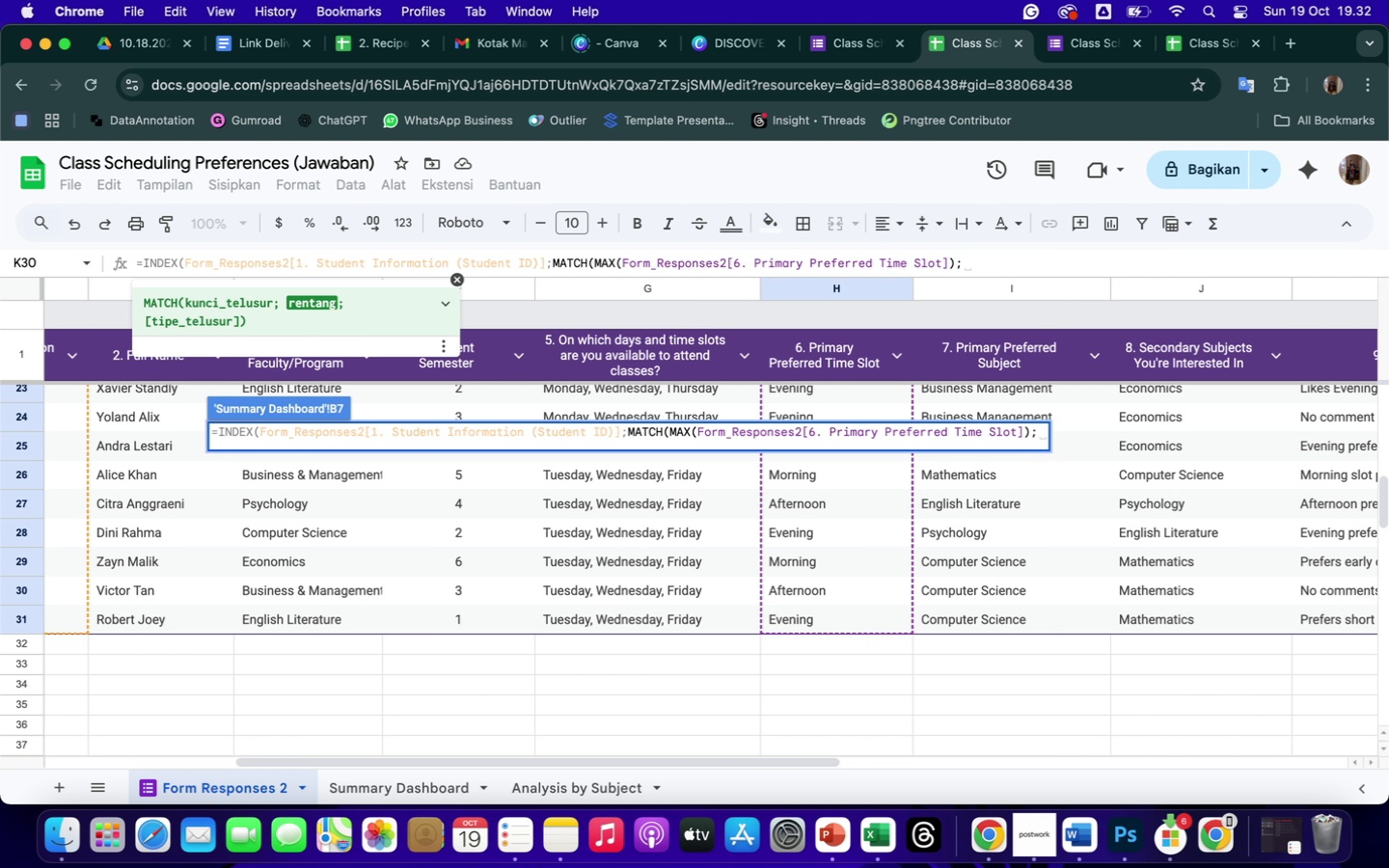 
scroll: coordinate [879, 408], scroll_direction: up, amount: 110.0
 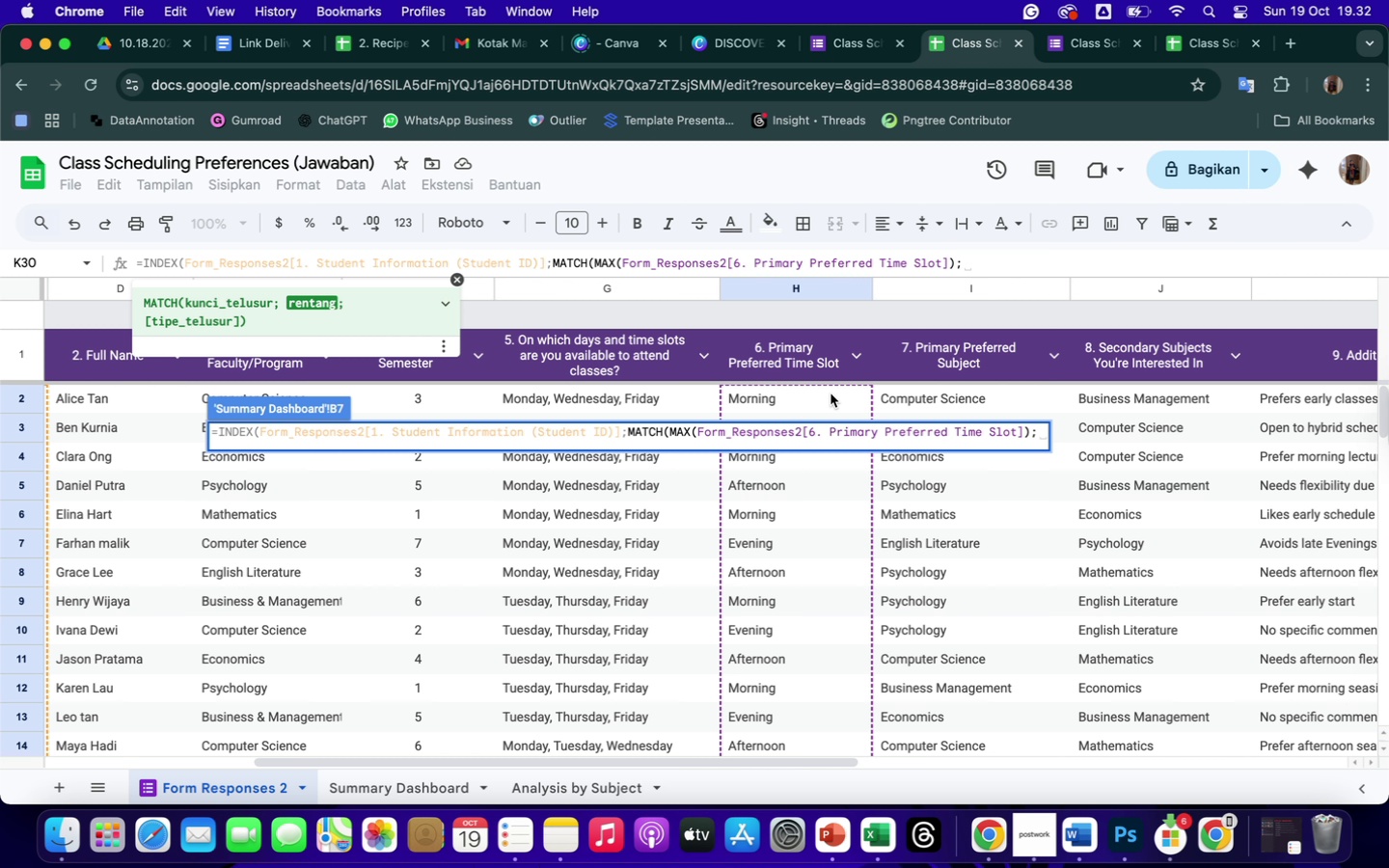 
left_click_drag(start_coordinate=[831, 393], to_coordinate=[805, 668])
 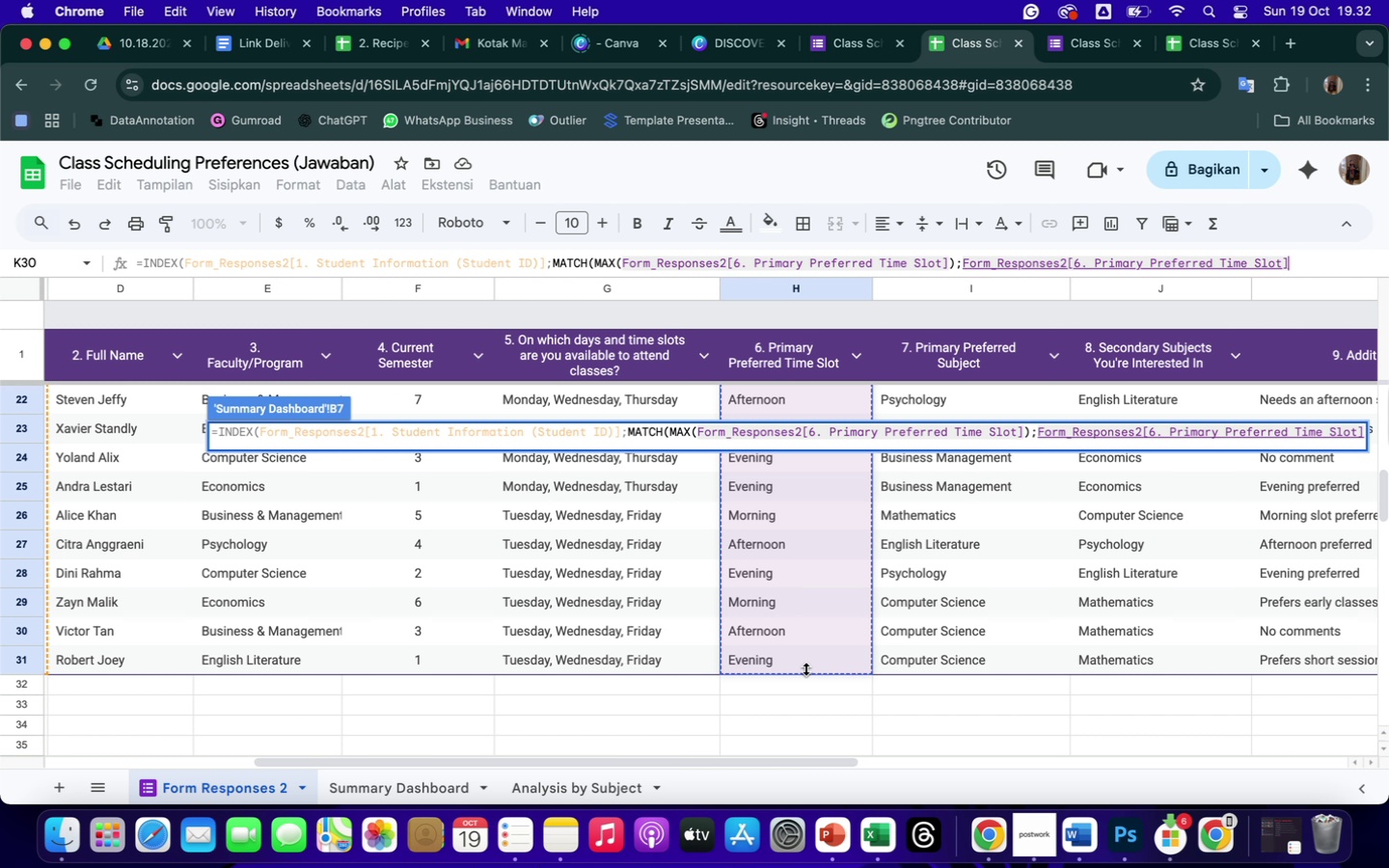 
key(Semicolon)
 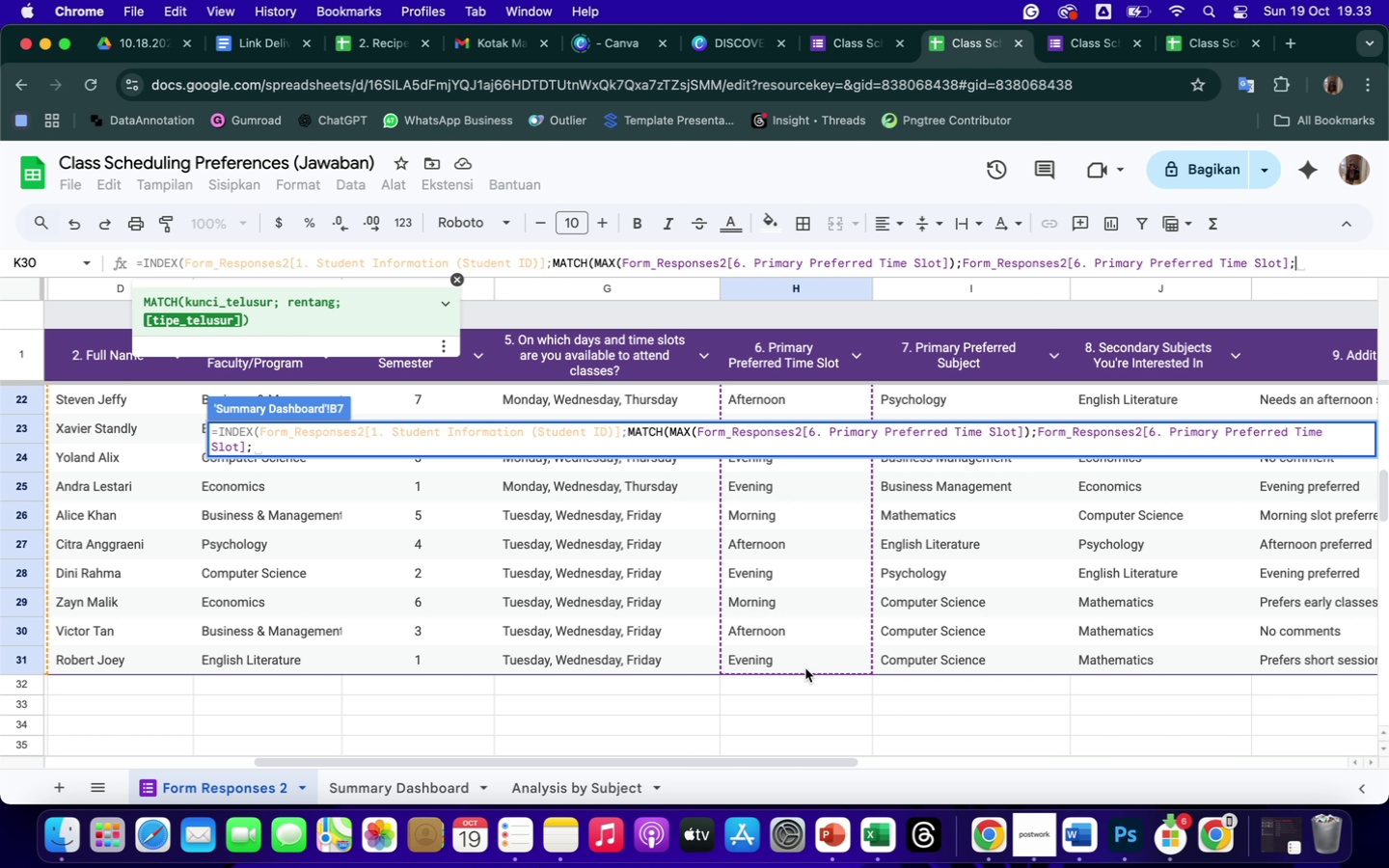 
key(0)
 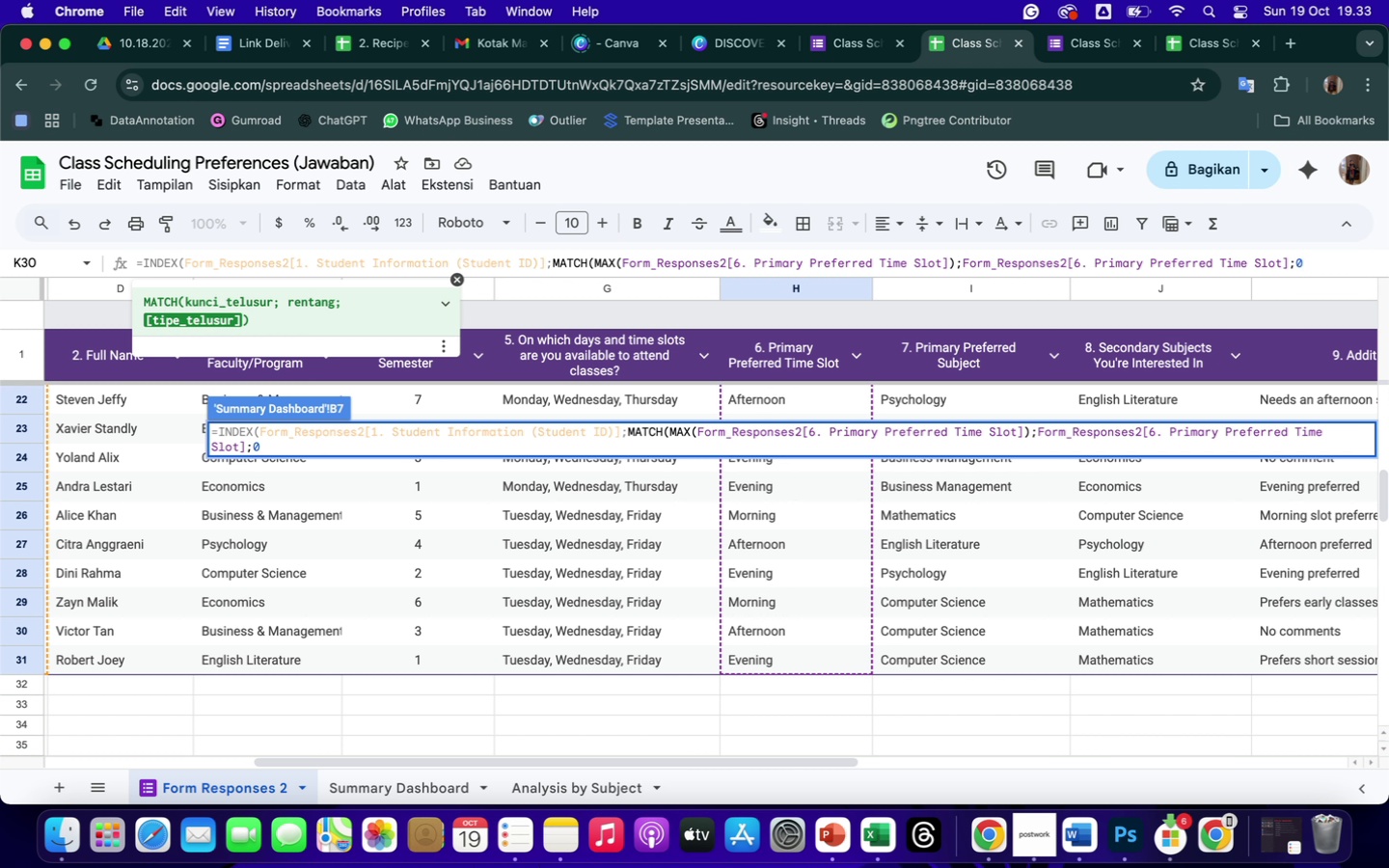 
type()))
 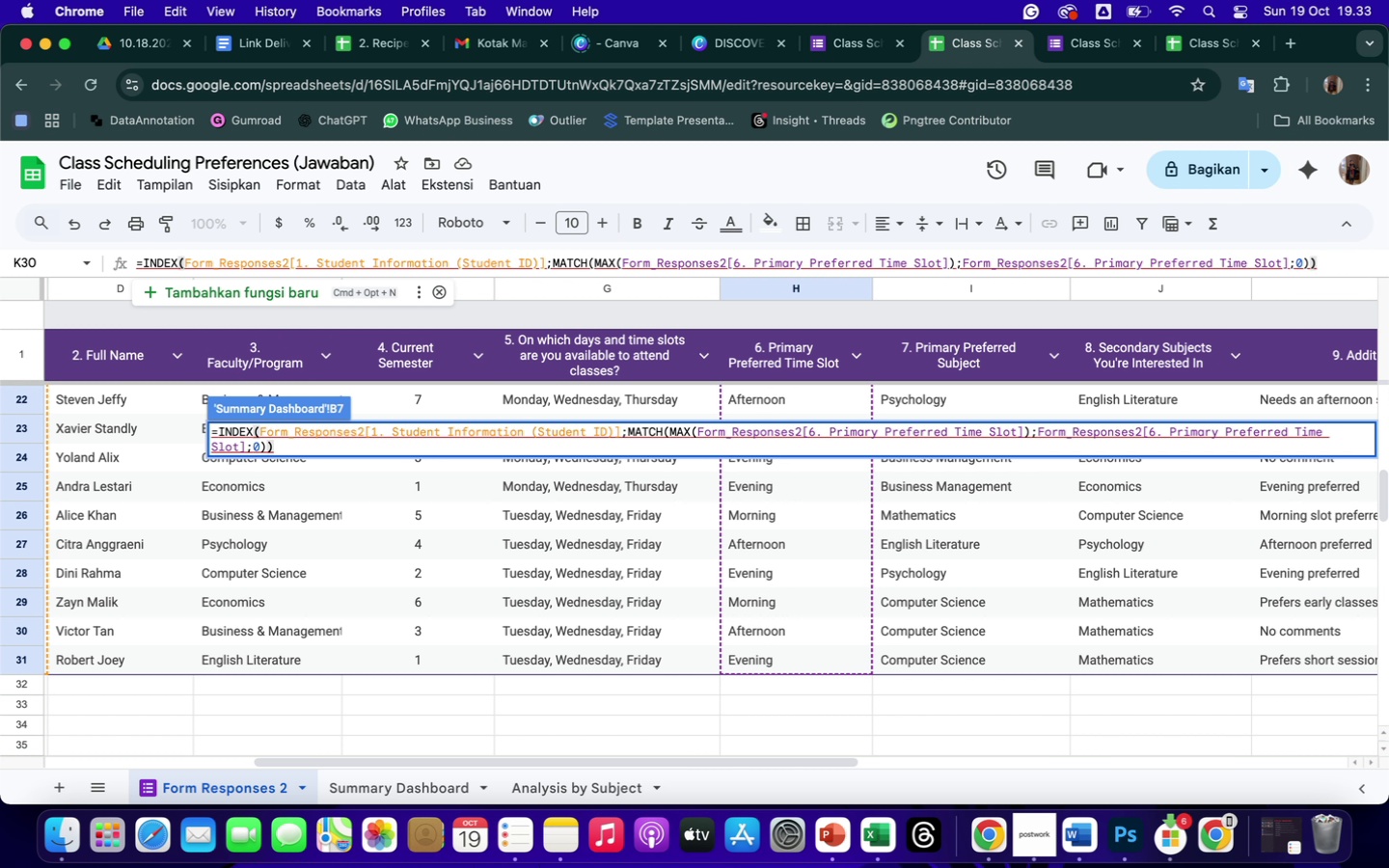 
key(Enter)
 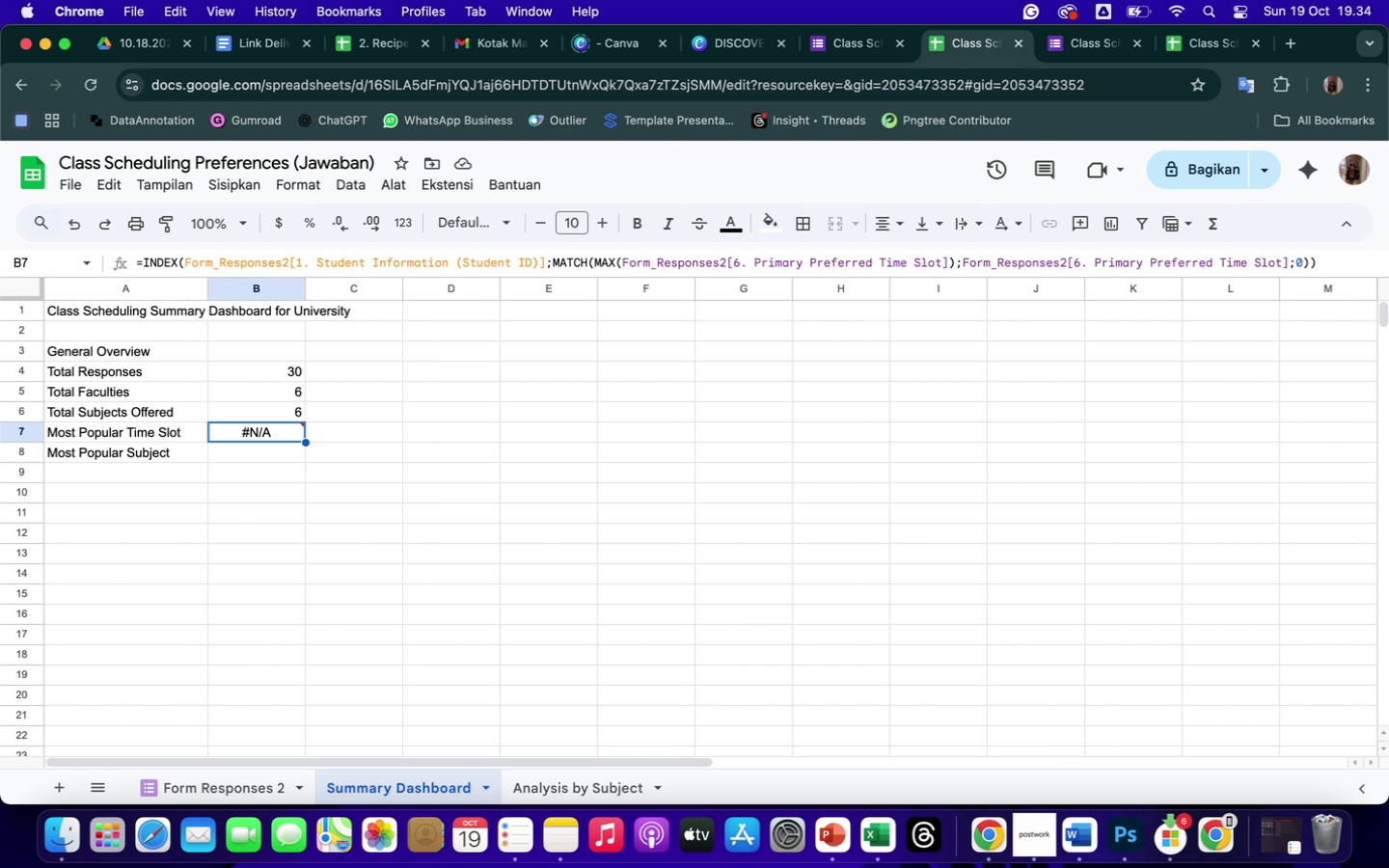 
wait(107.64)
 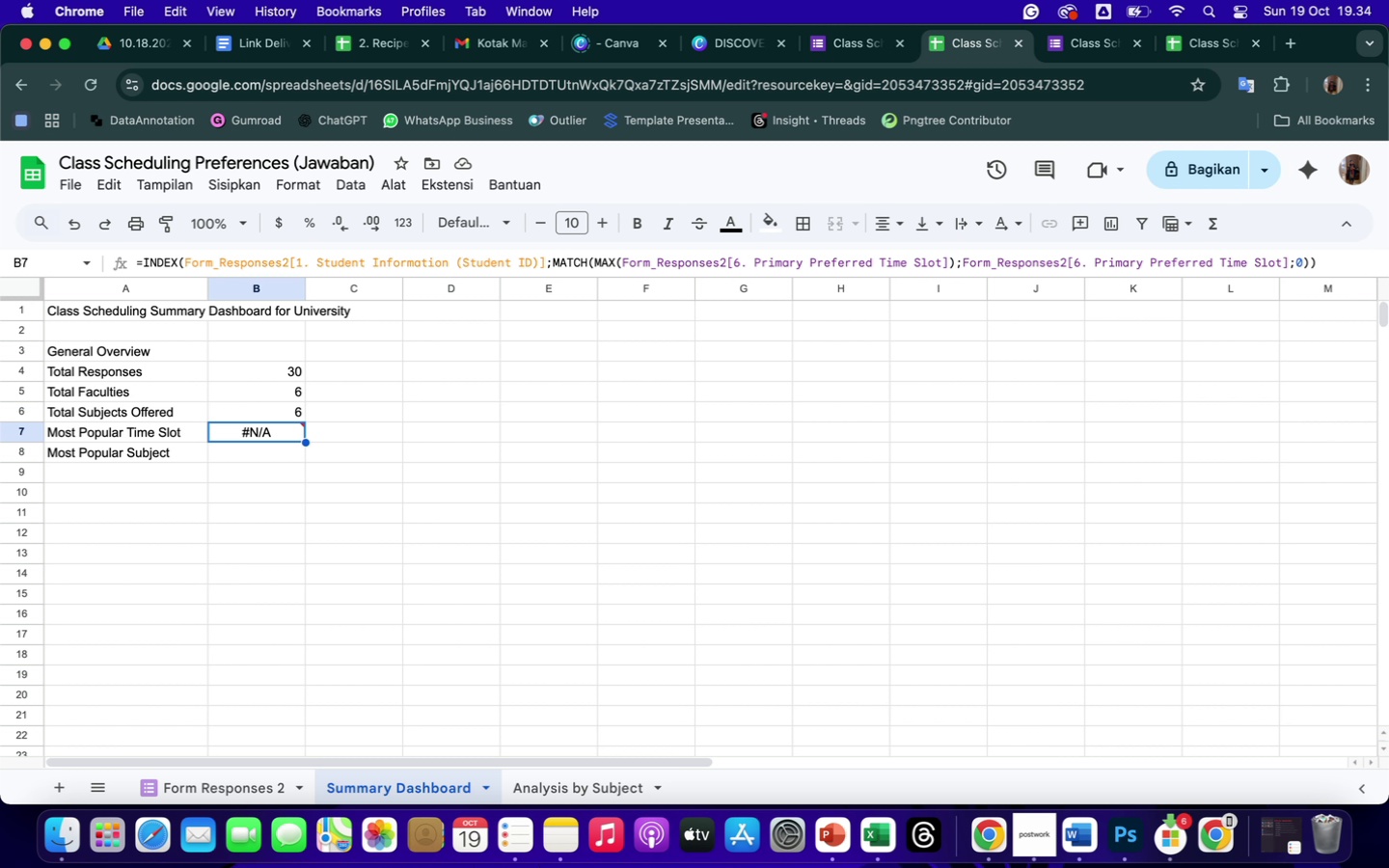 
left_click([1325, 261])
 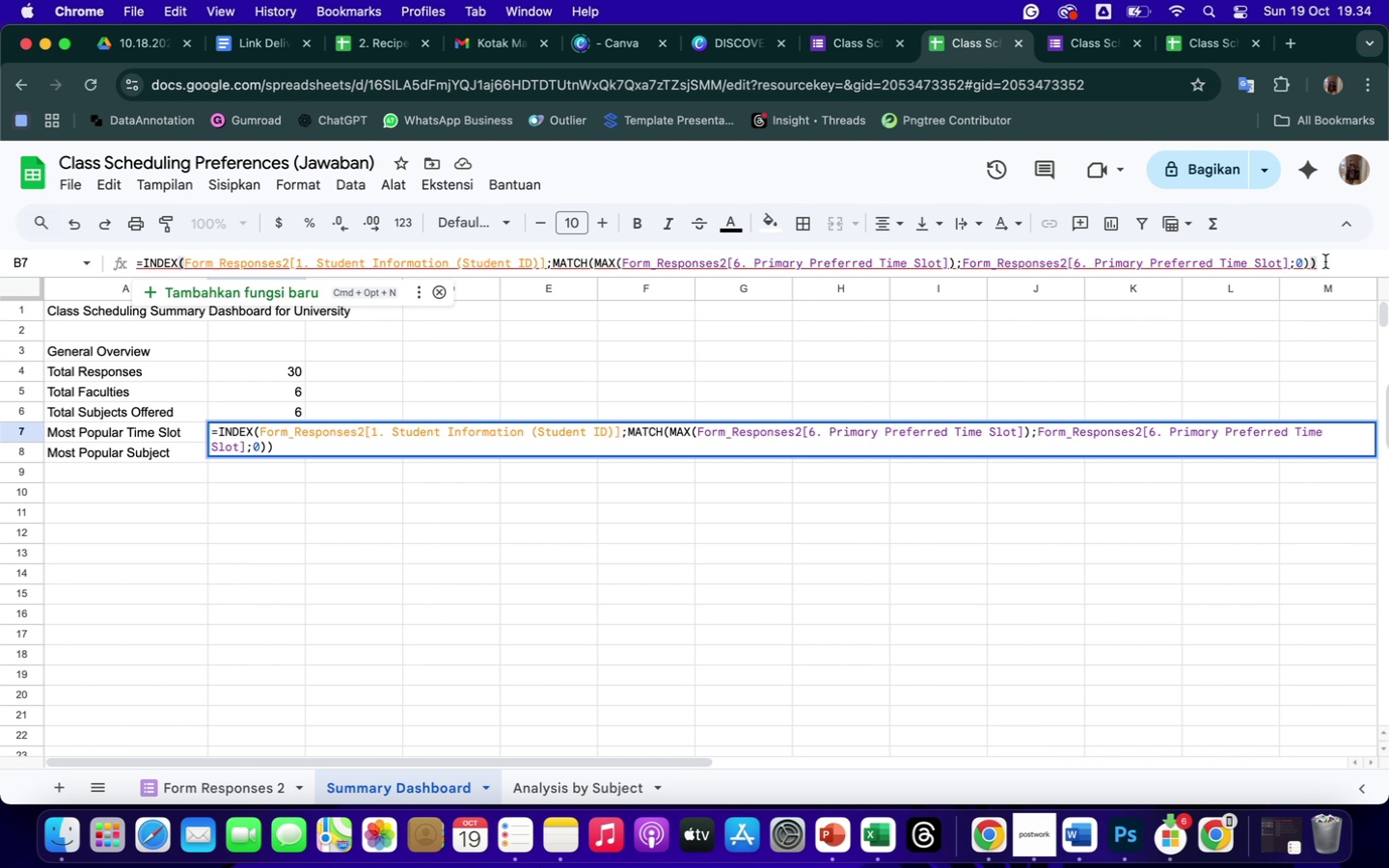 
hold_key(key=Backspace, duration=1.51)
 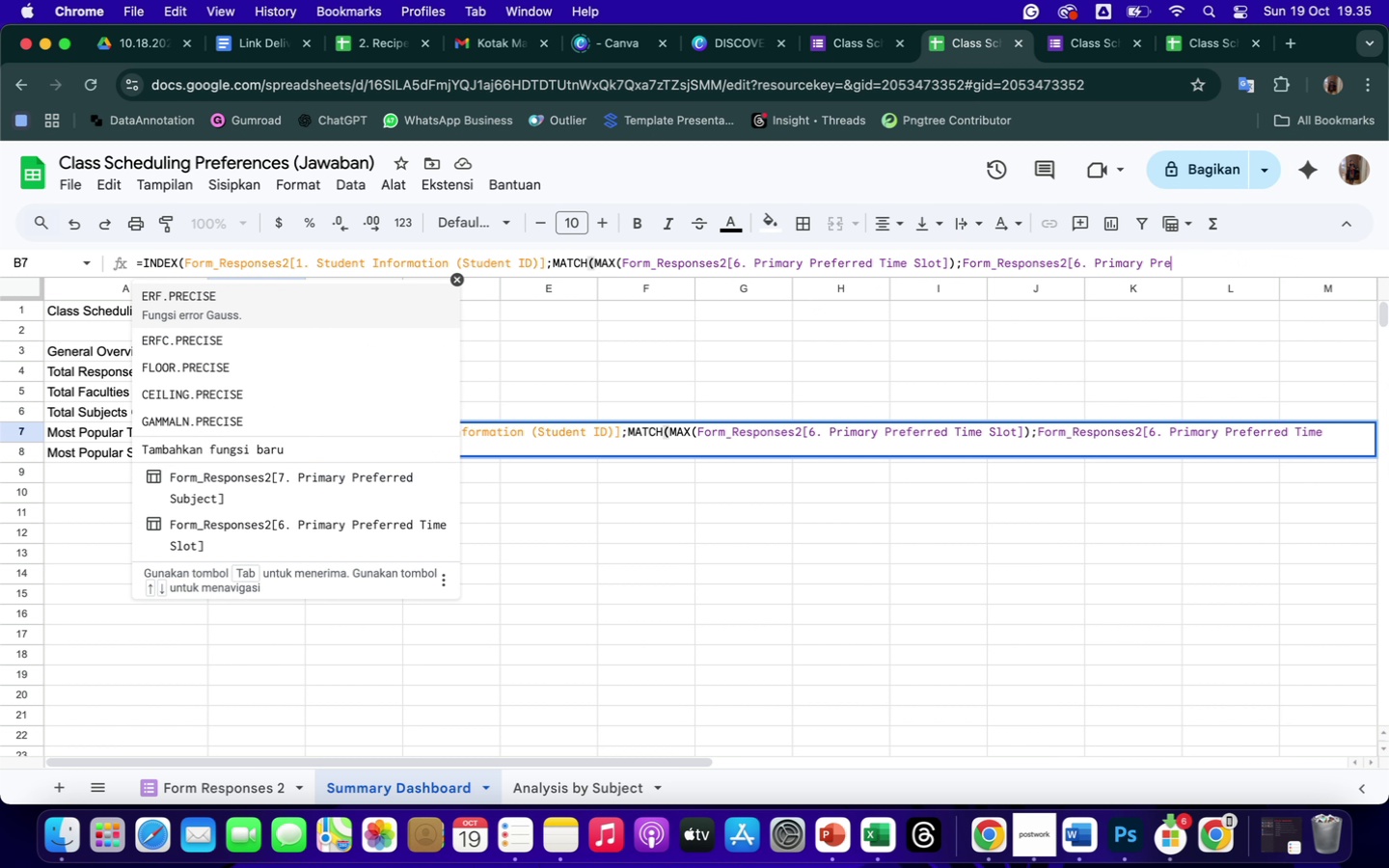 
hold_key(key=Backspace, duration=1.58)
 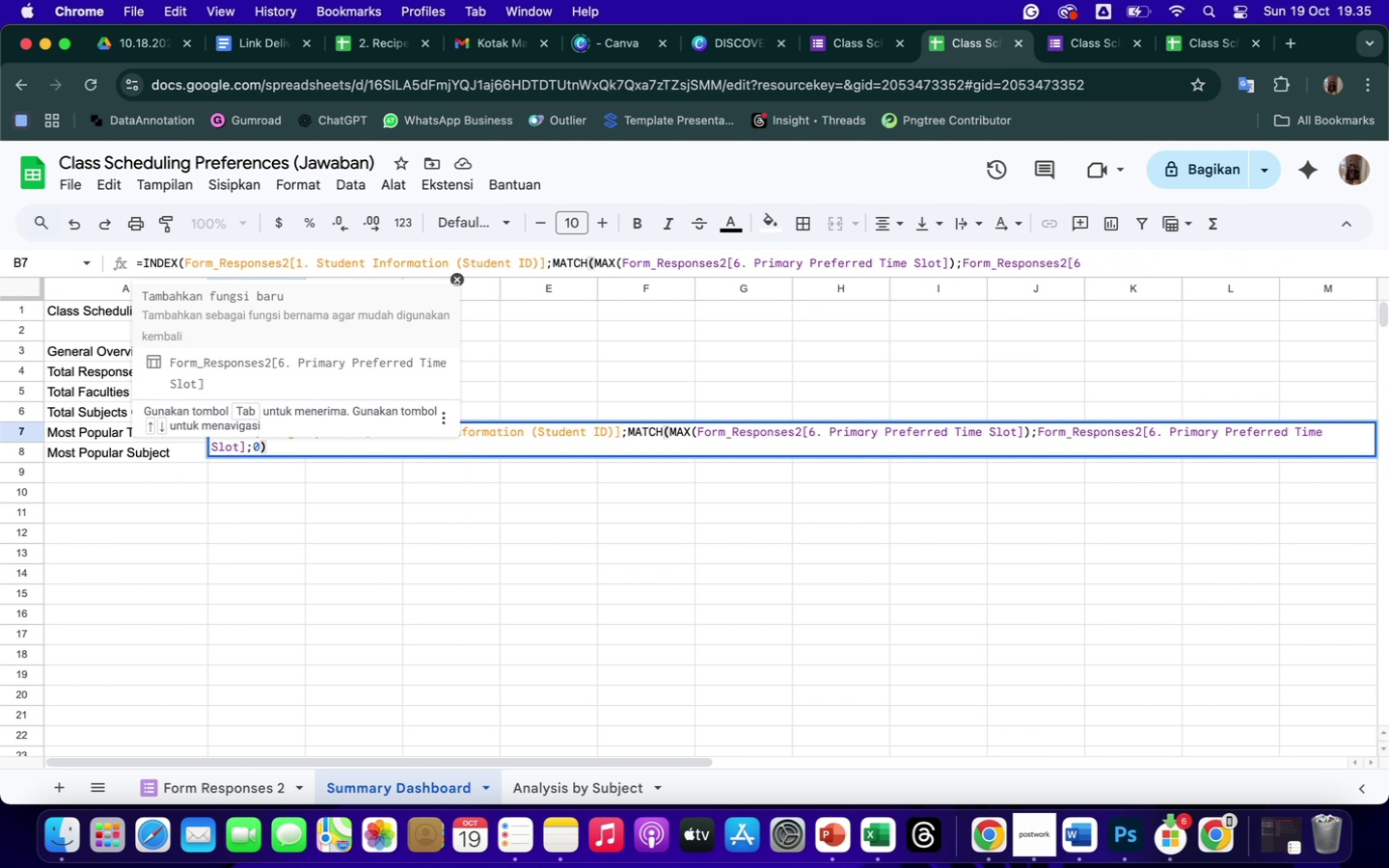 
hold_key(key=Backspace, duration=1.5)
 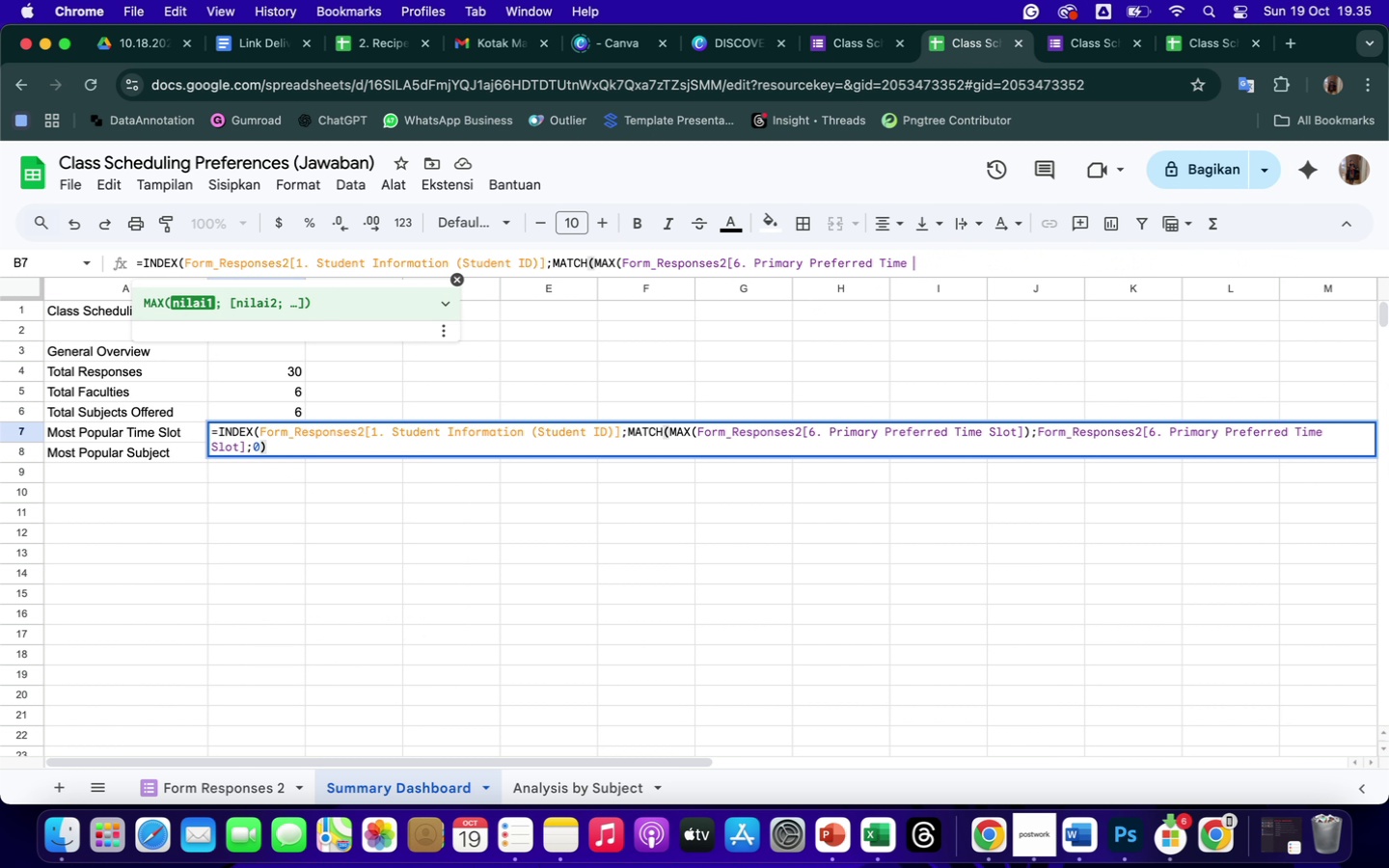 
hold_key(key=Backspace, duration=1.5)
 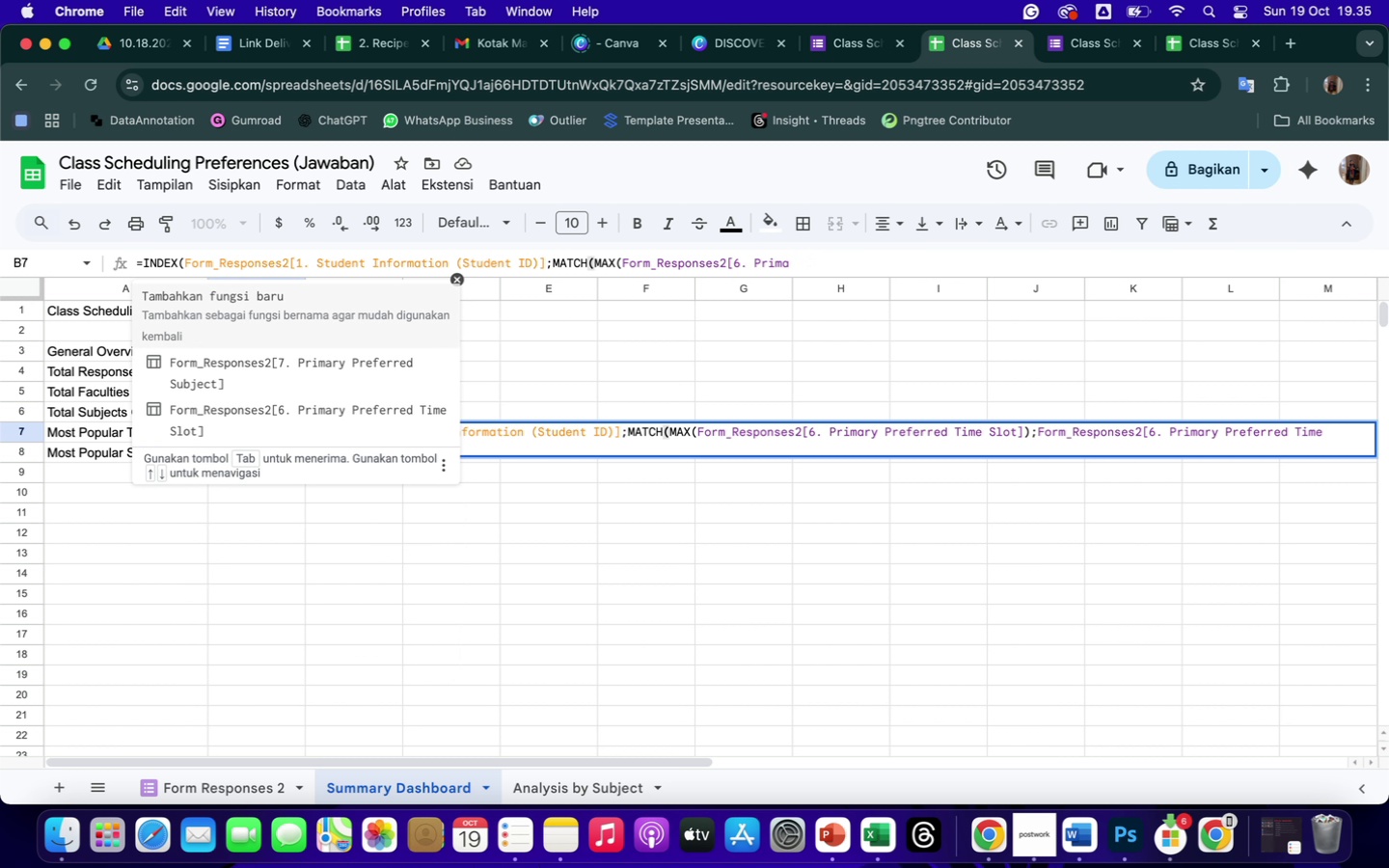 
hold_key(key=Backspace, duration=1.5)
 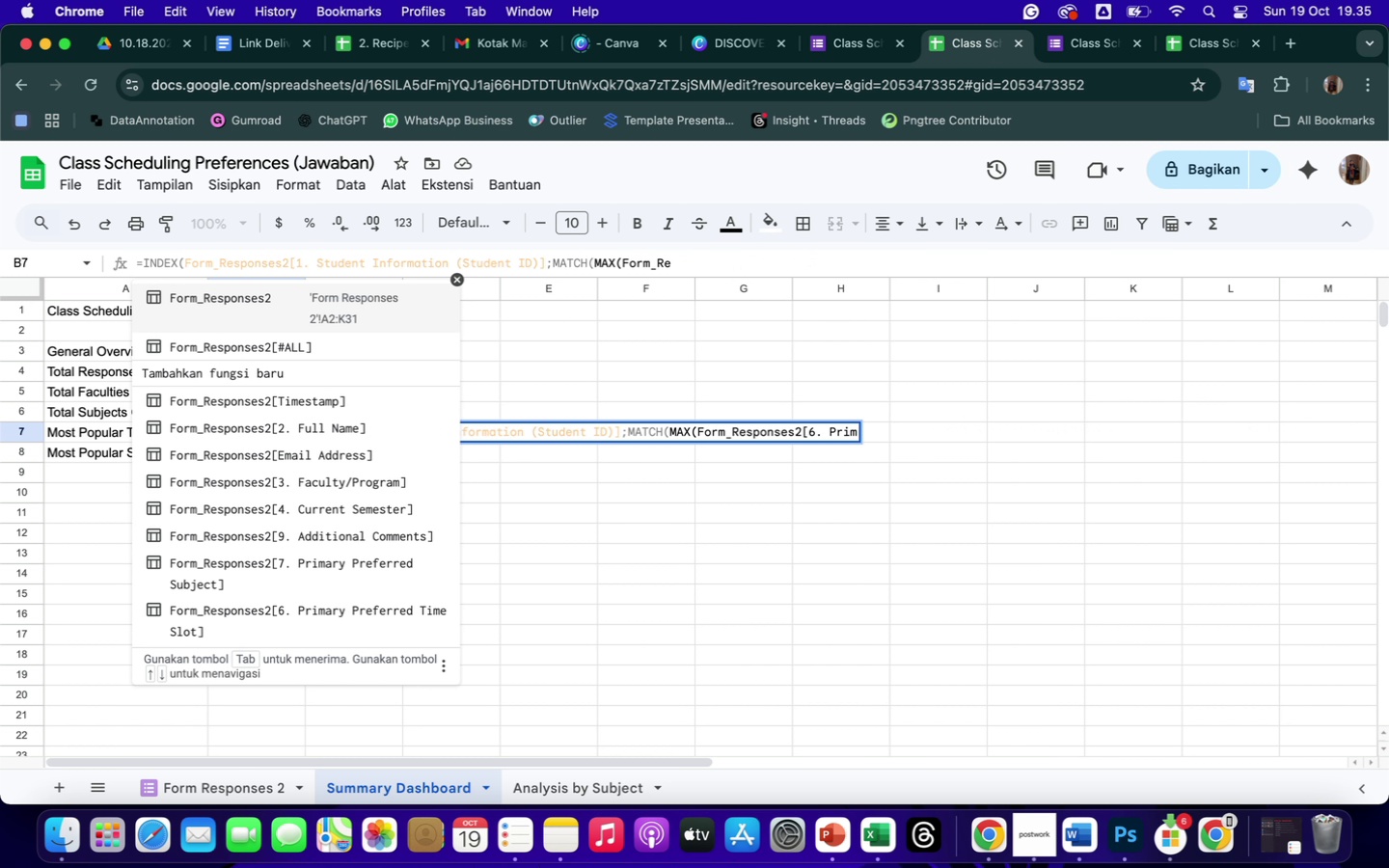 
hold_key(key=Backspace, duration=1.5)
 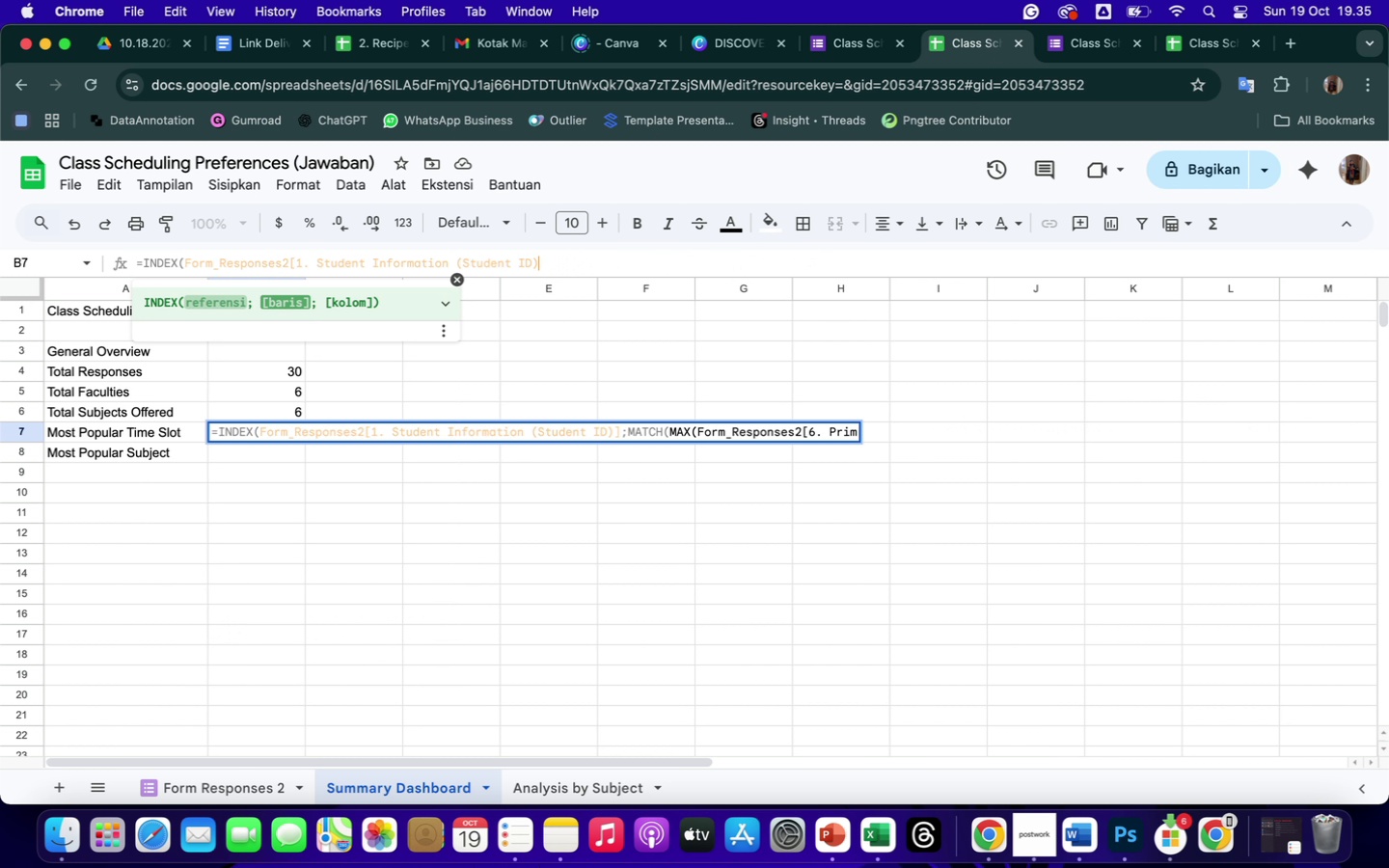 
hold_key(key=Backspace, duration=1.51)
 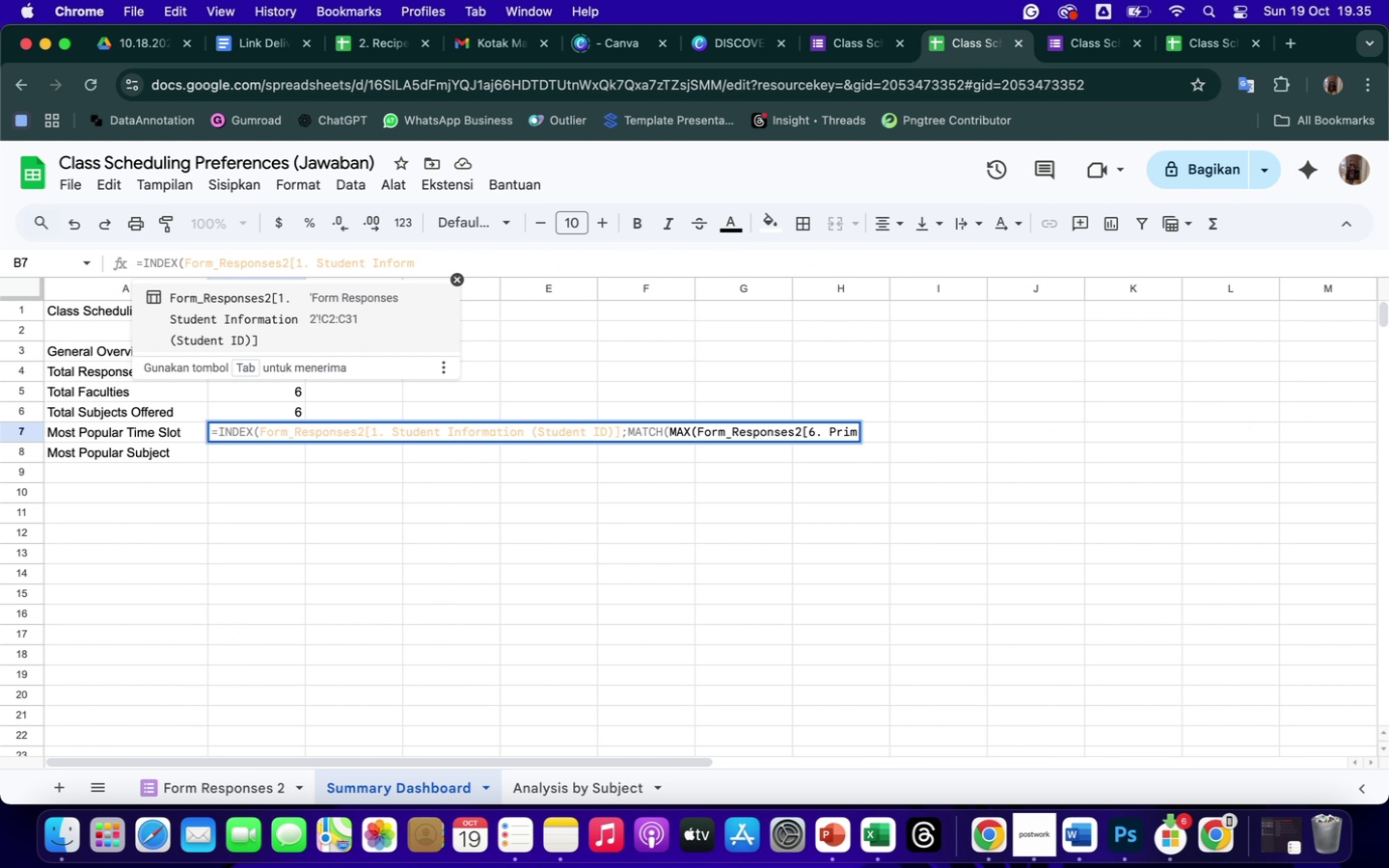 
hold_key(key=Backspace, duration=1.5)
 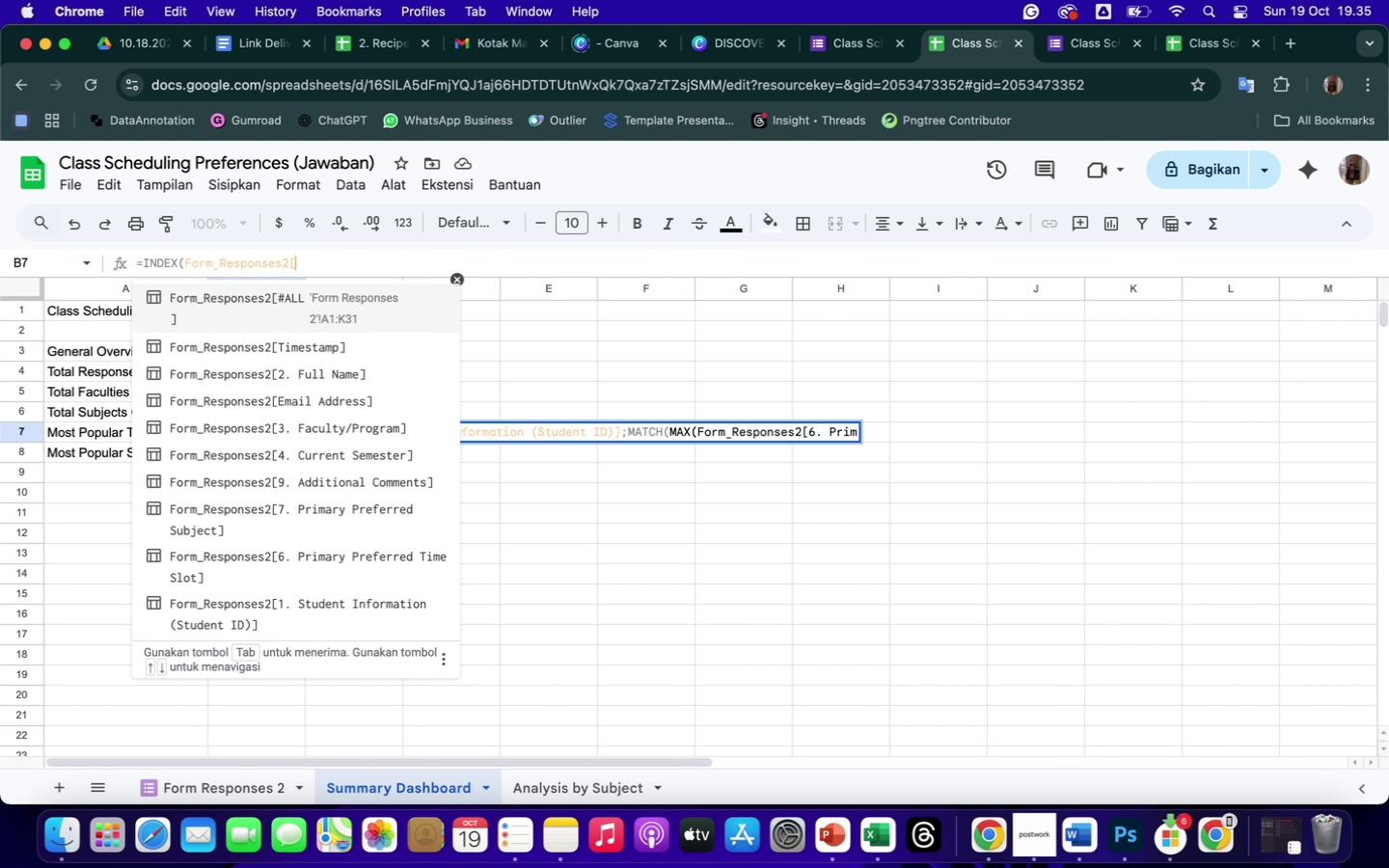 
hold_key(key=Backspace, duration=0.78)
 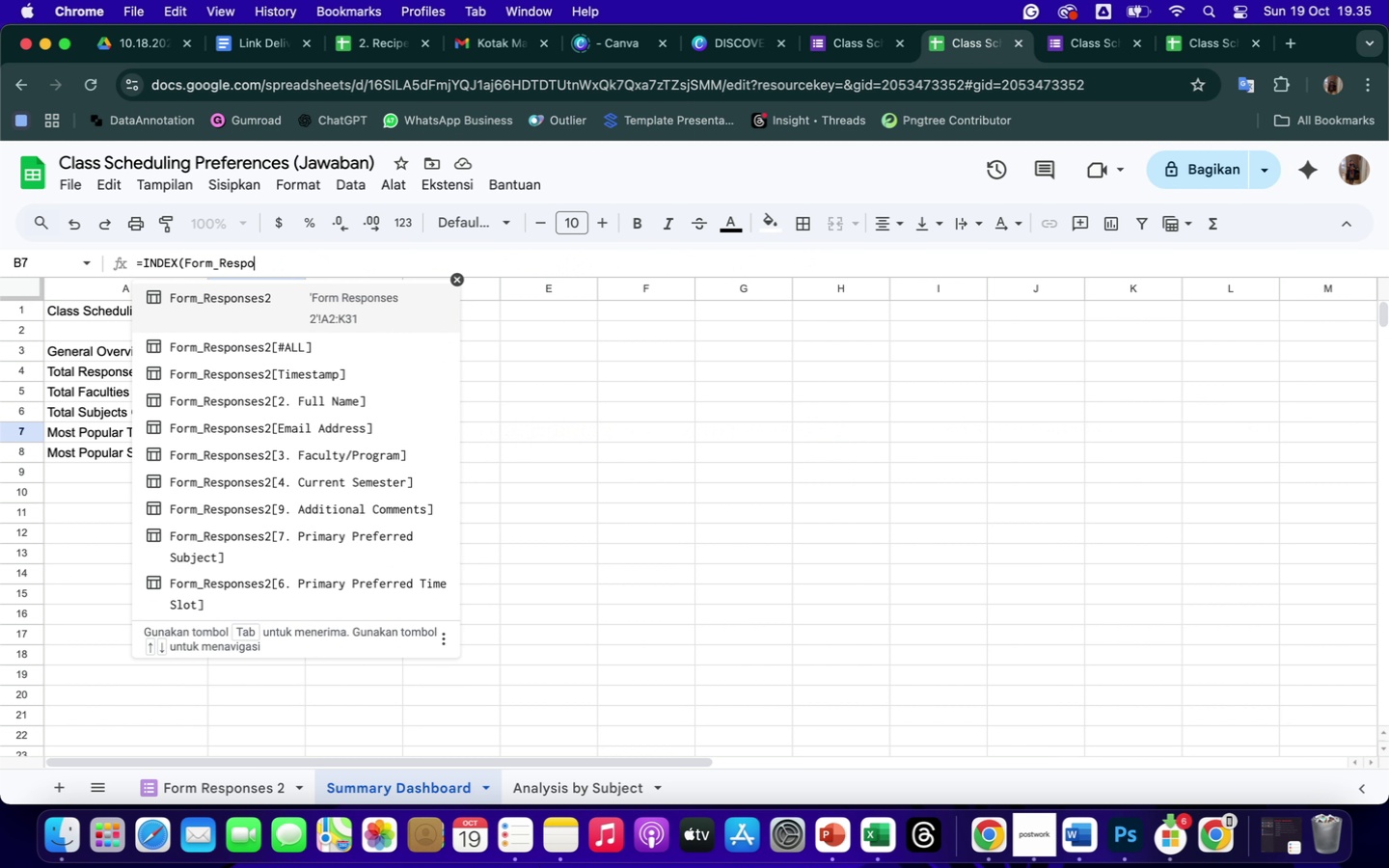 
key(Backspace)
 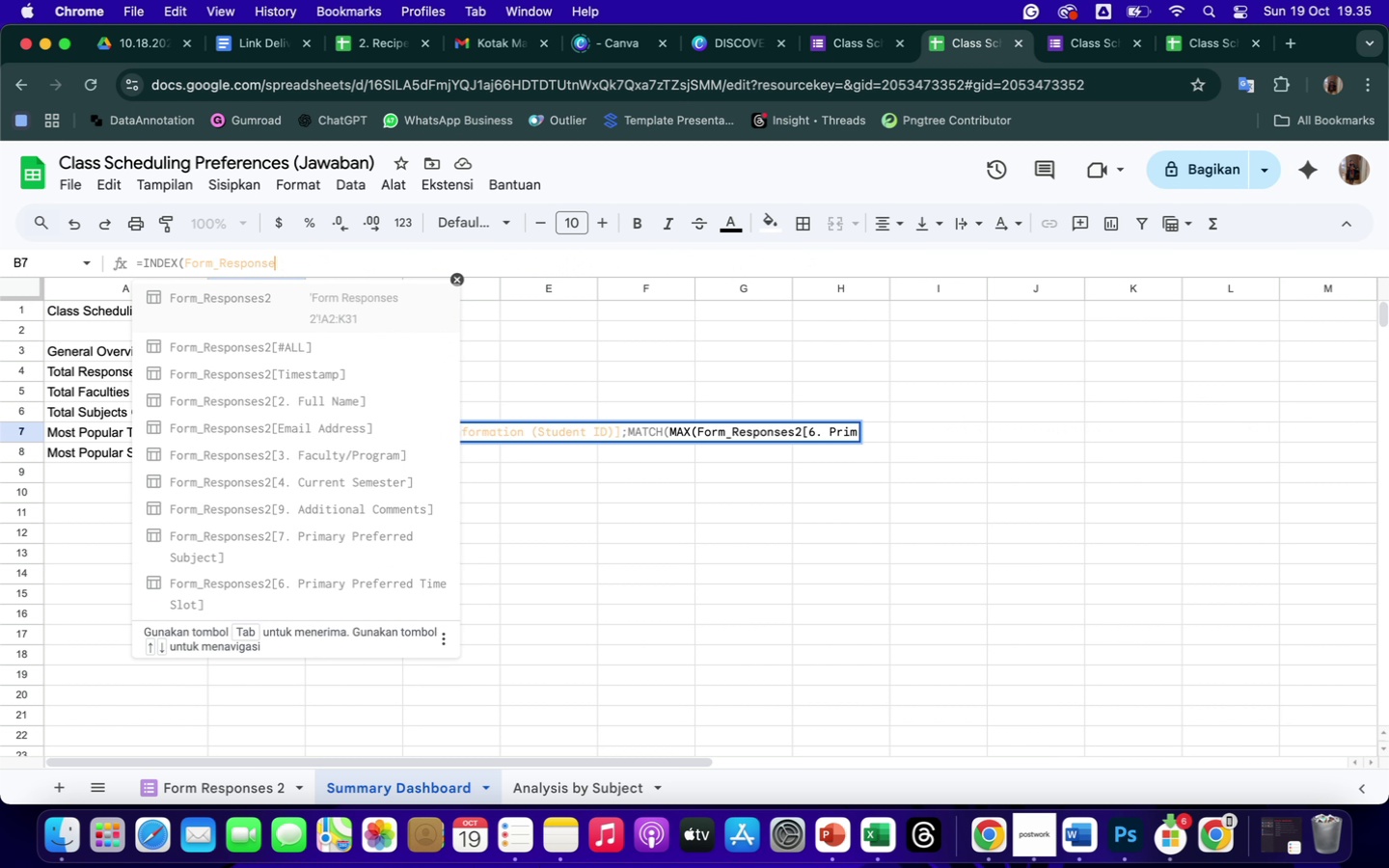 
key(Backspace)
 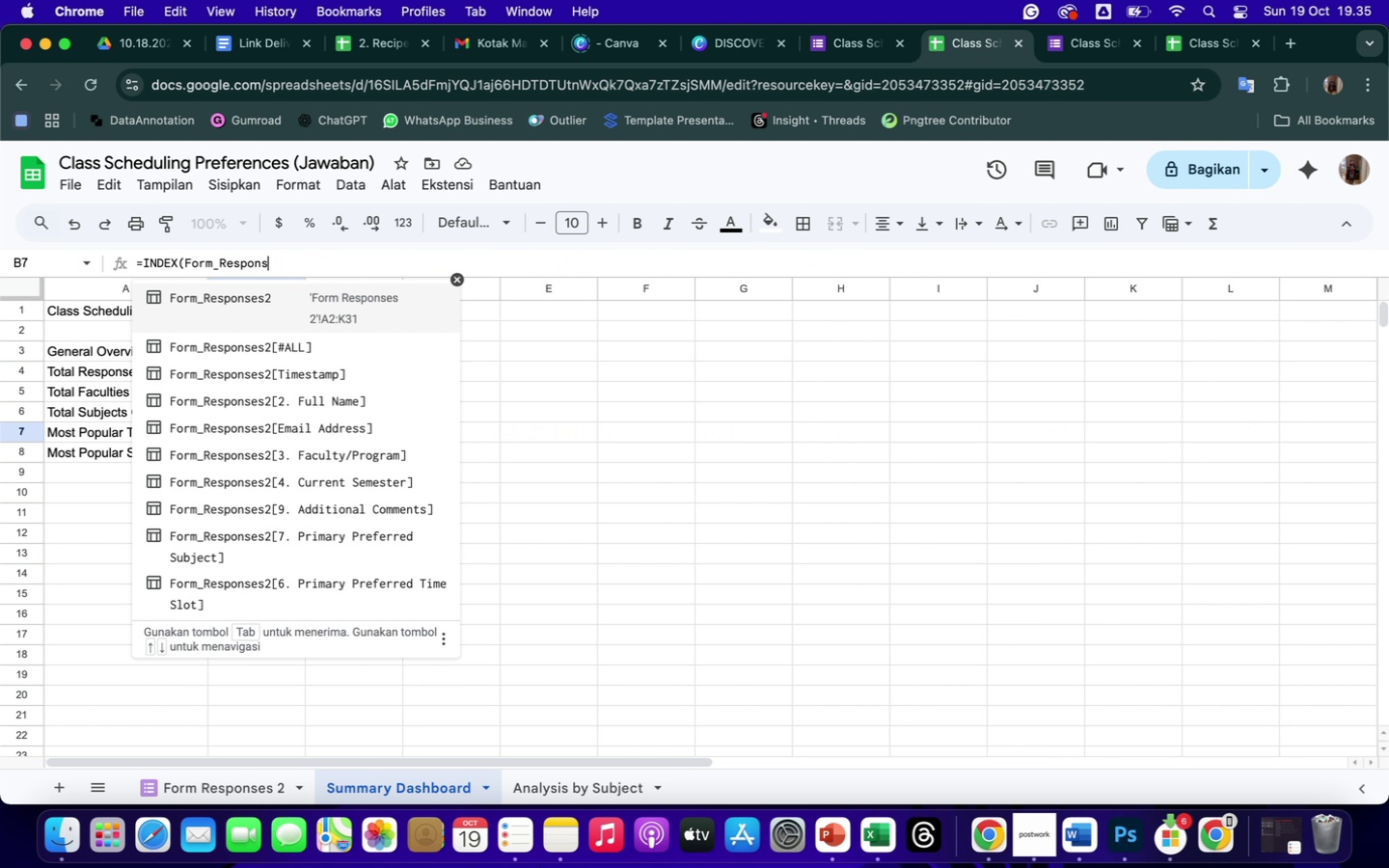 
key(Backspace)
 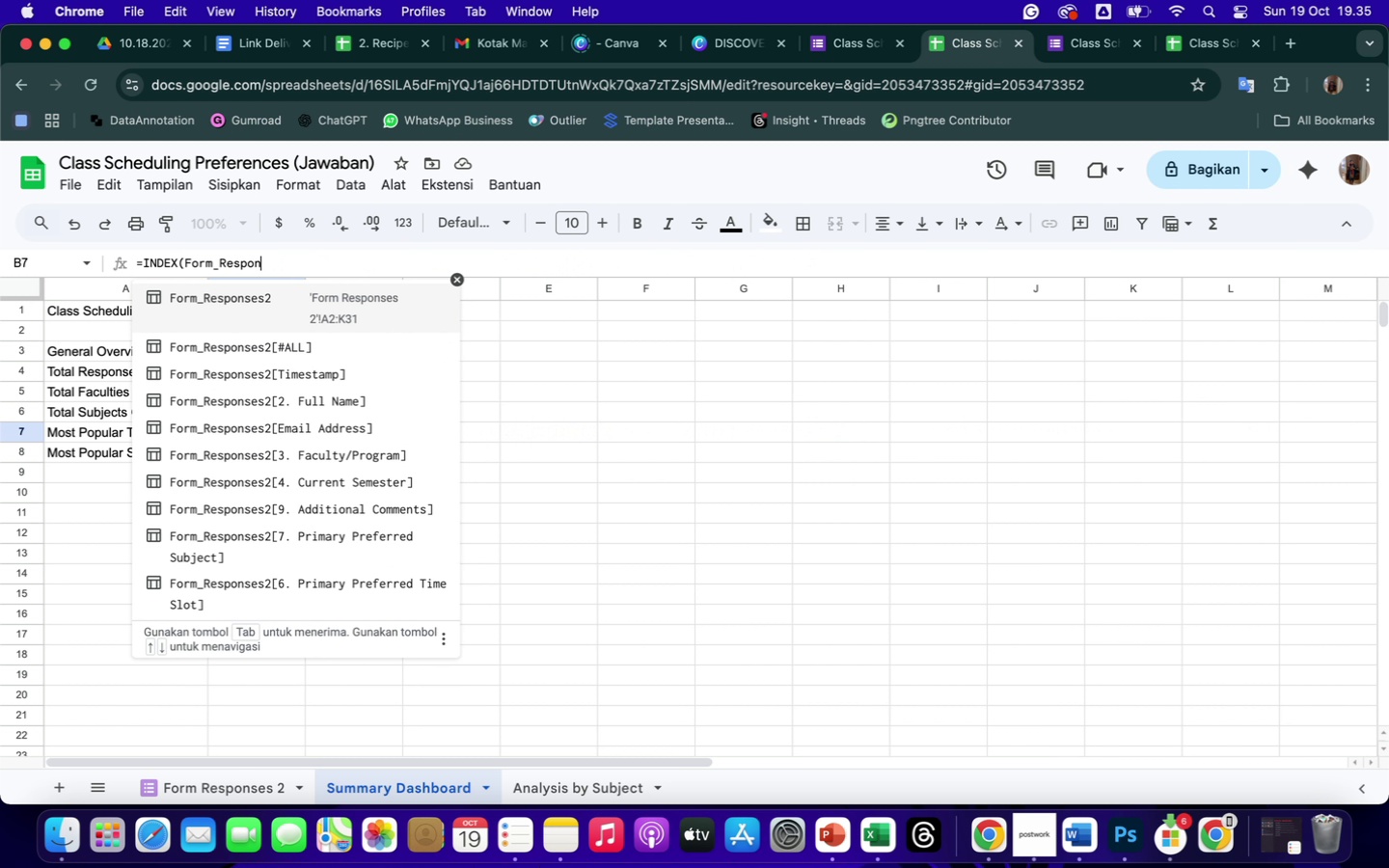 
key(Backspace)
 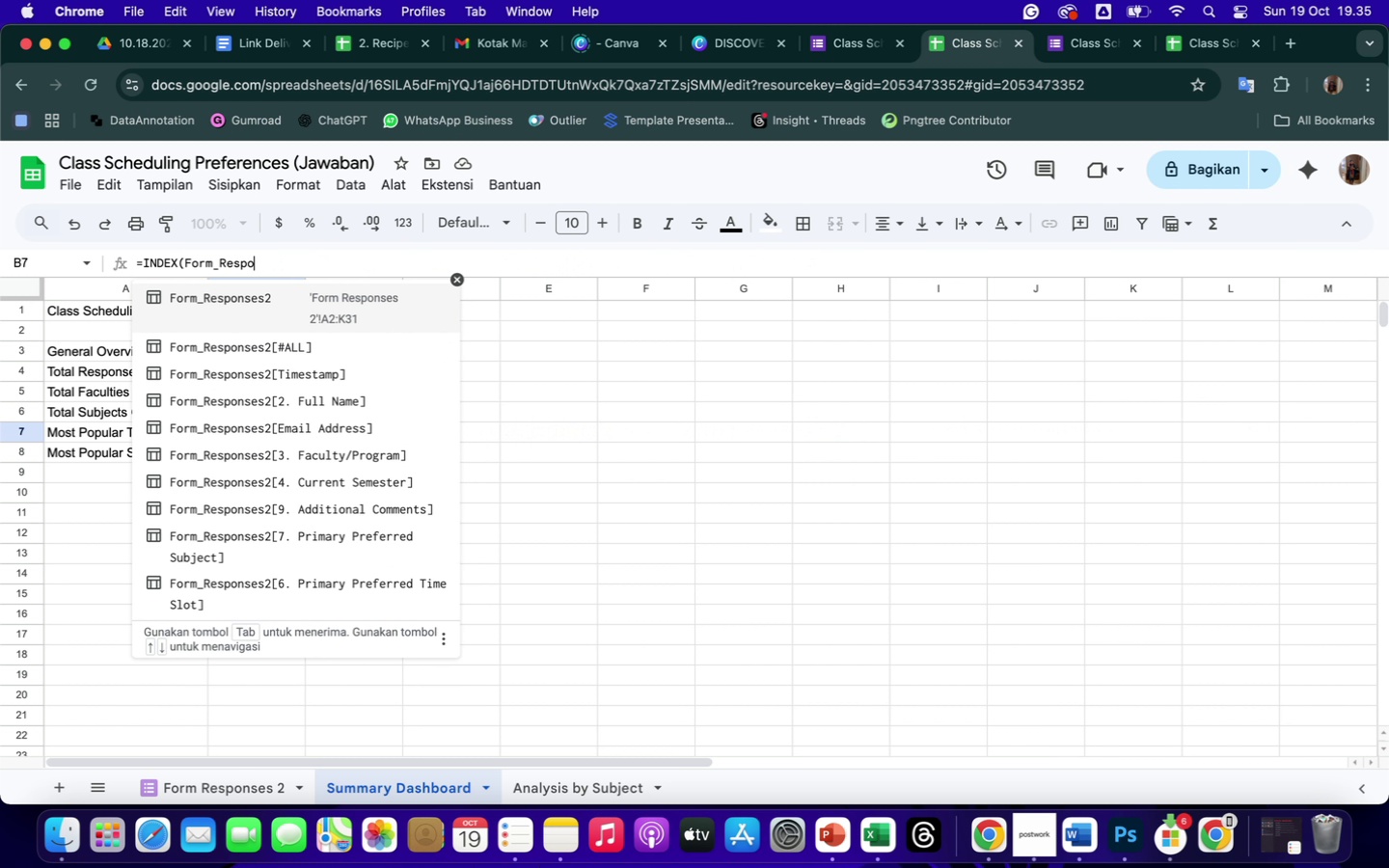 
key(Backspace)
 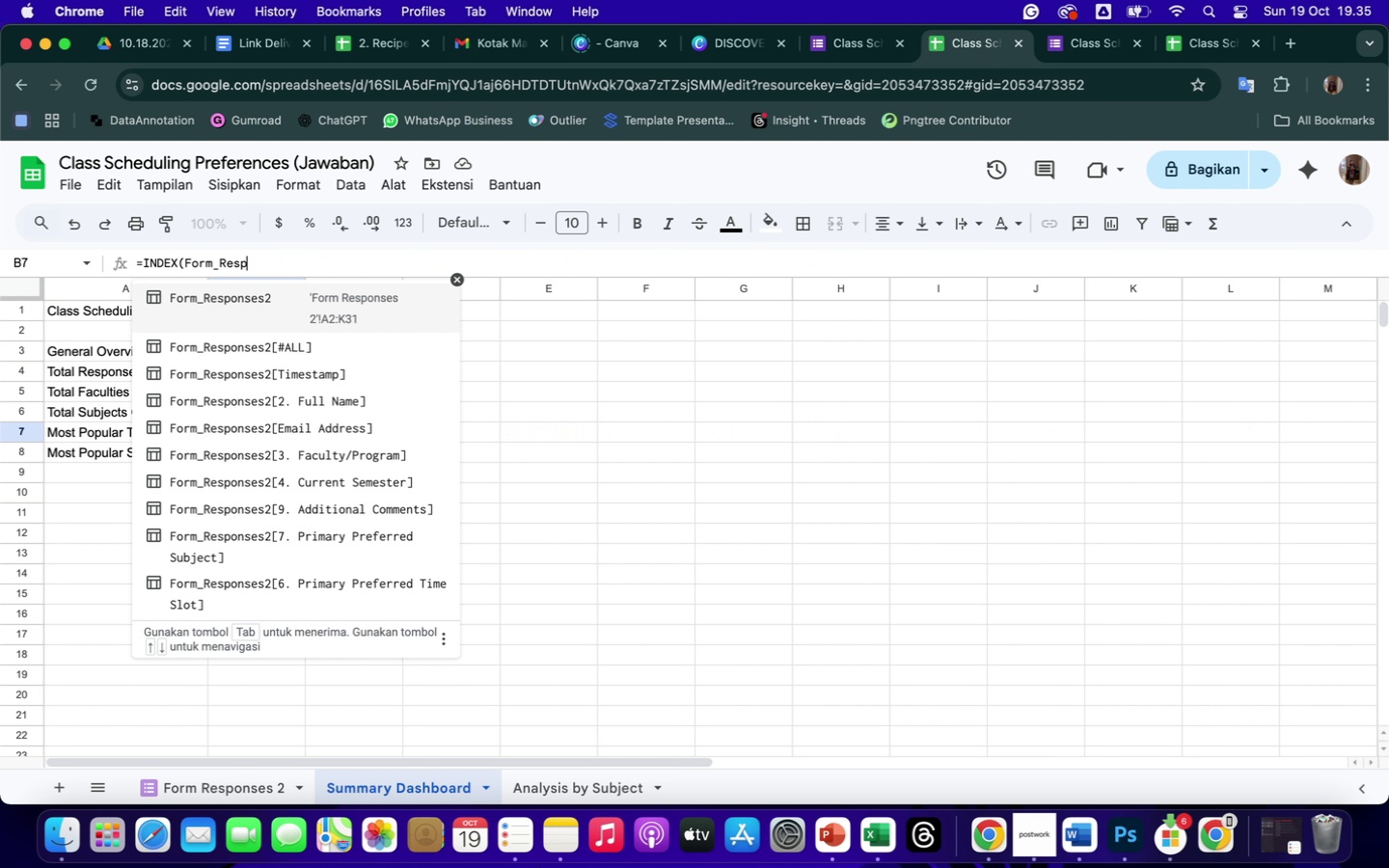 
key(Backspace)
 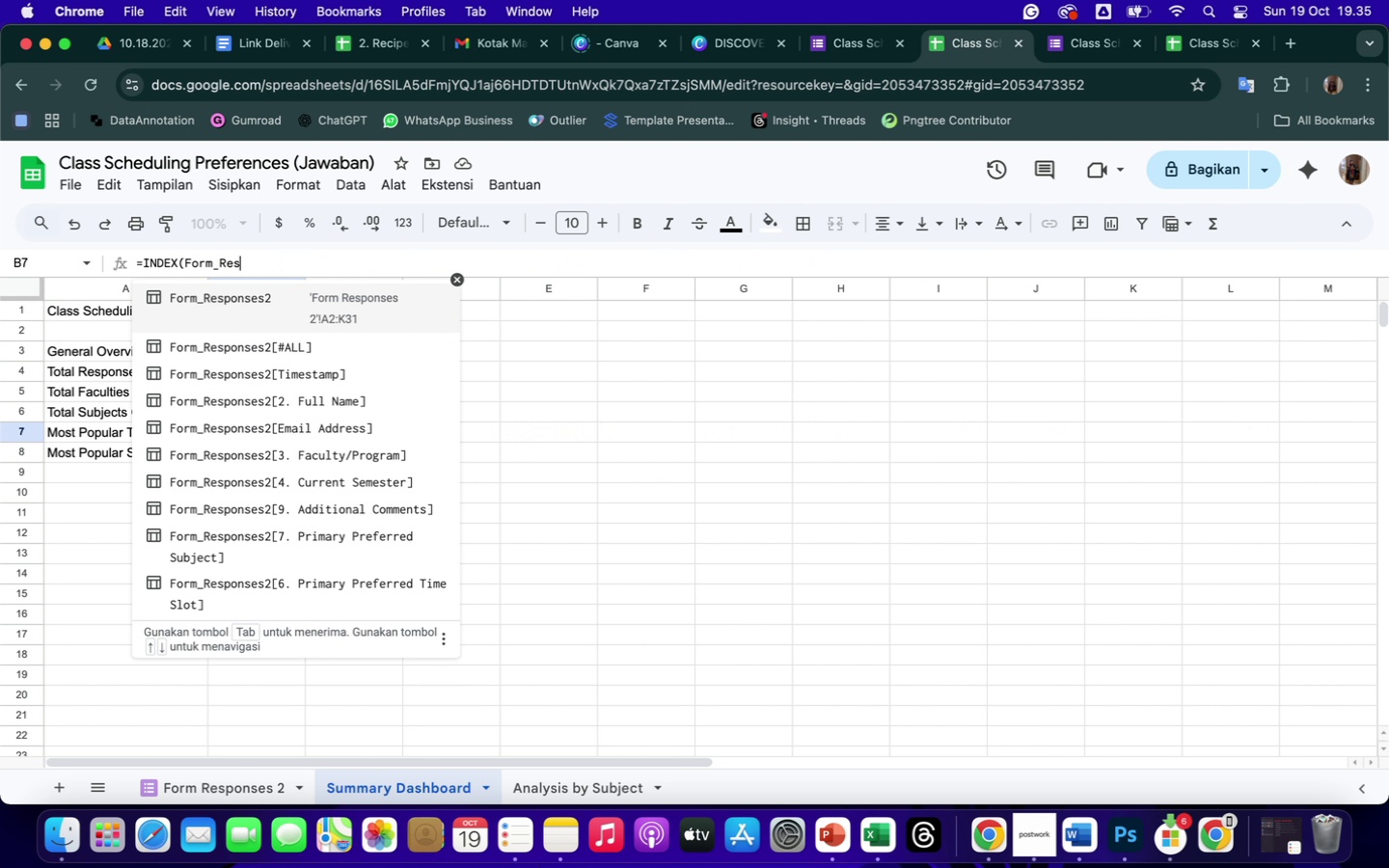 
key(Backspace)
 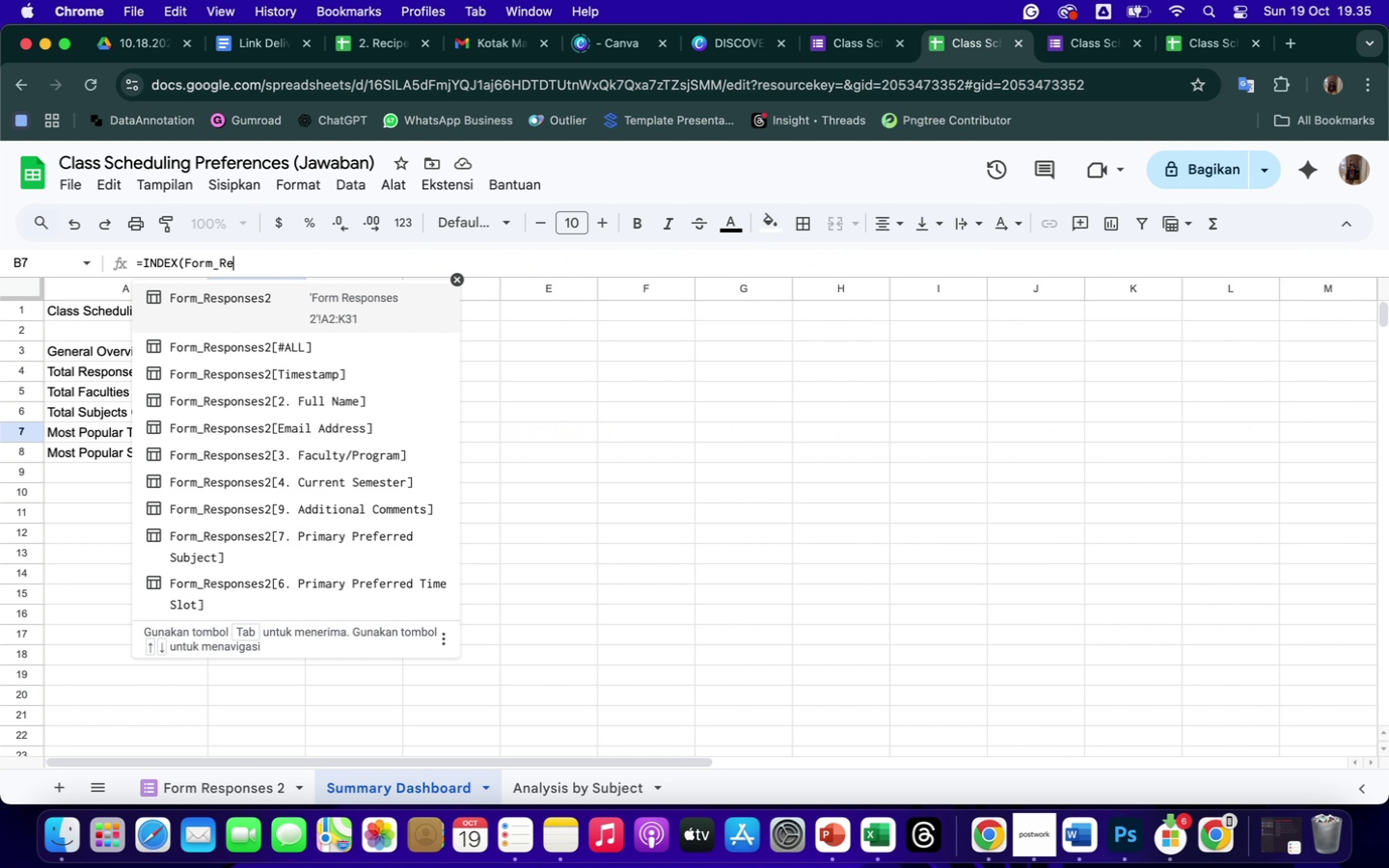 
key(Backspace)
 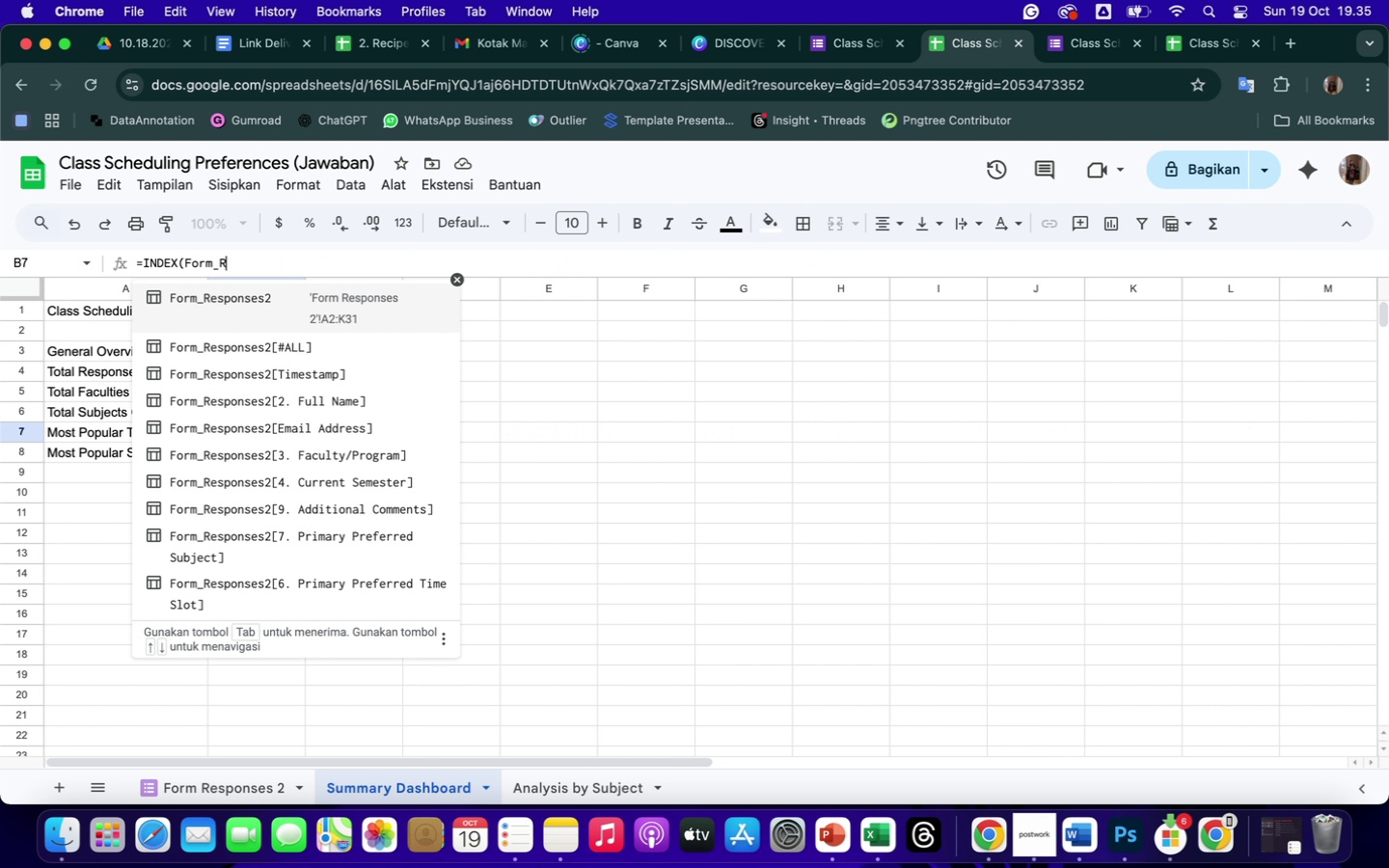 
key(Backspace)
 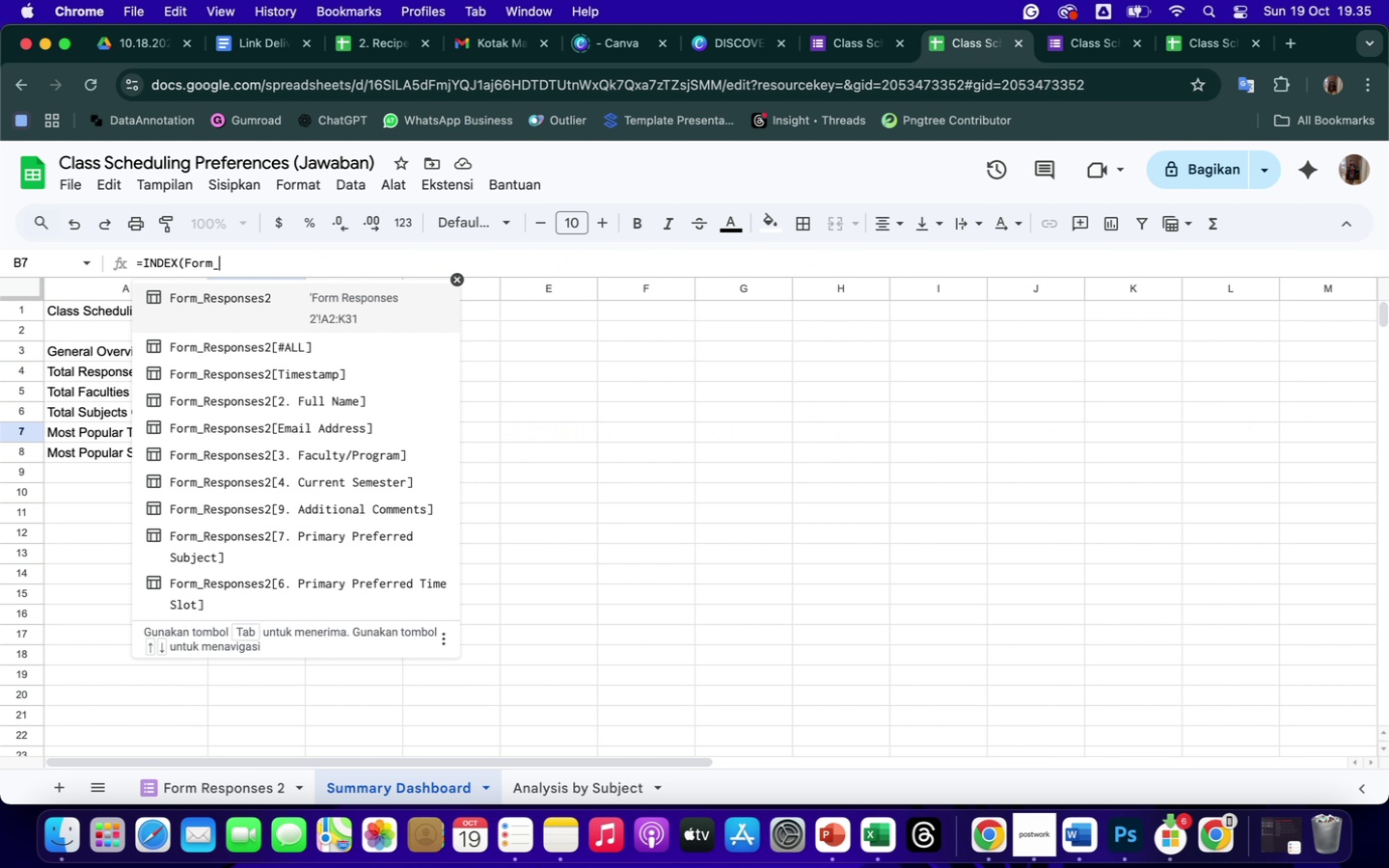 
key(Backspace)
 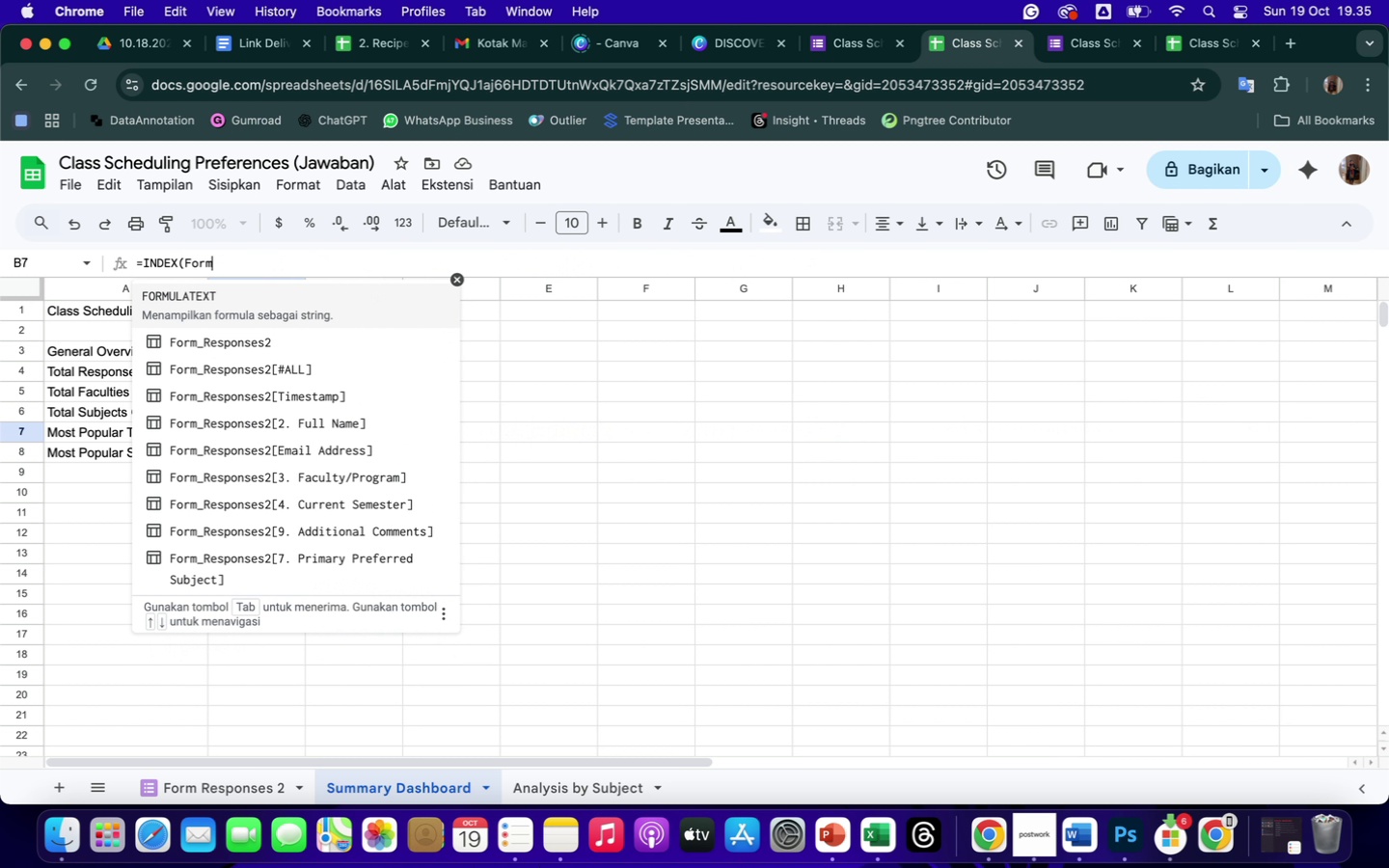 
key(Backspace)
 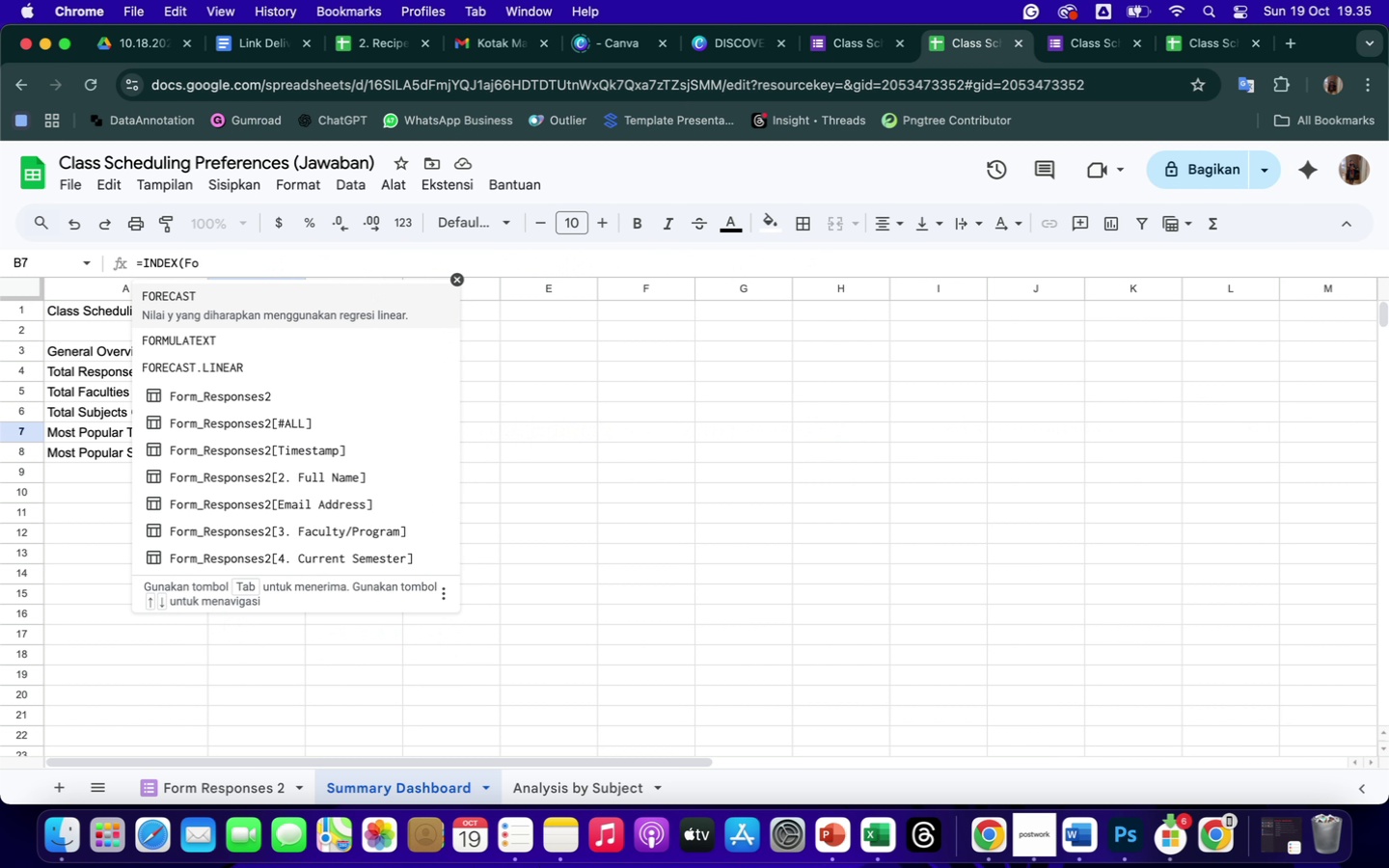 
key(Backspace)
 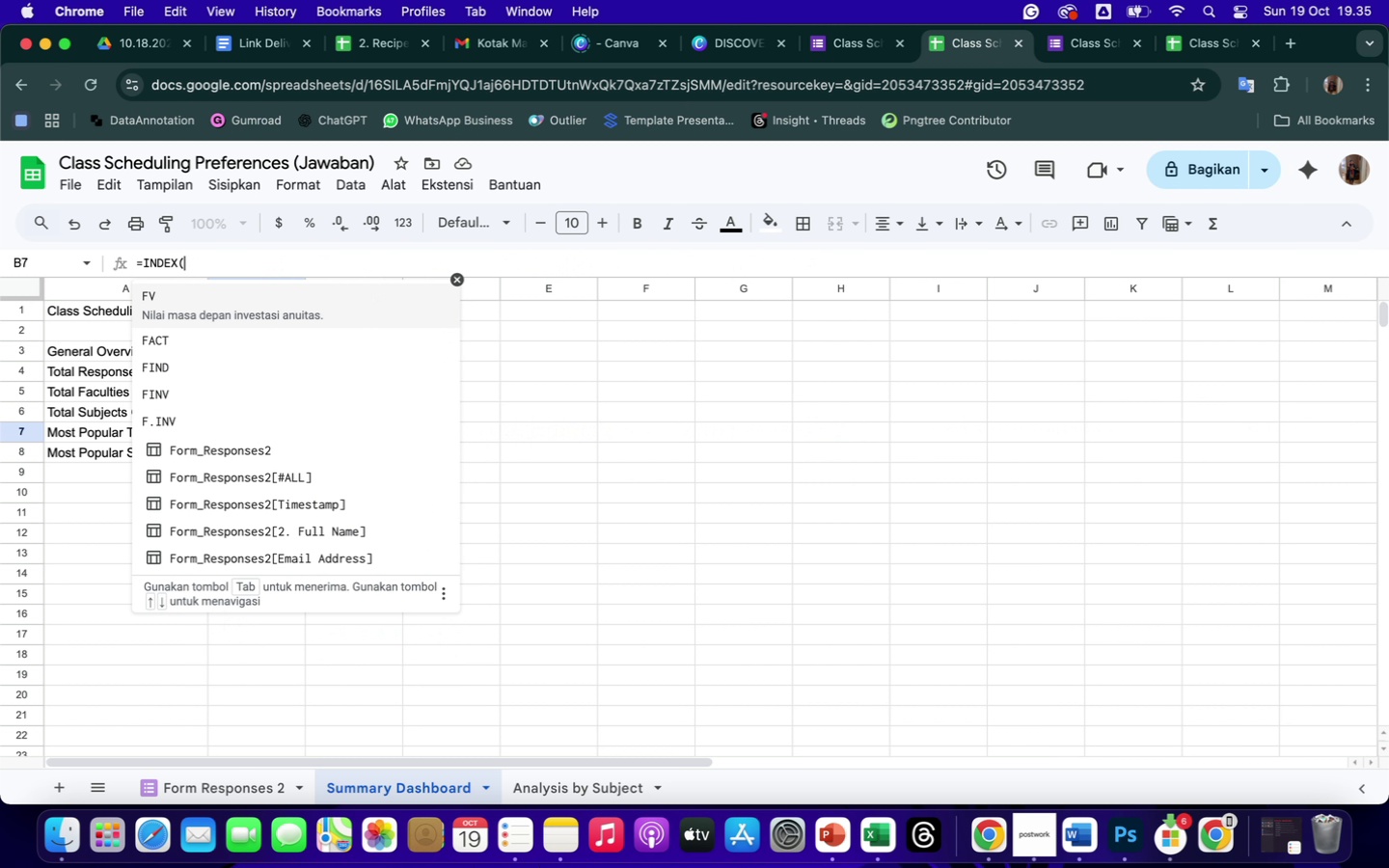 
key(Backspace)
 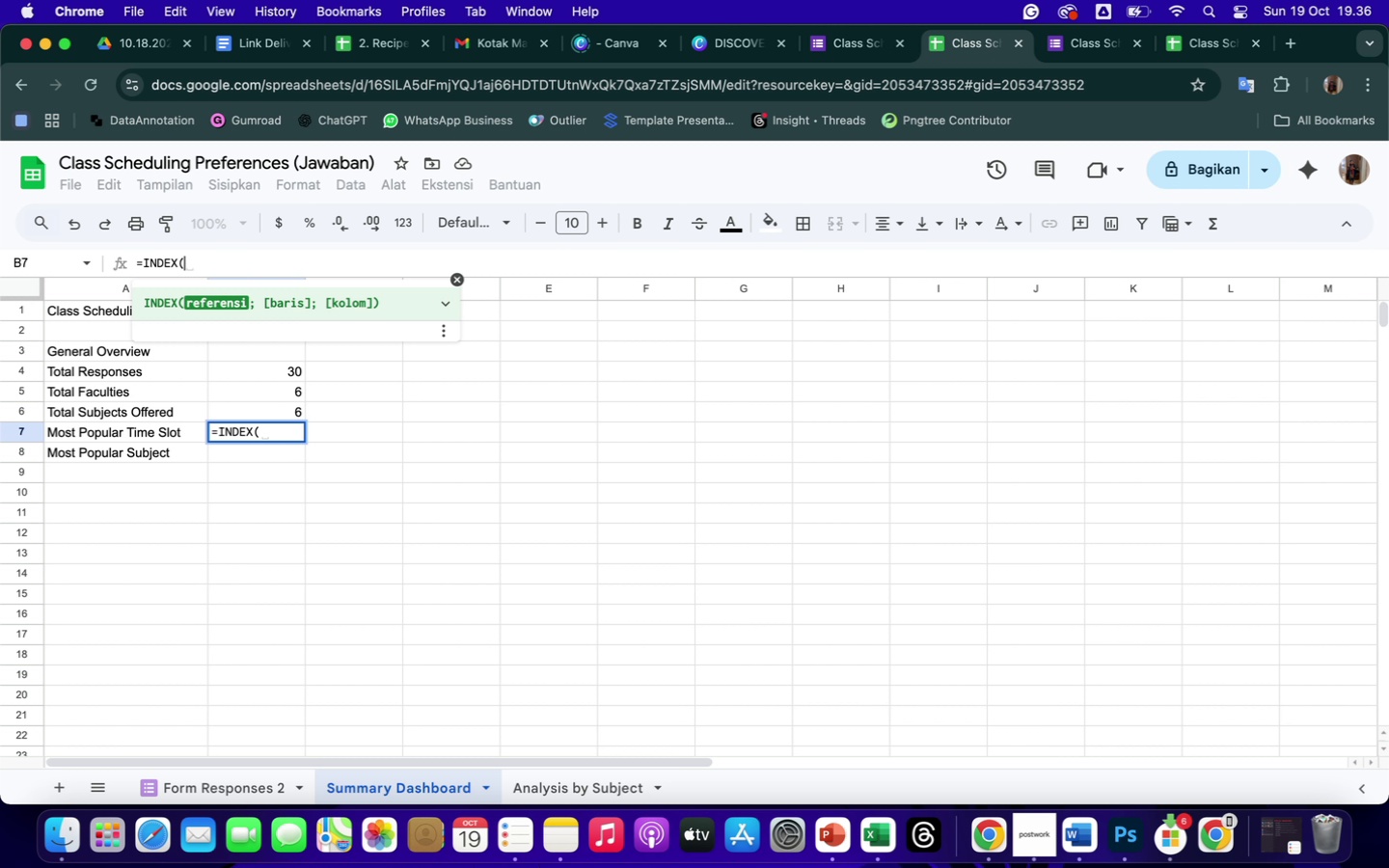 
wait(53.98)
 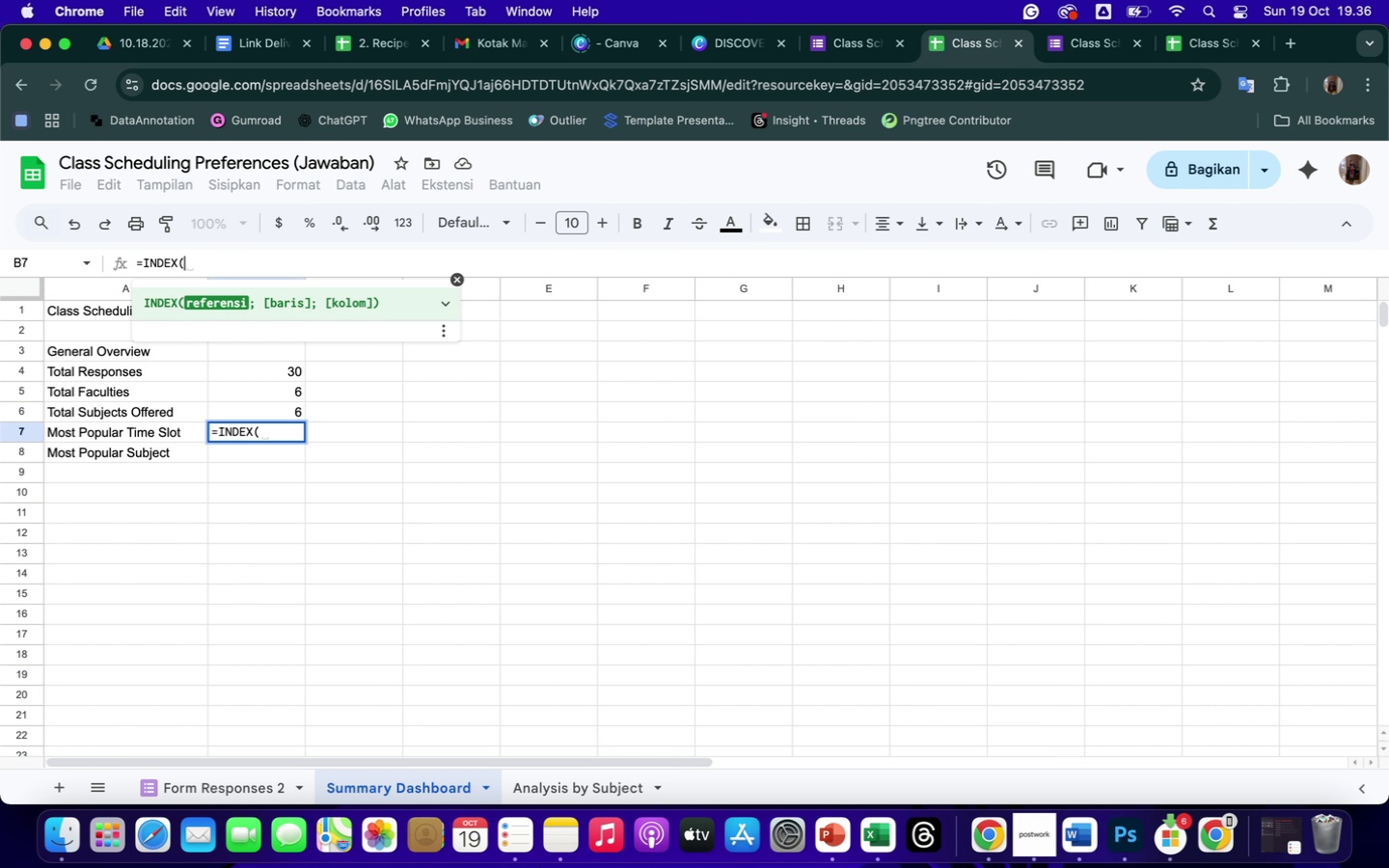 
left_click([276, 426])
 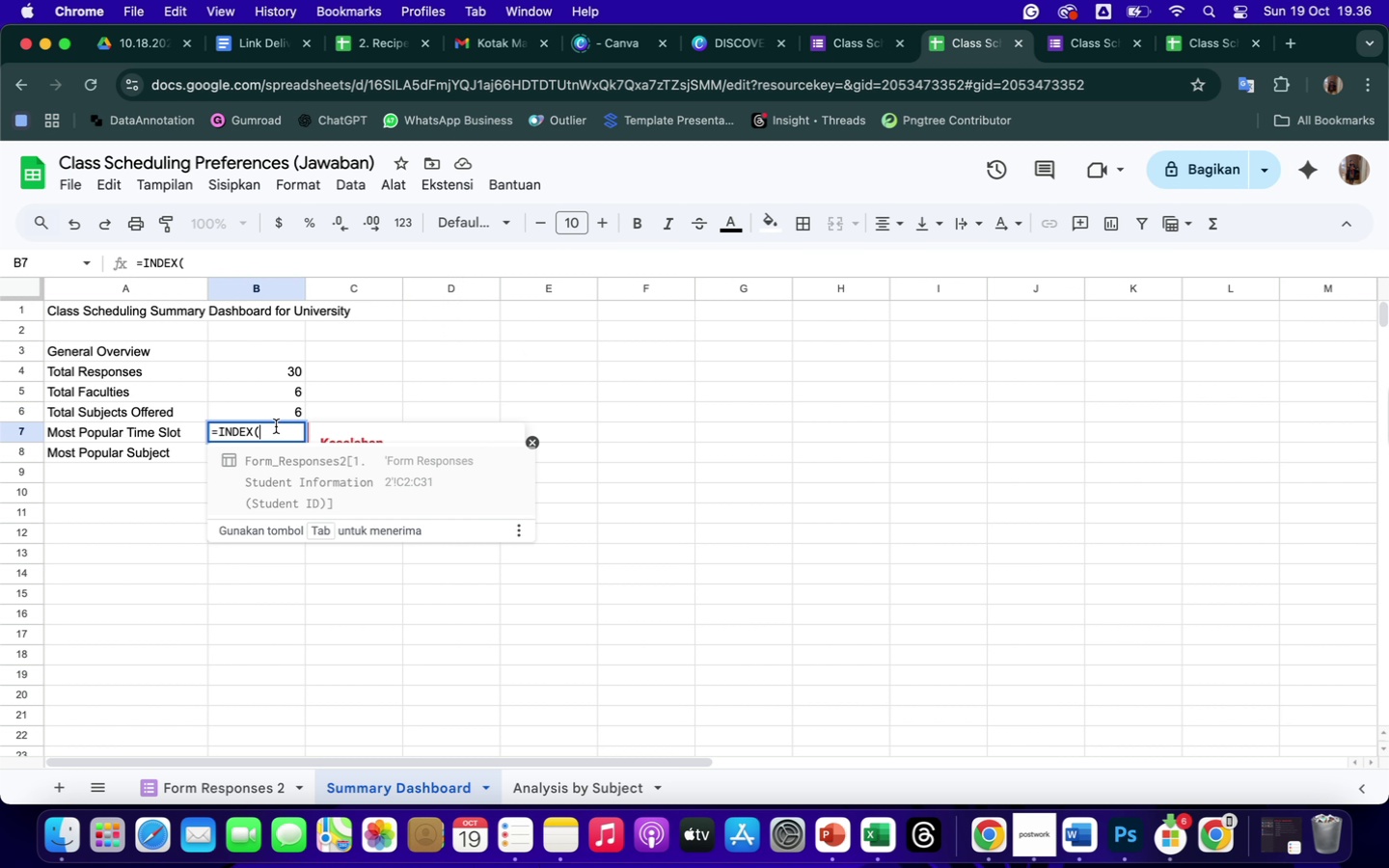 
key(Backspace)
 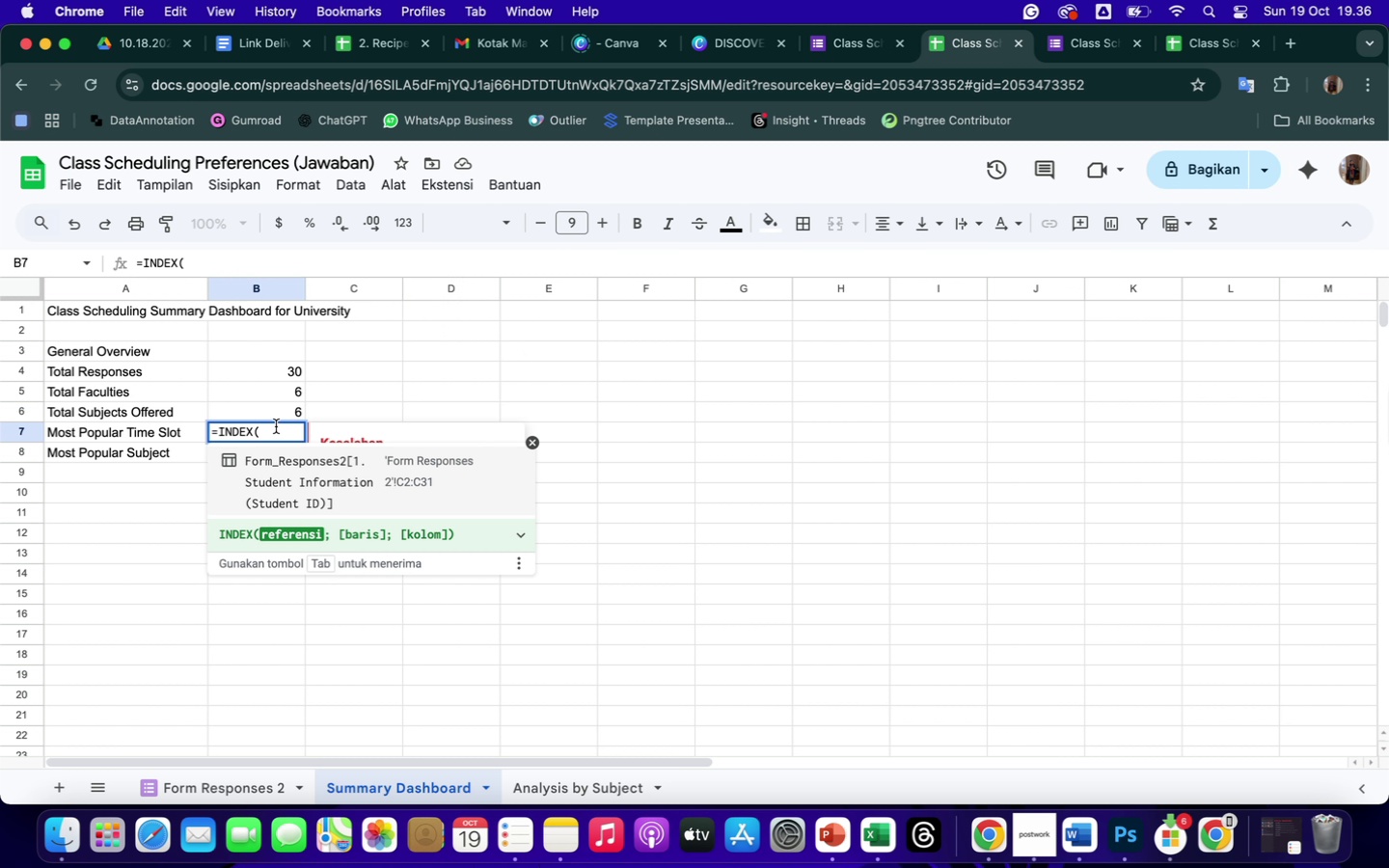 
key(Backspace)
 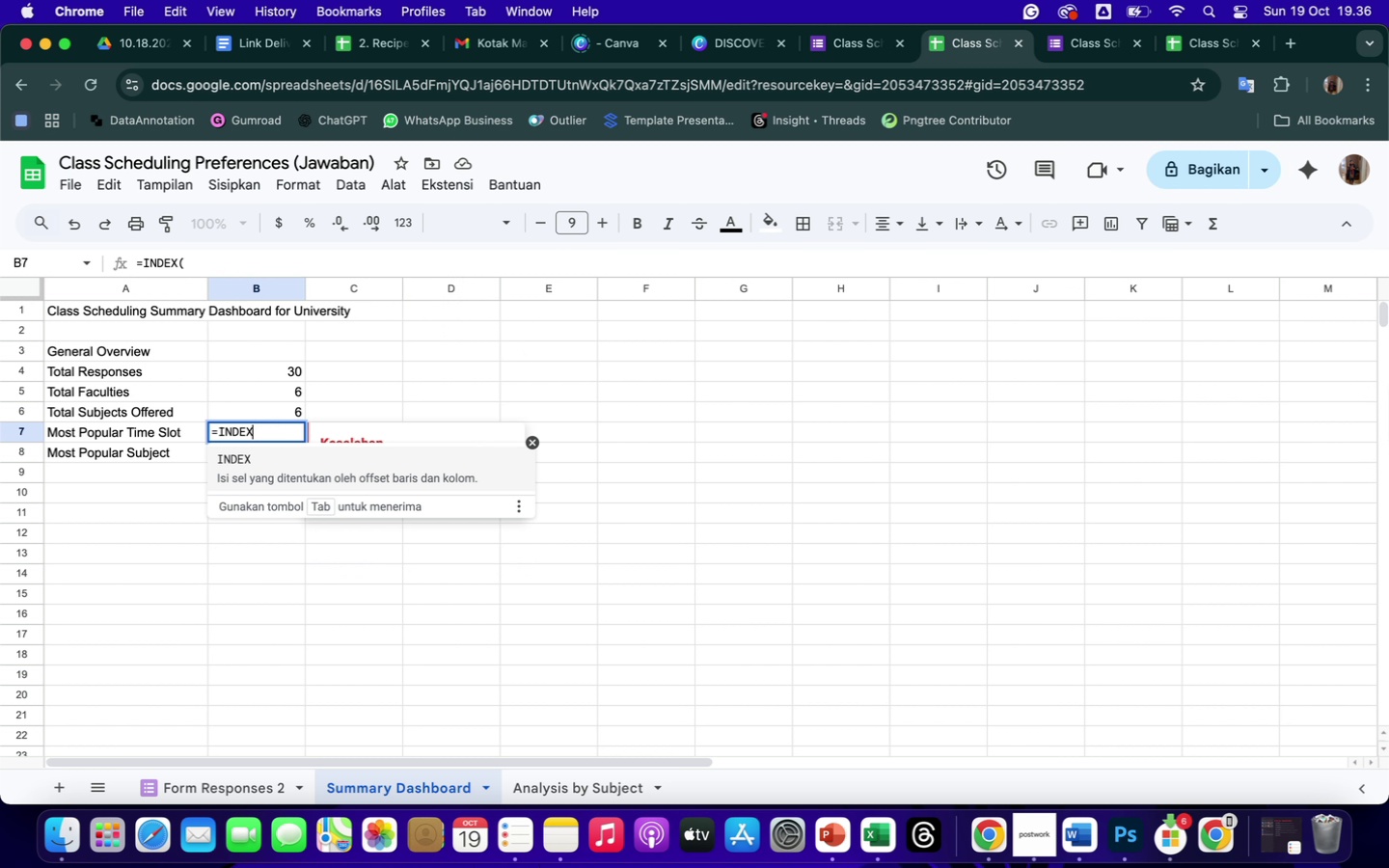 
key(Backspace)
 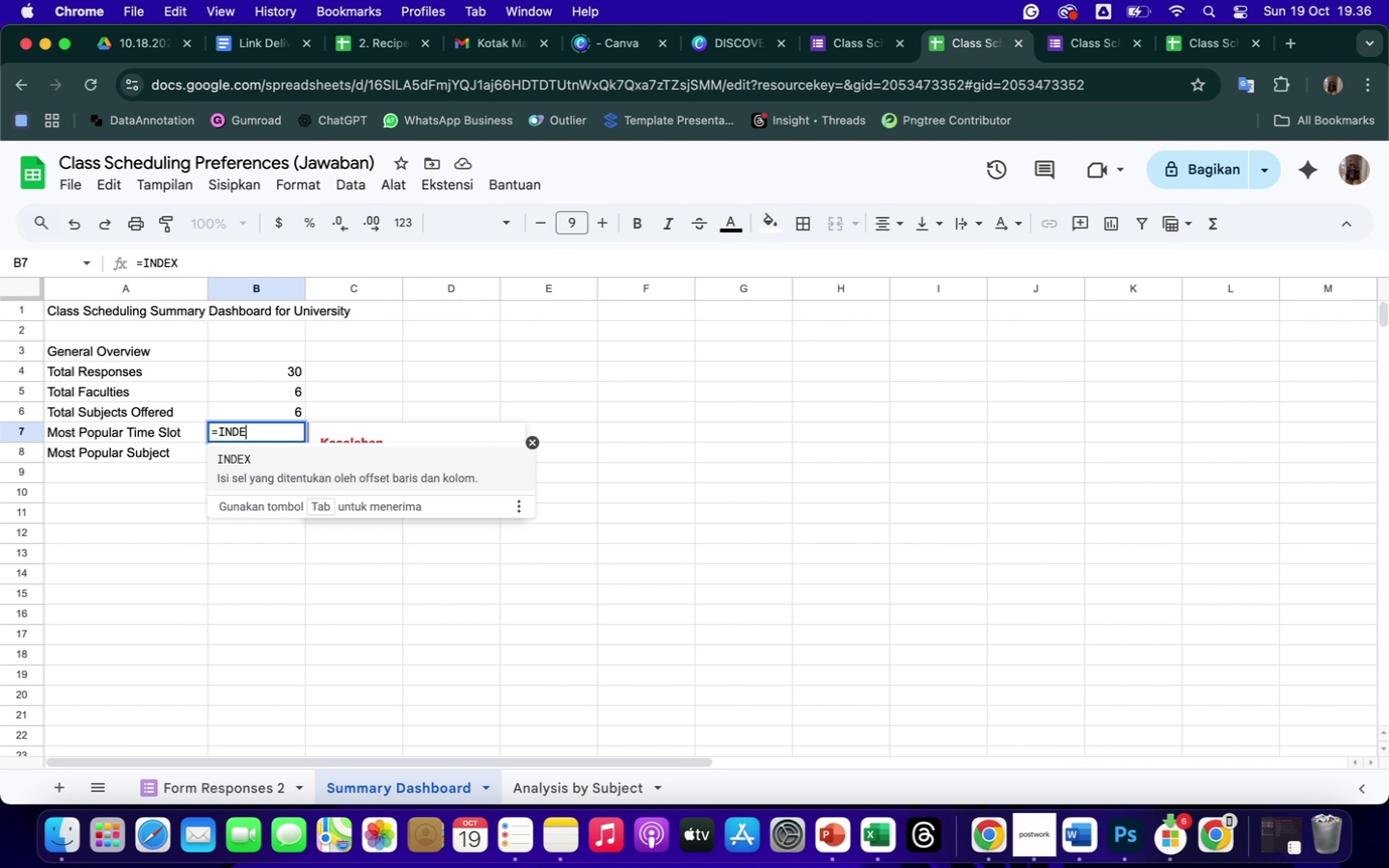 
key(Backspace)
 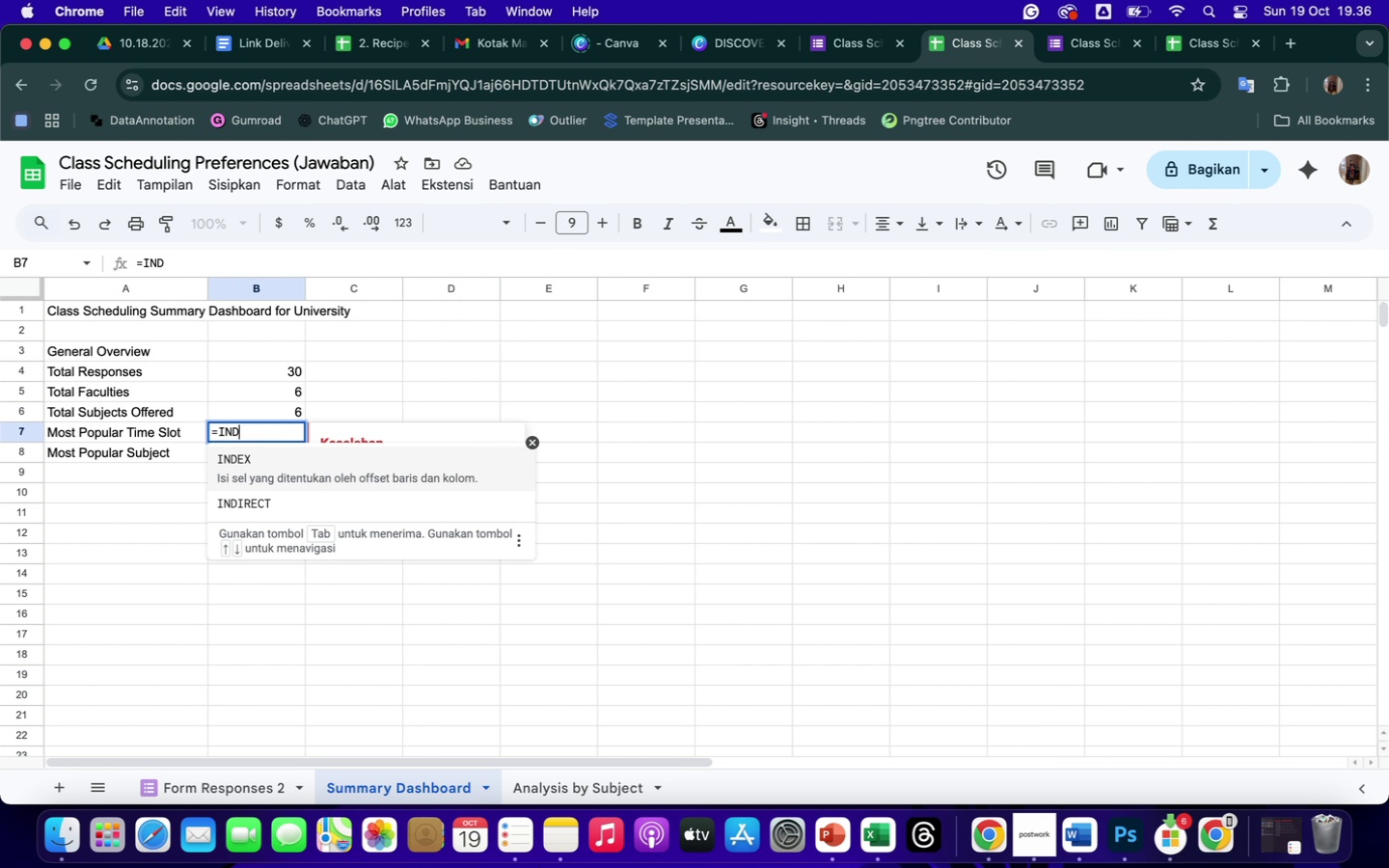 
key(Backspace)
 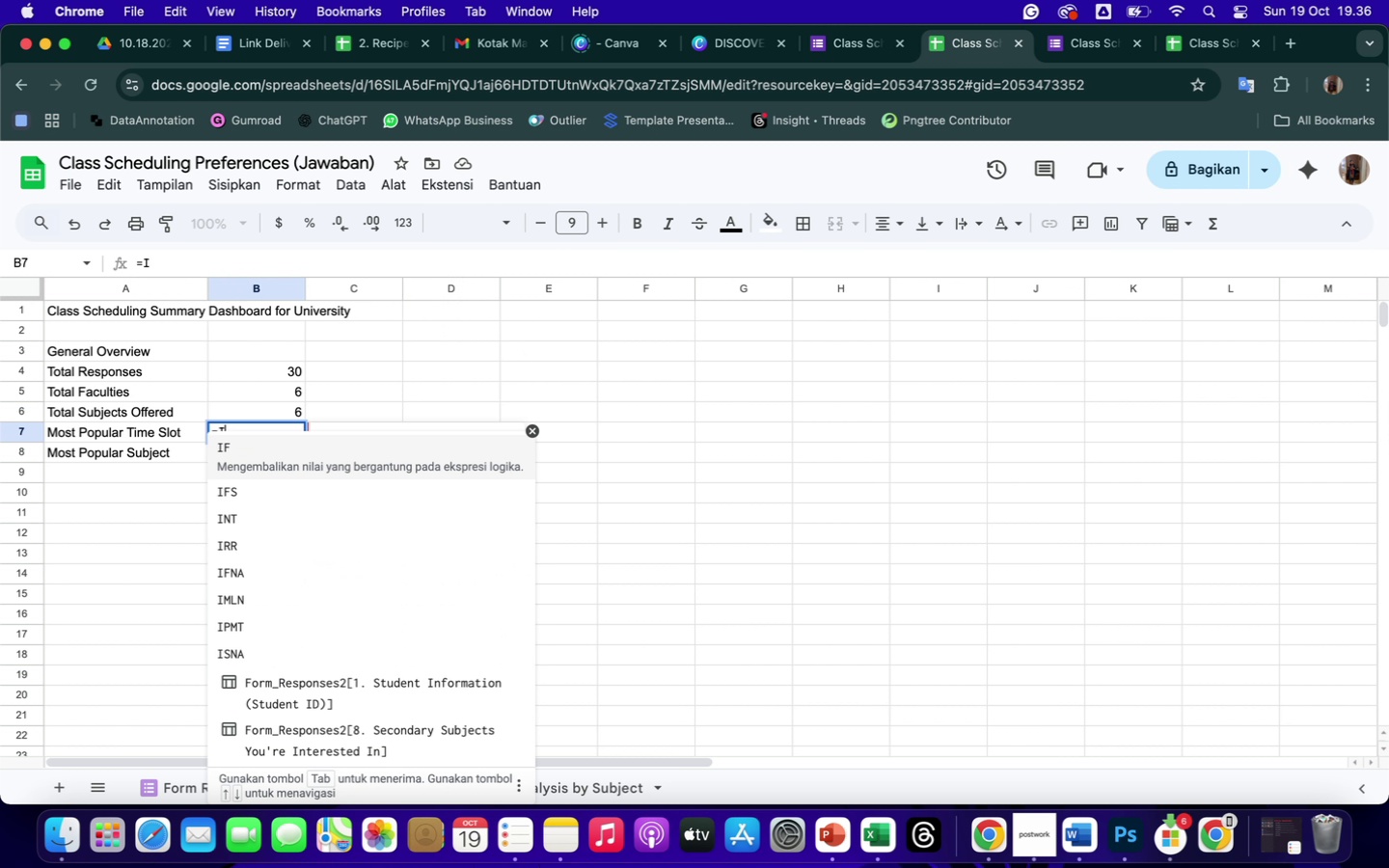 
key(Backspace)
 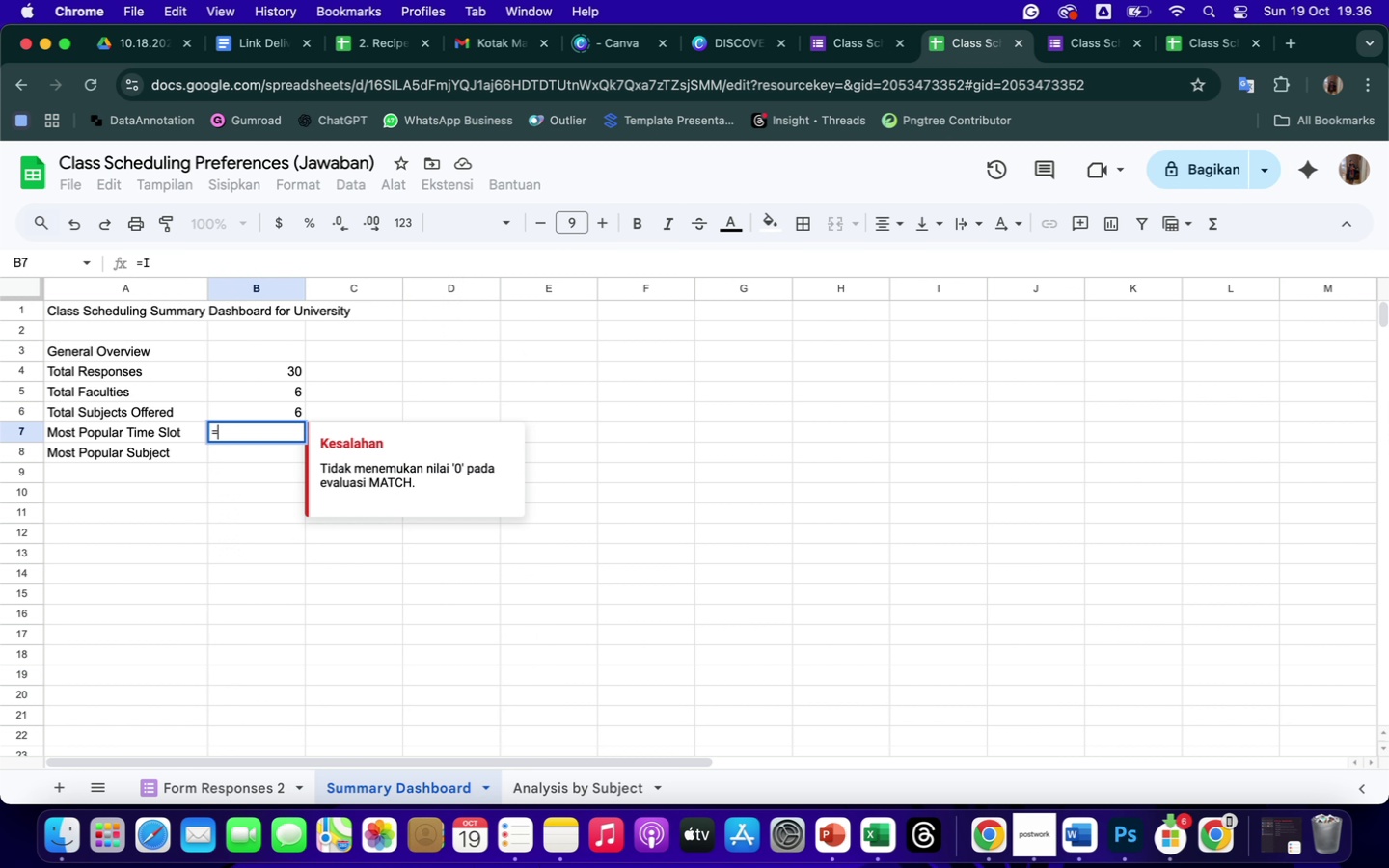 
key(Backspace)
 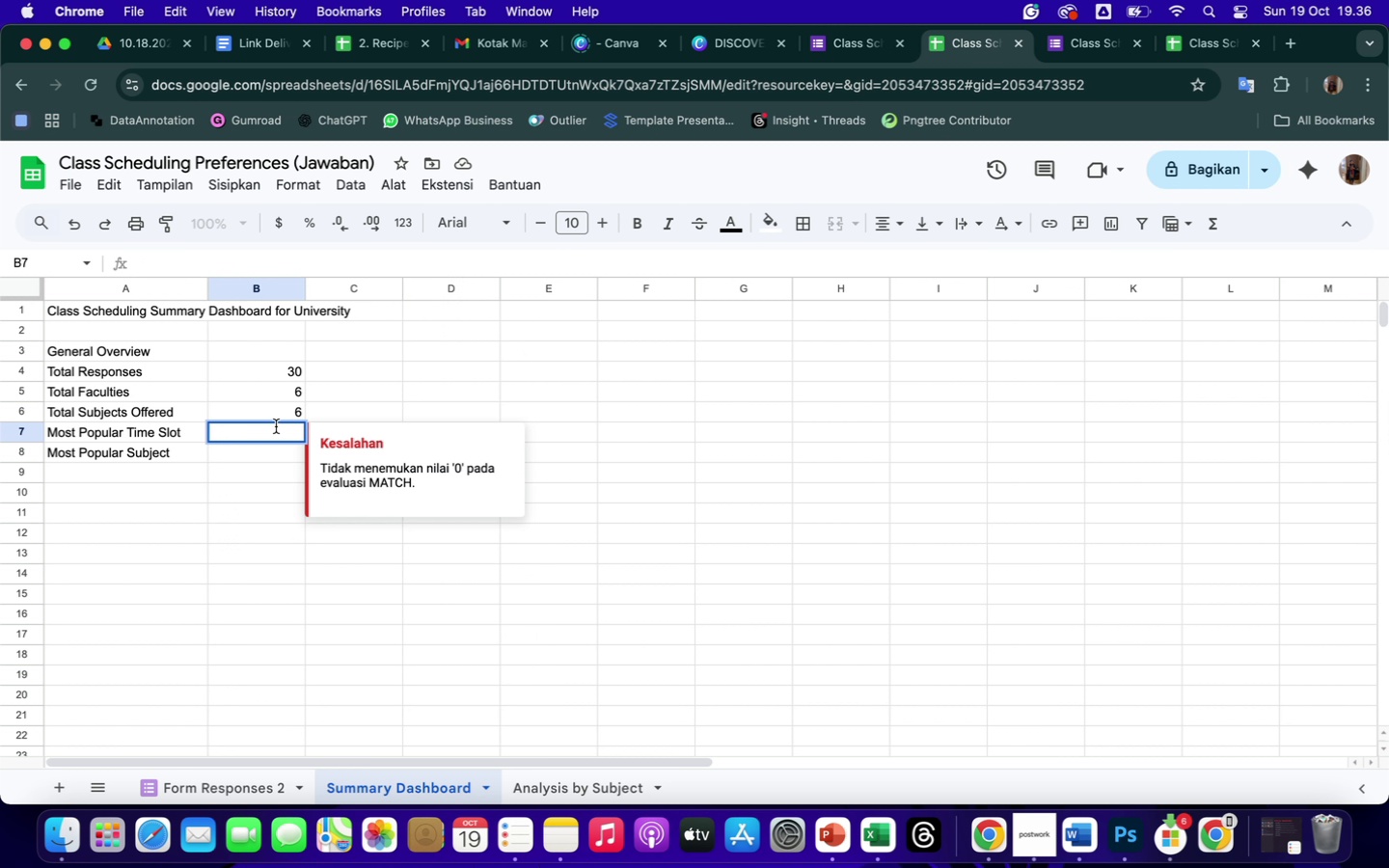 
key(Enter)
 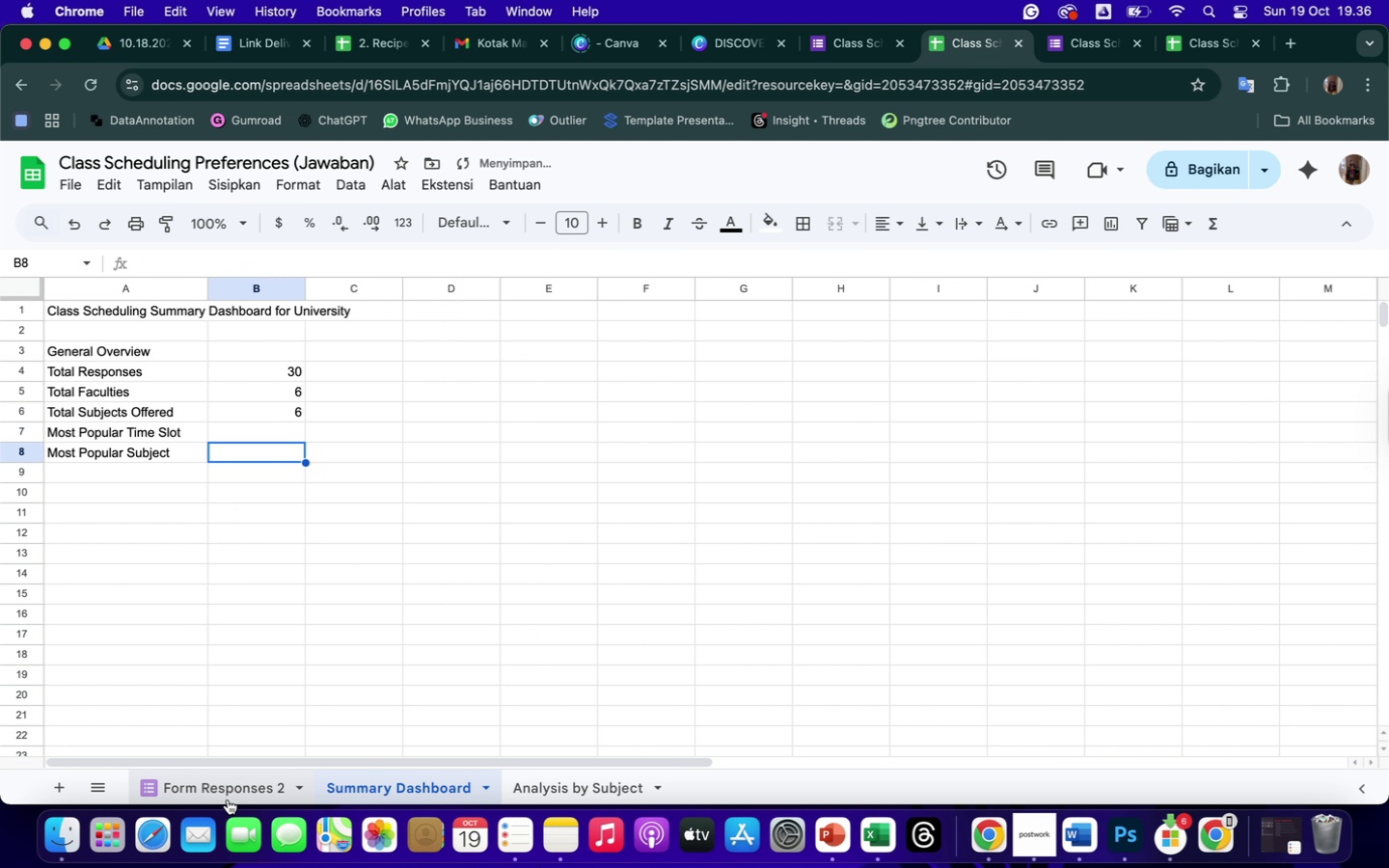 
left_click([225, 788])
 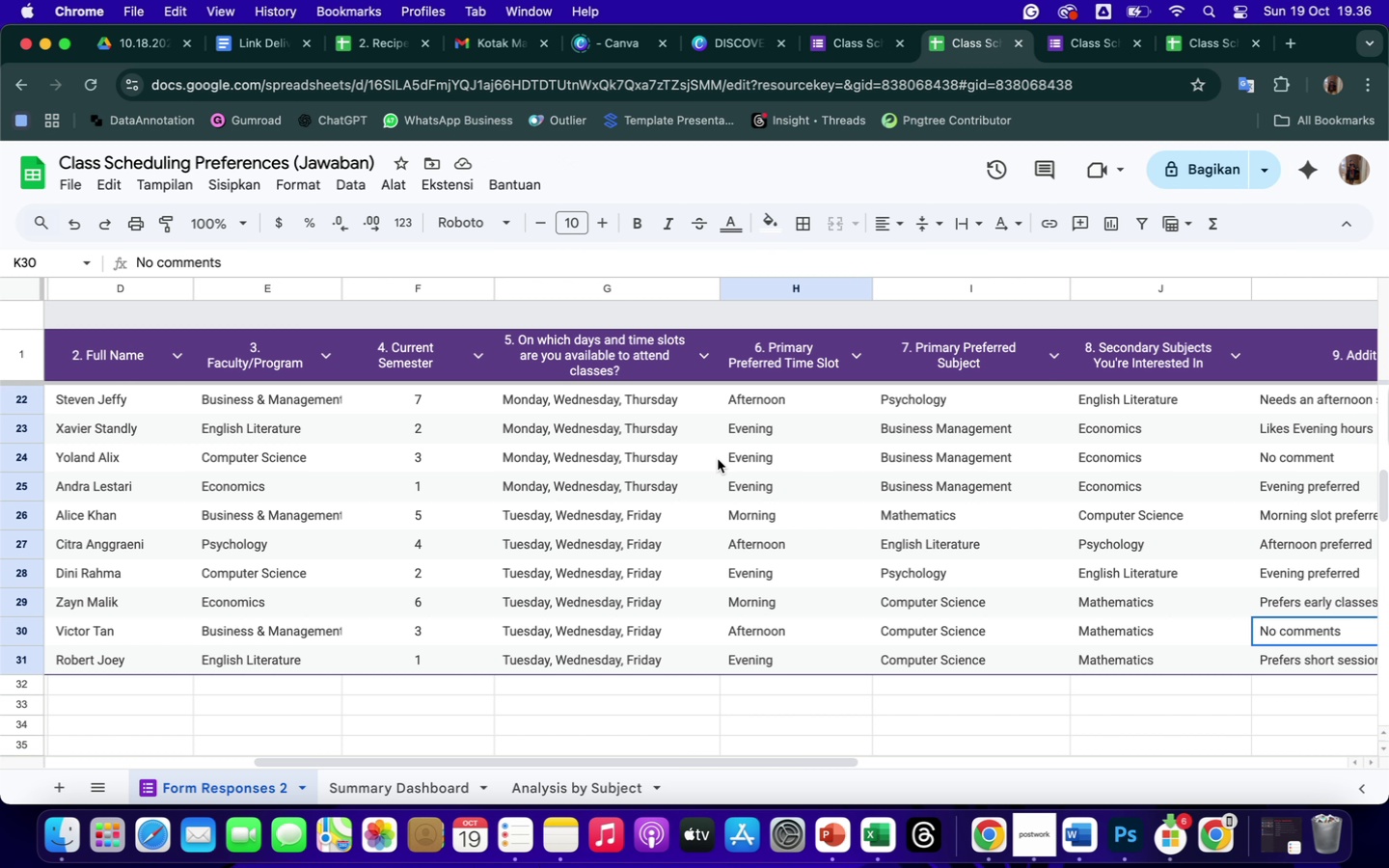 
wait(6.88)
 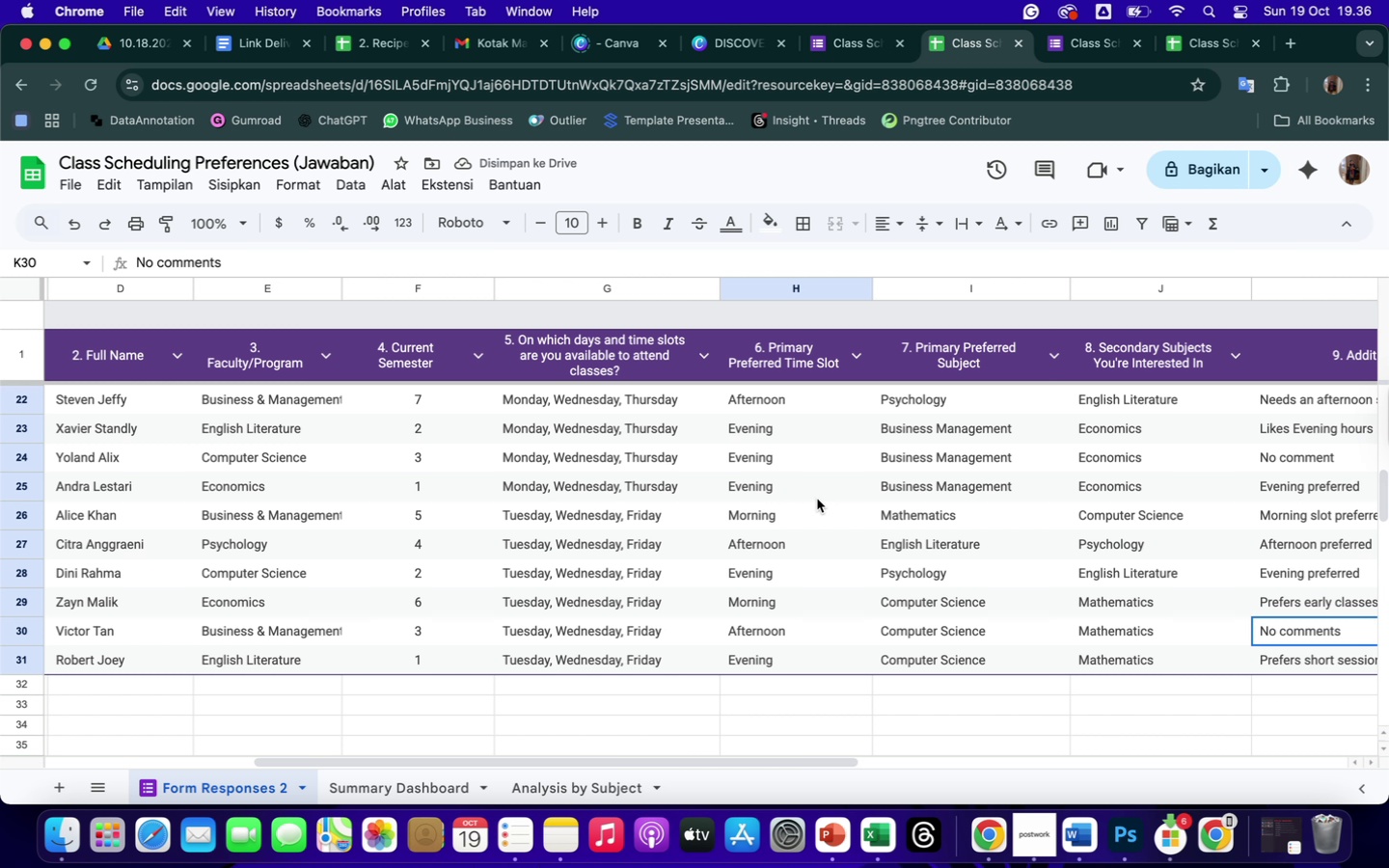 
scroll: coordinate [334, 458], scroll_direction: up, amount: 96.0
 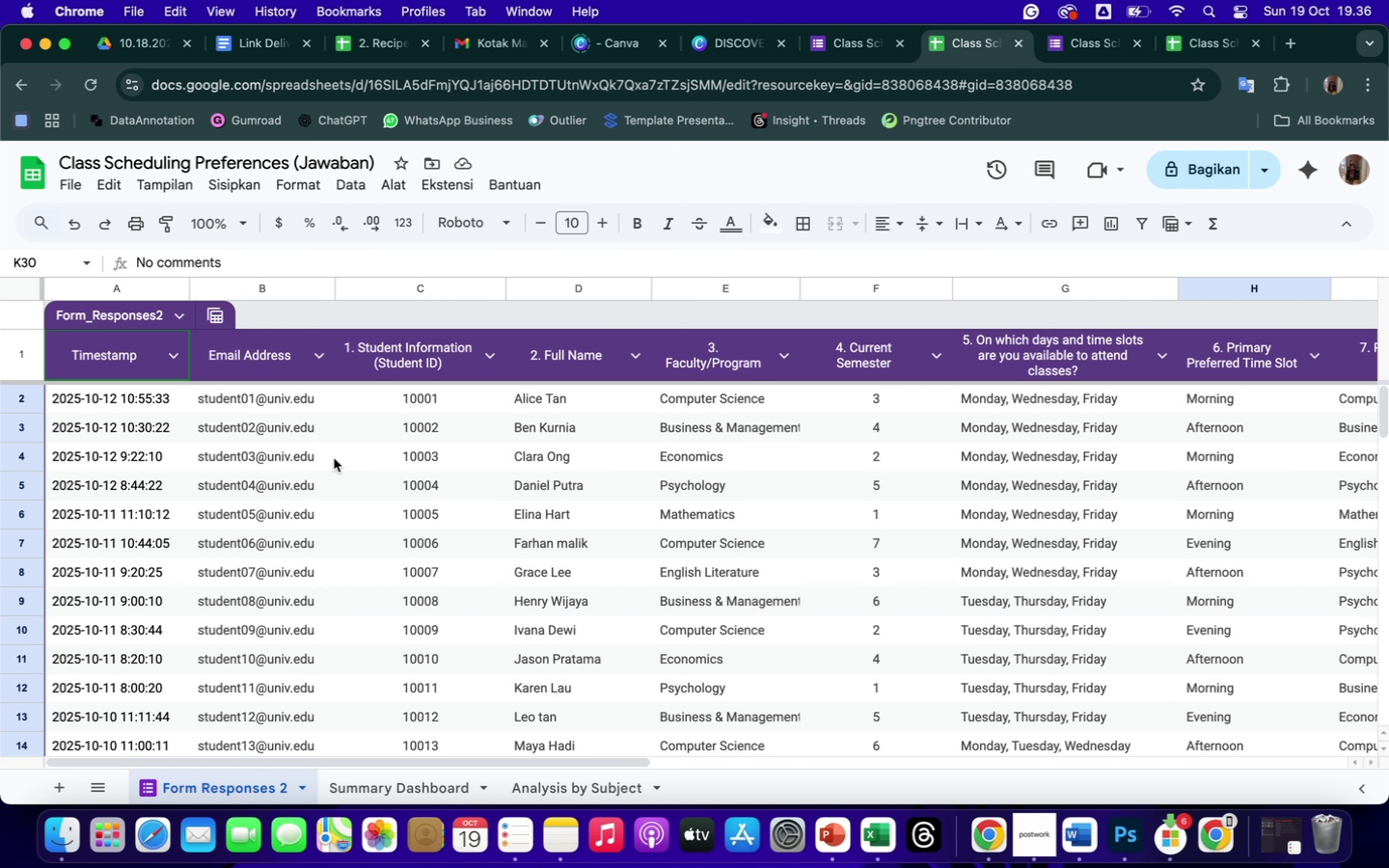 
wait(21.13)
 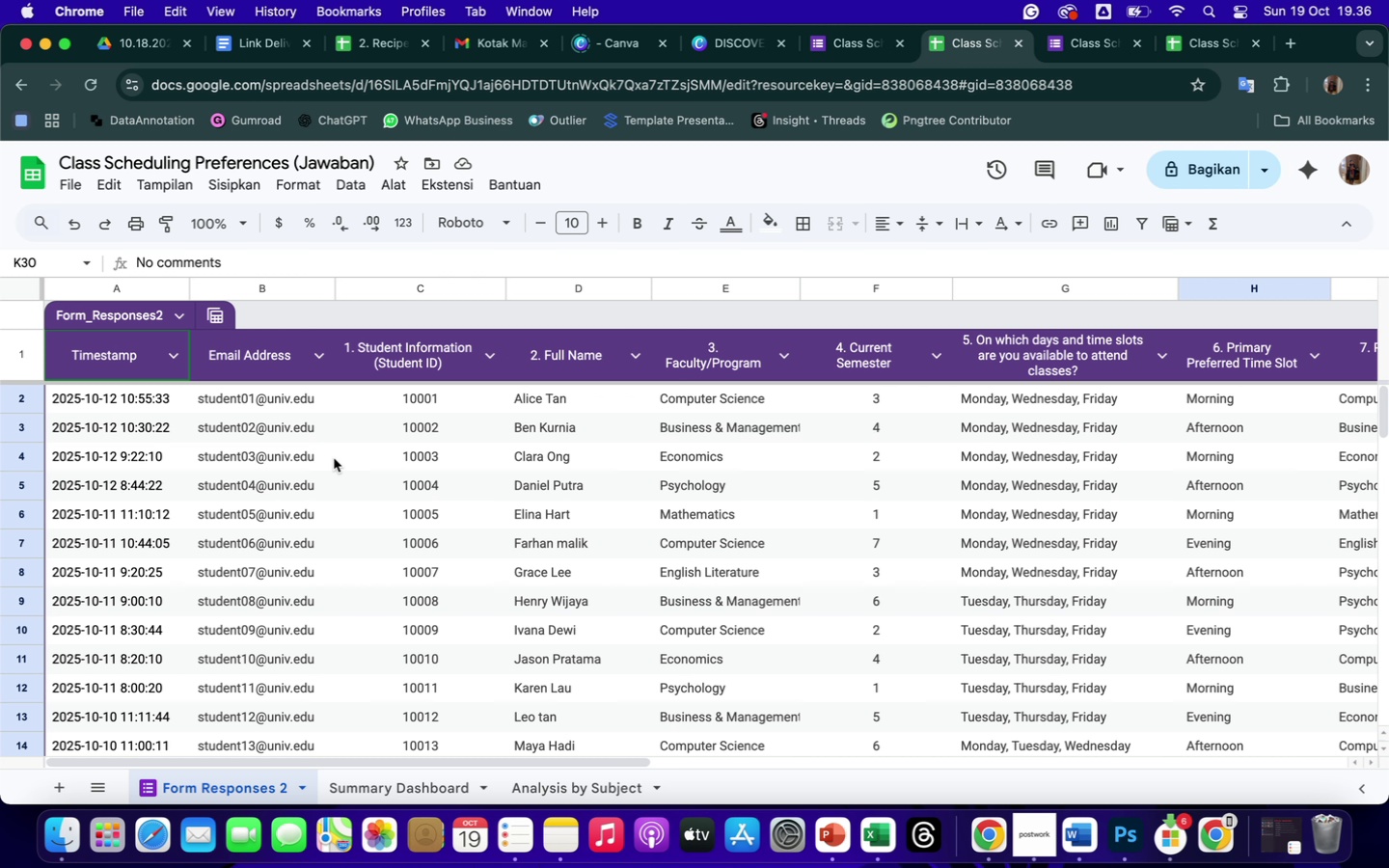 
scroll: coordinate [1259, 547], scroll_direction: up, amount: 1.0
 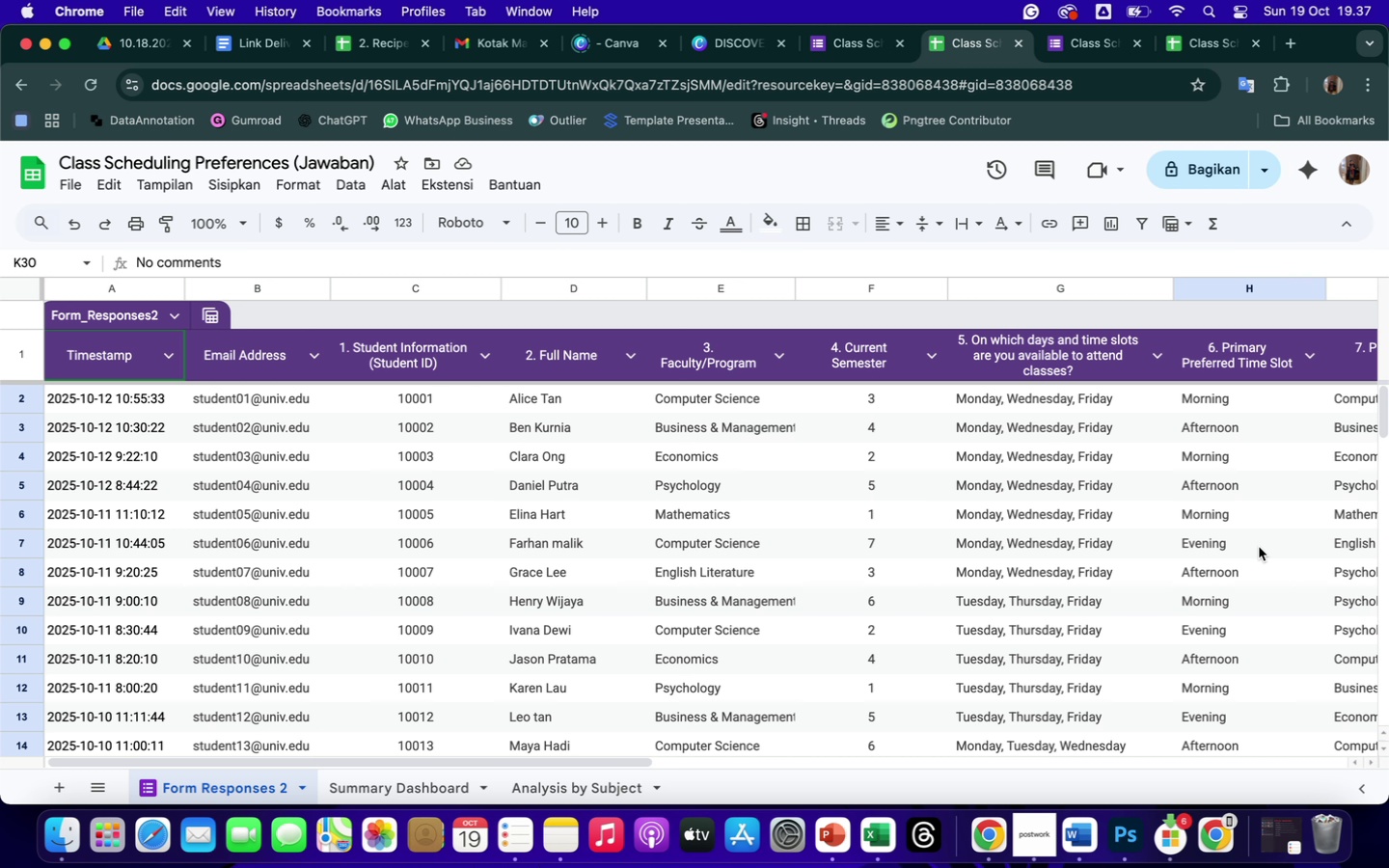 
wait(62.37)
 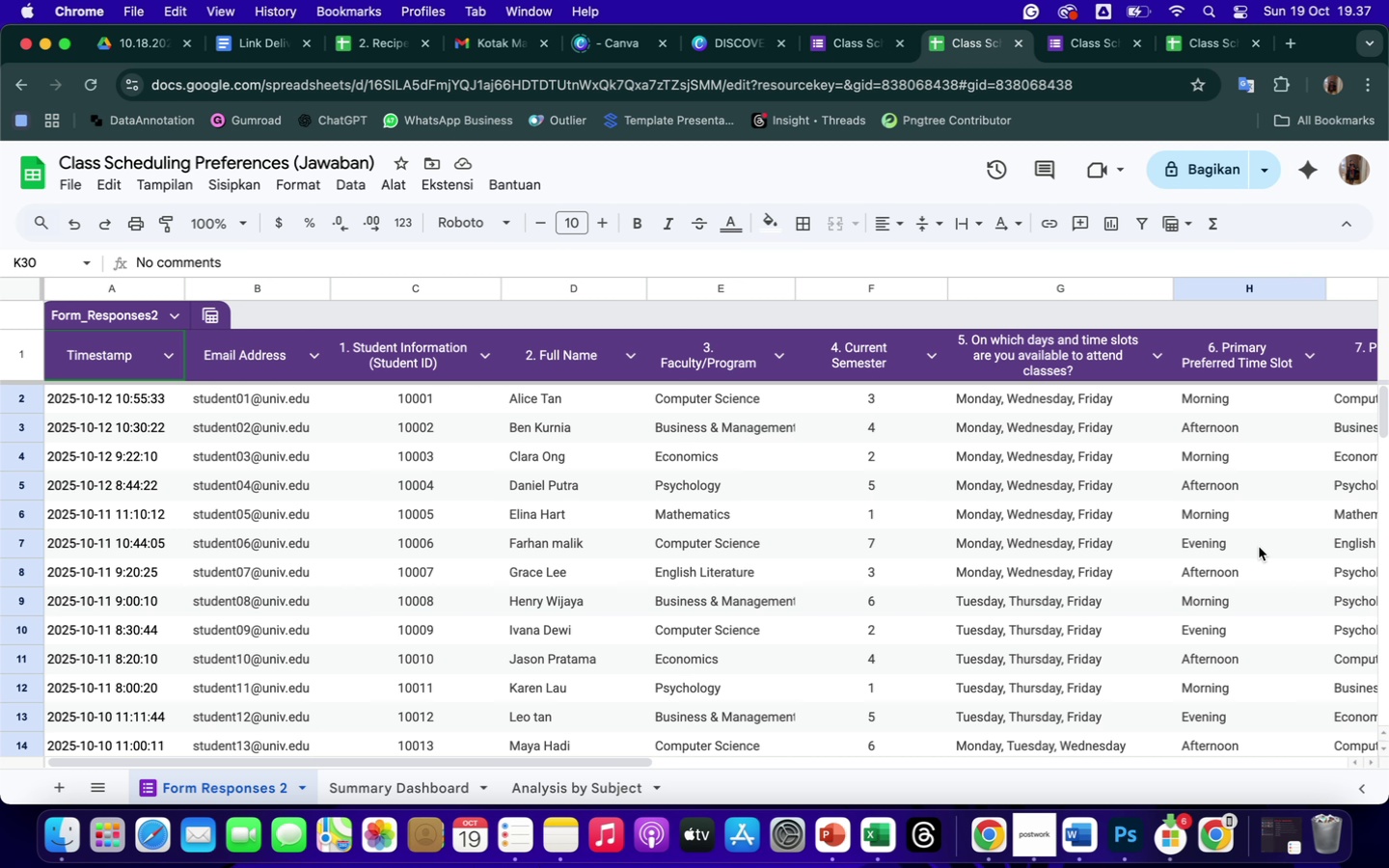 
left_click([243, 221])
 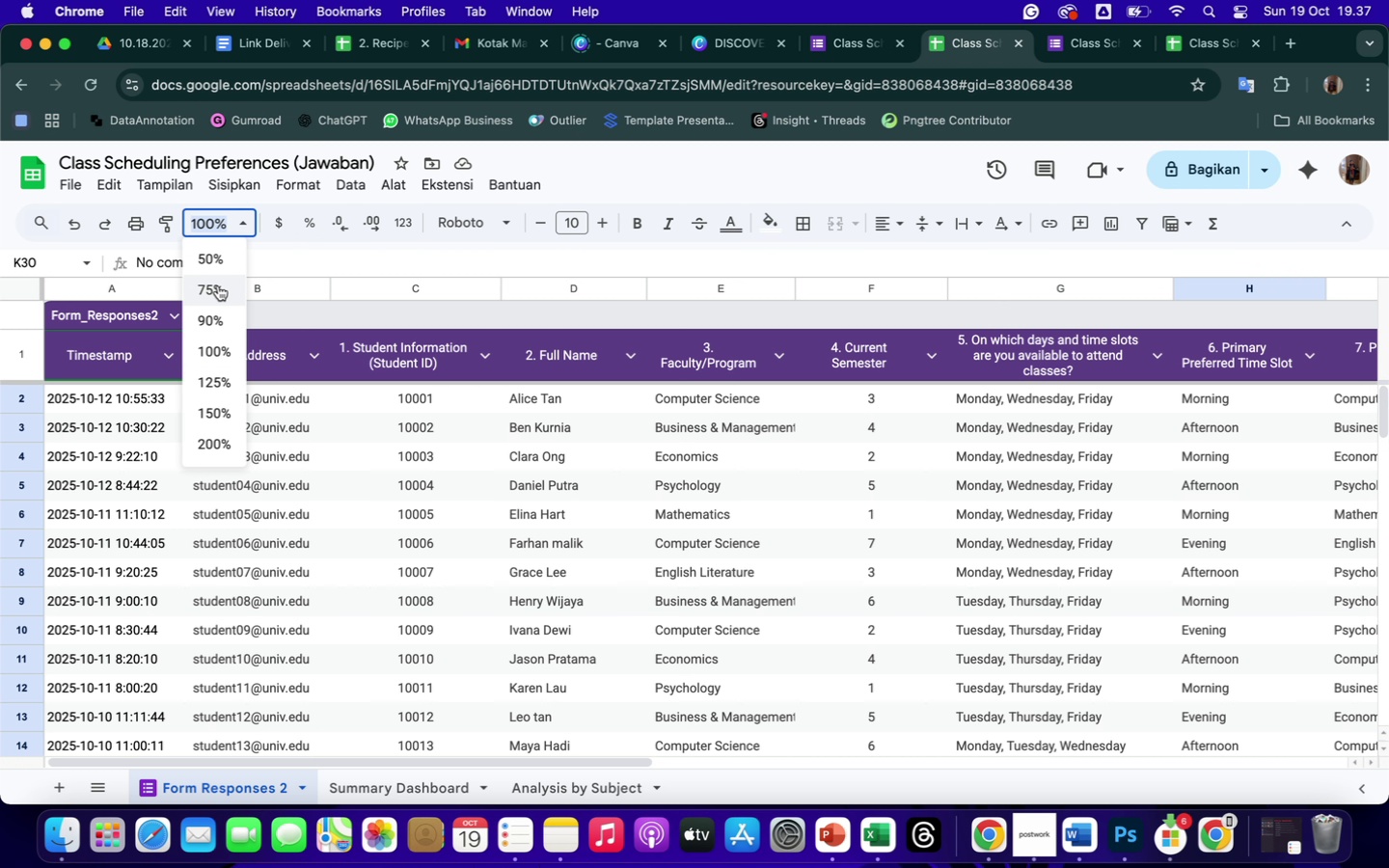 
left_click([218, 285])
 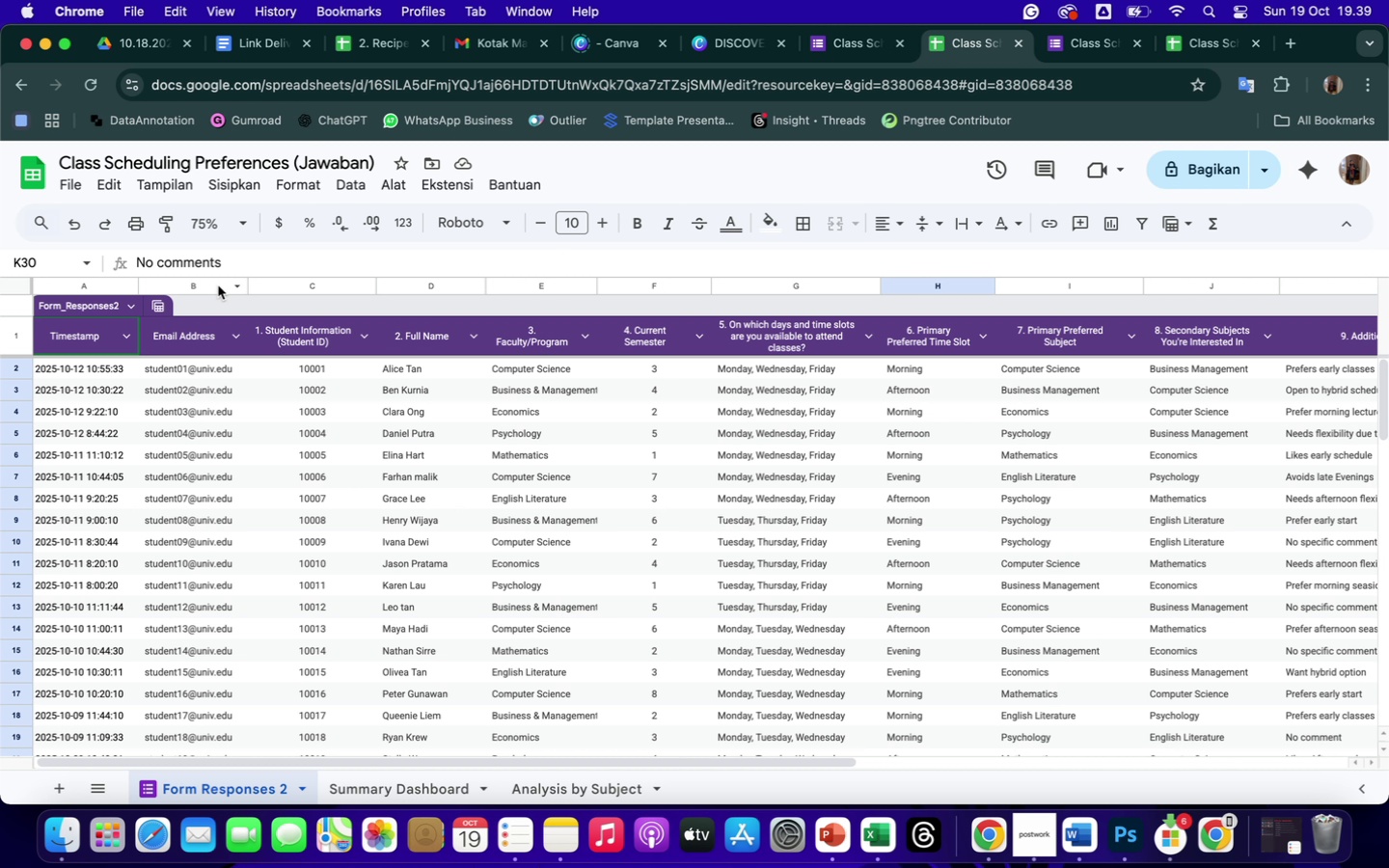 
wait(83.1)
 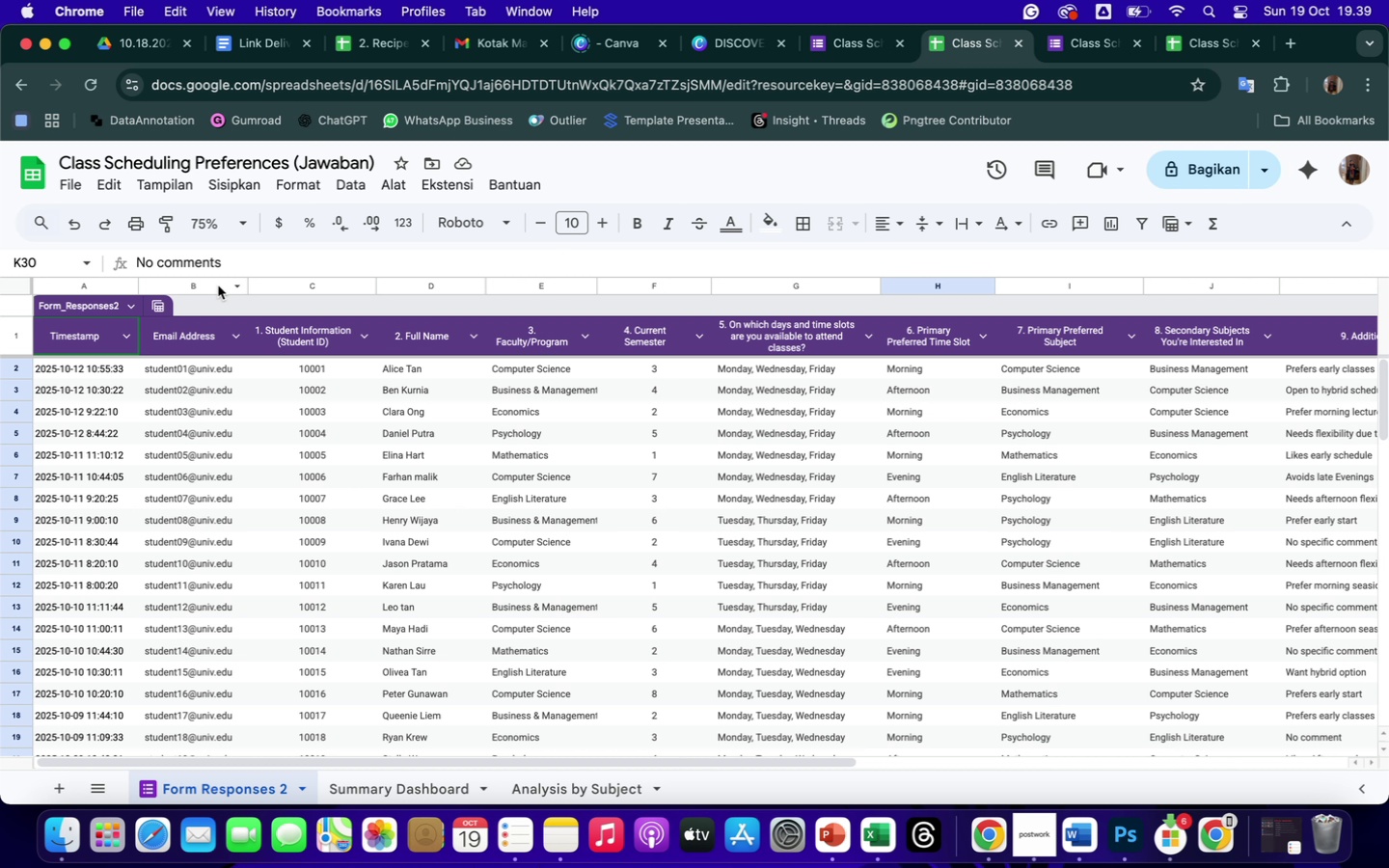 
left_click([386, 786])
 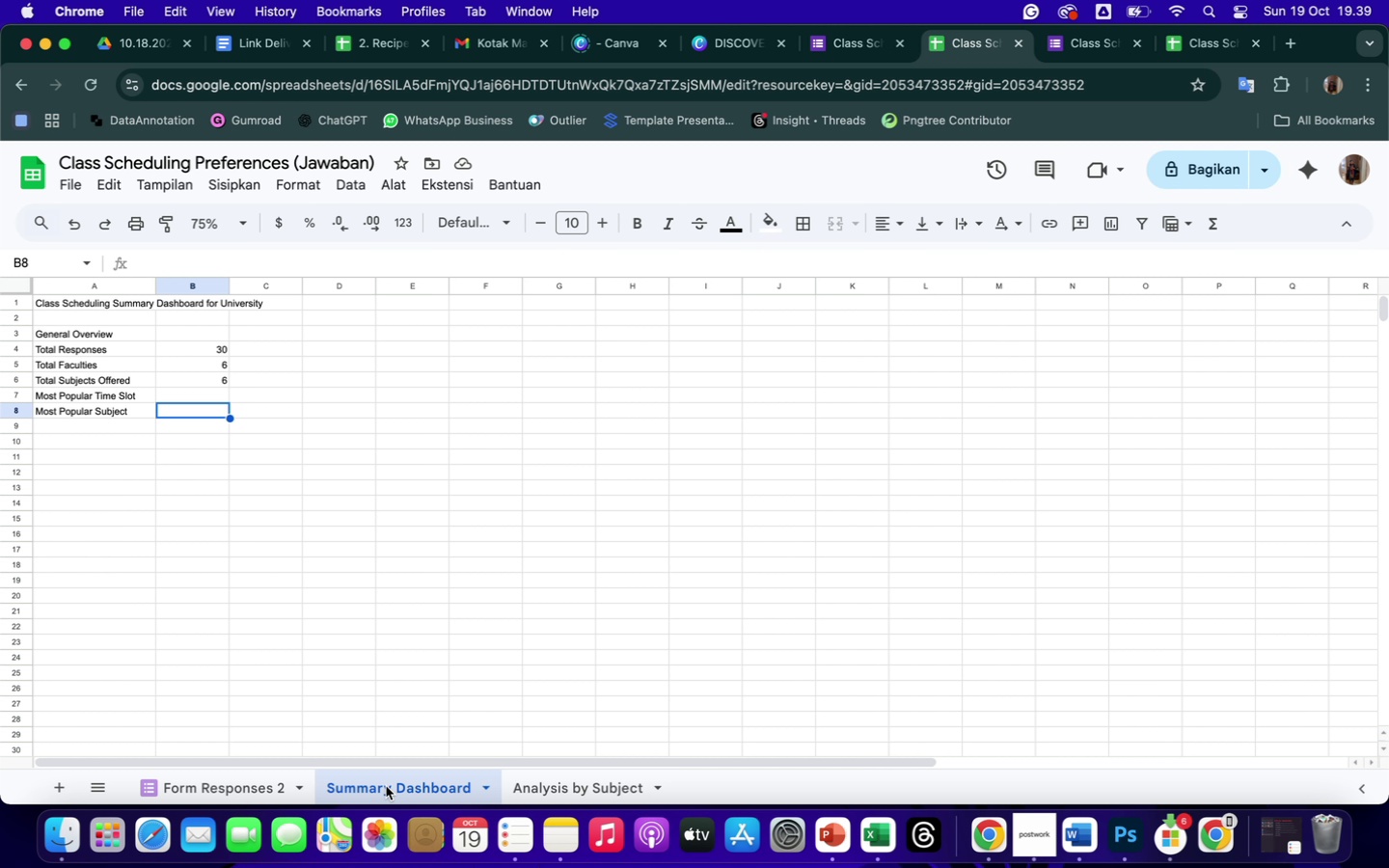 
wait(41.62)
 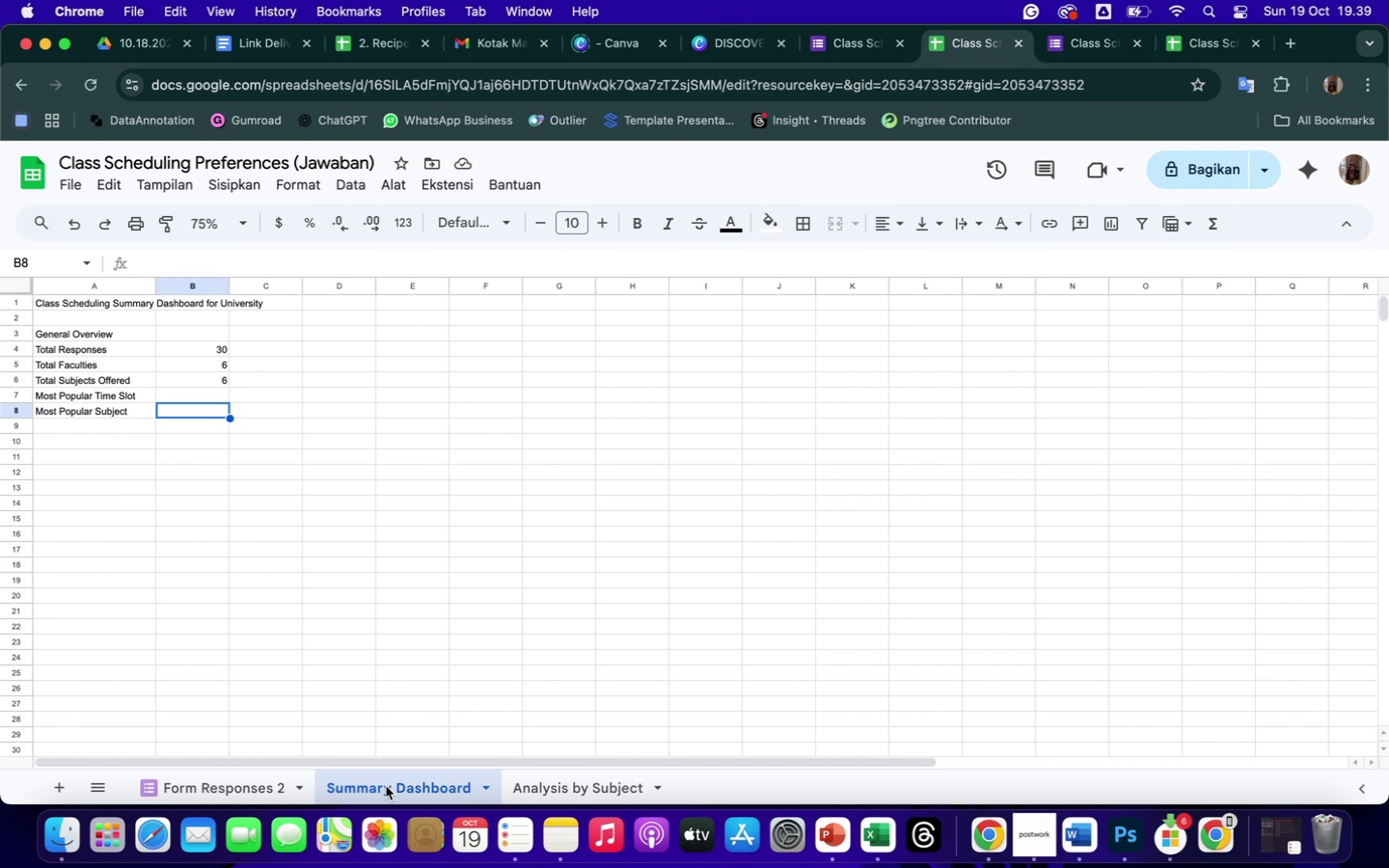 
left_click([101, 441])
 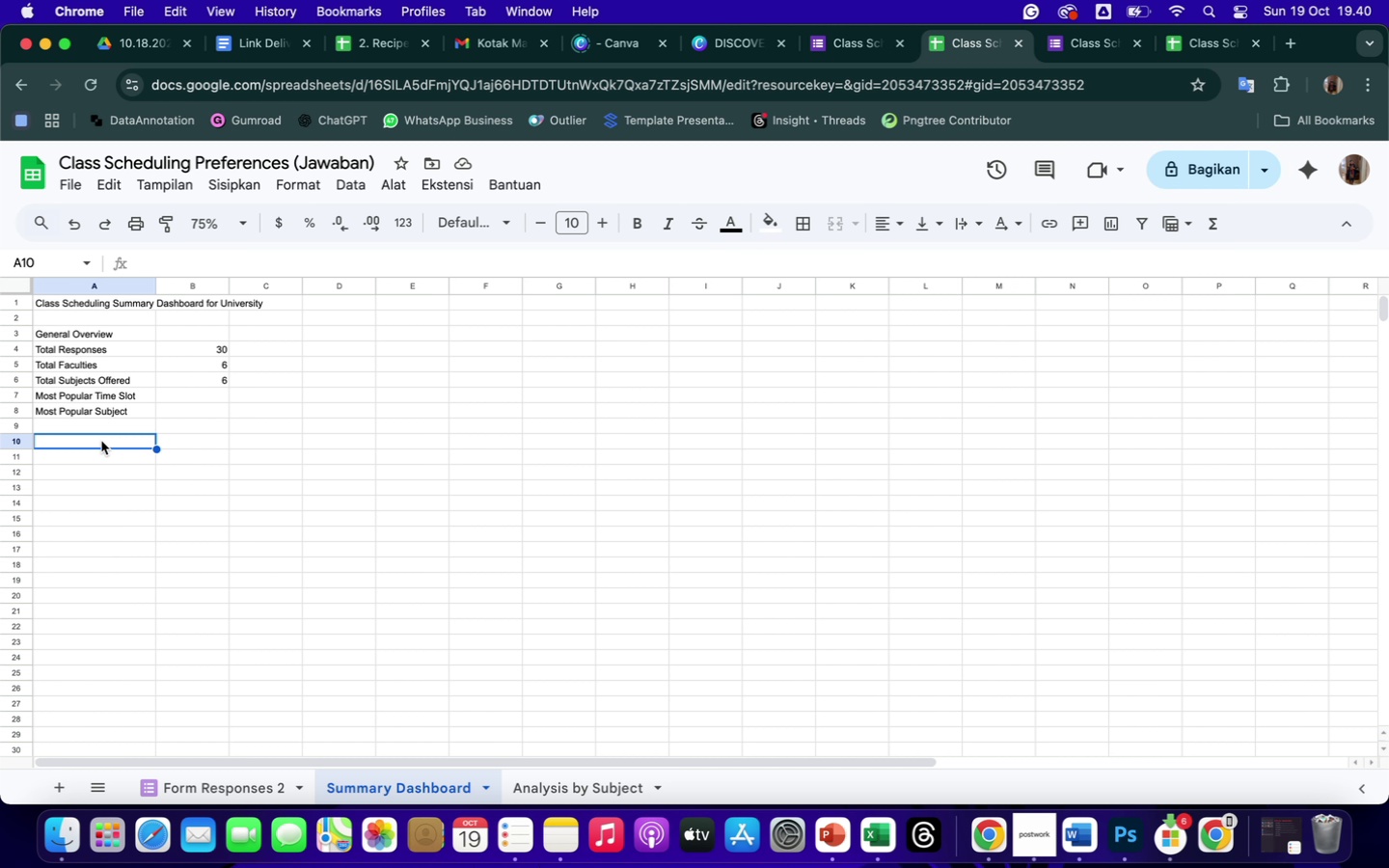 
wait(56.22)
 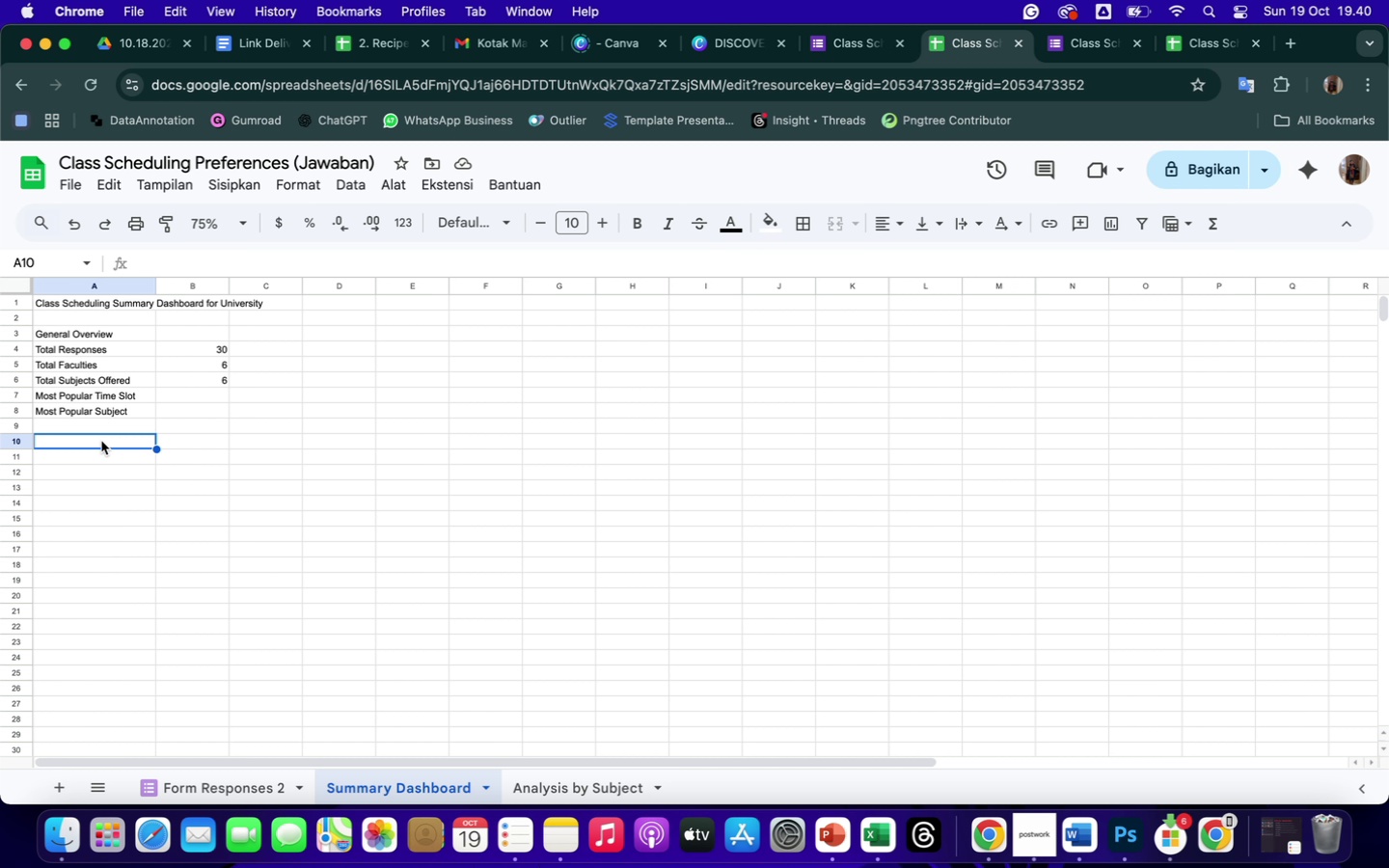 
key(ArrowDown)
 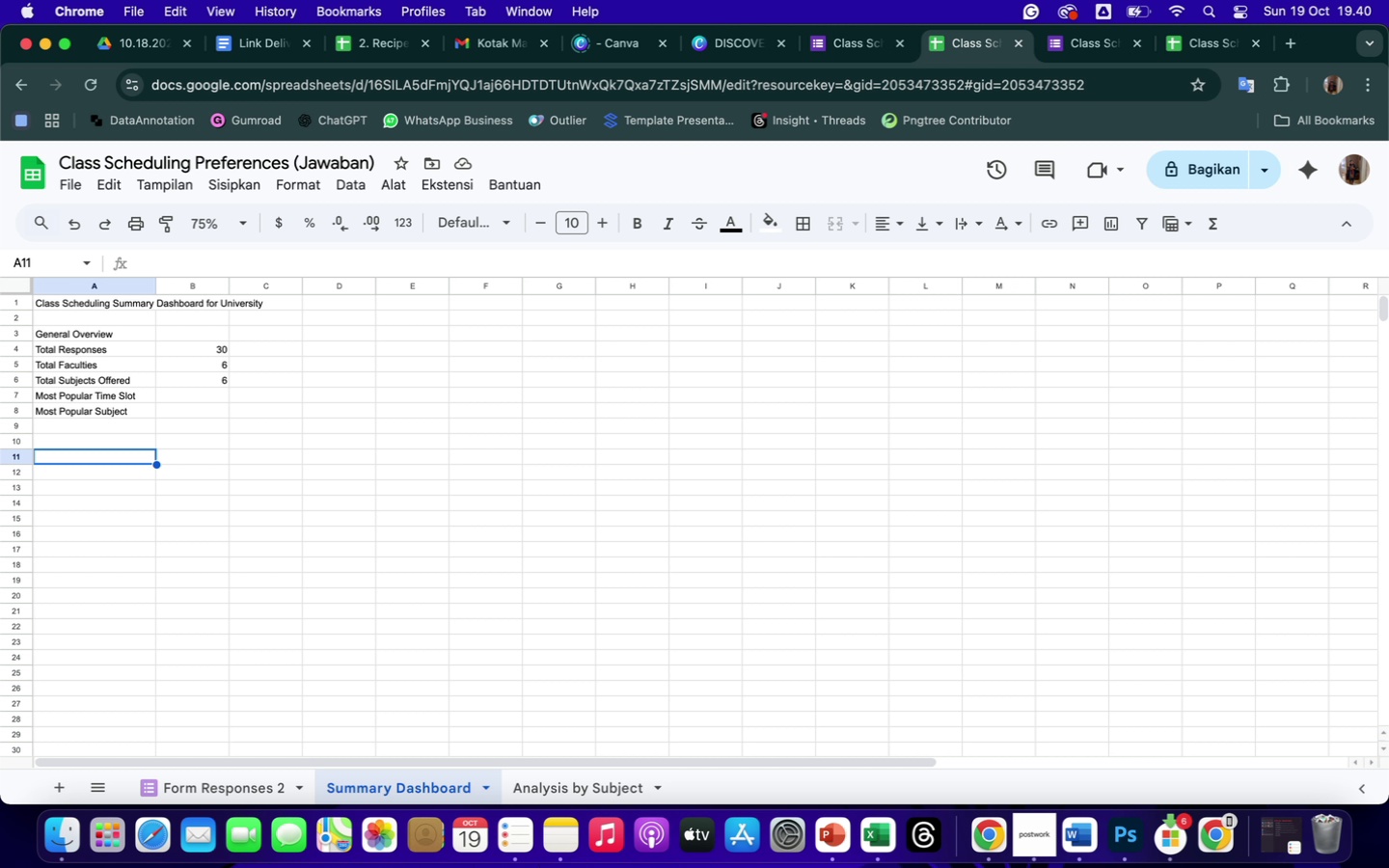 
type(pRE)
key(Backspace)
key(Backspace)
type(referred Time Slot Summary)
 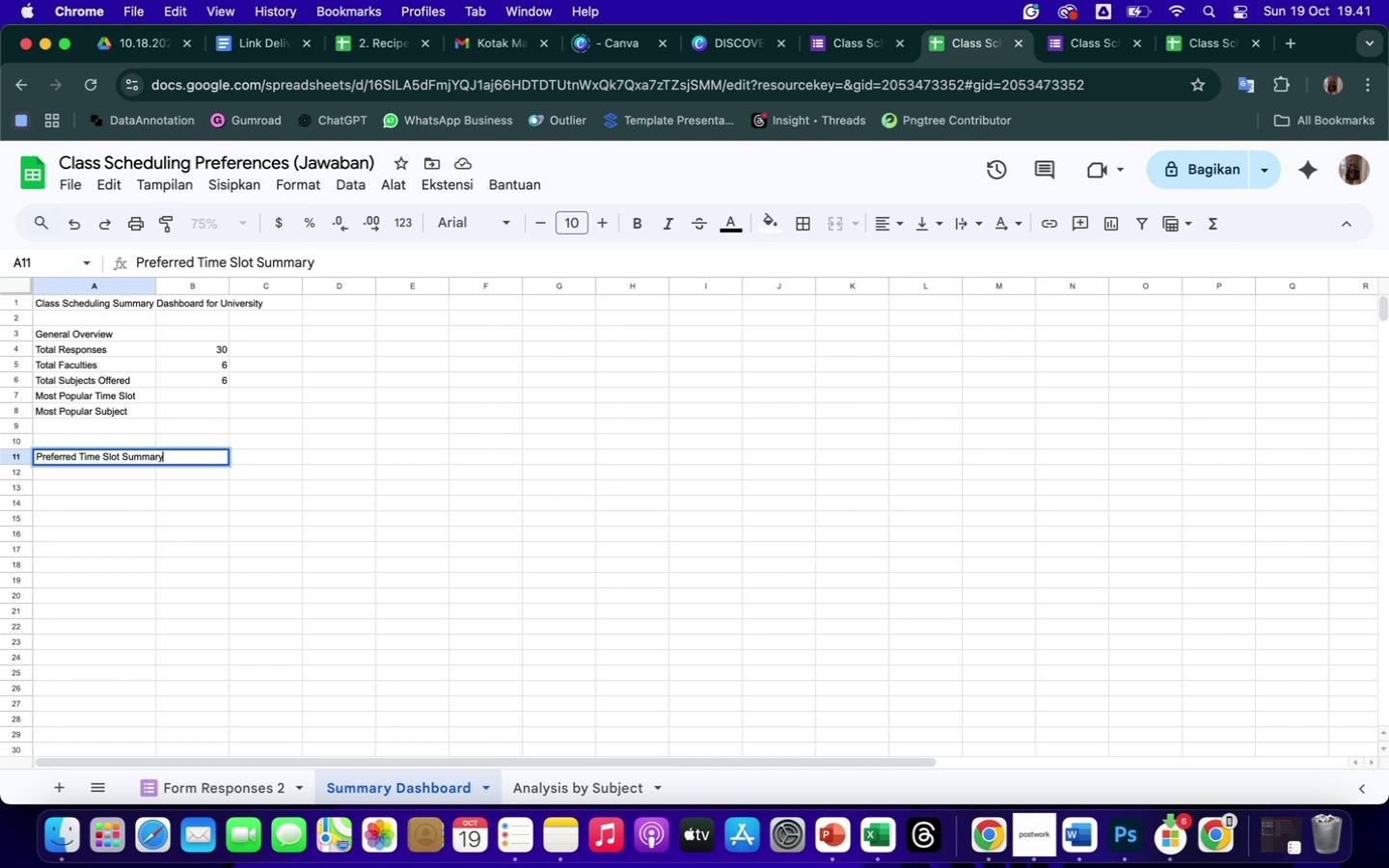 
key(Enter)
 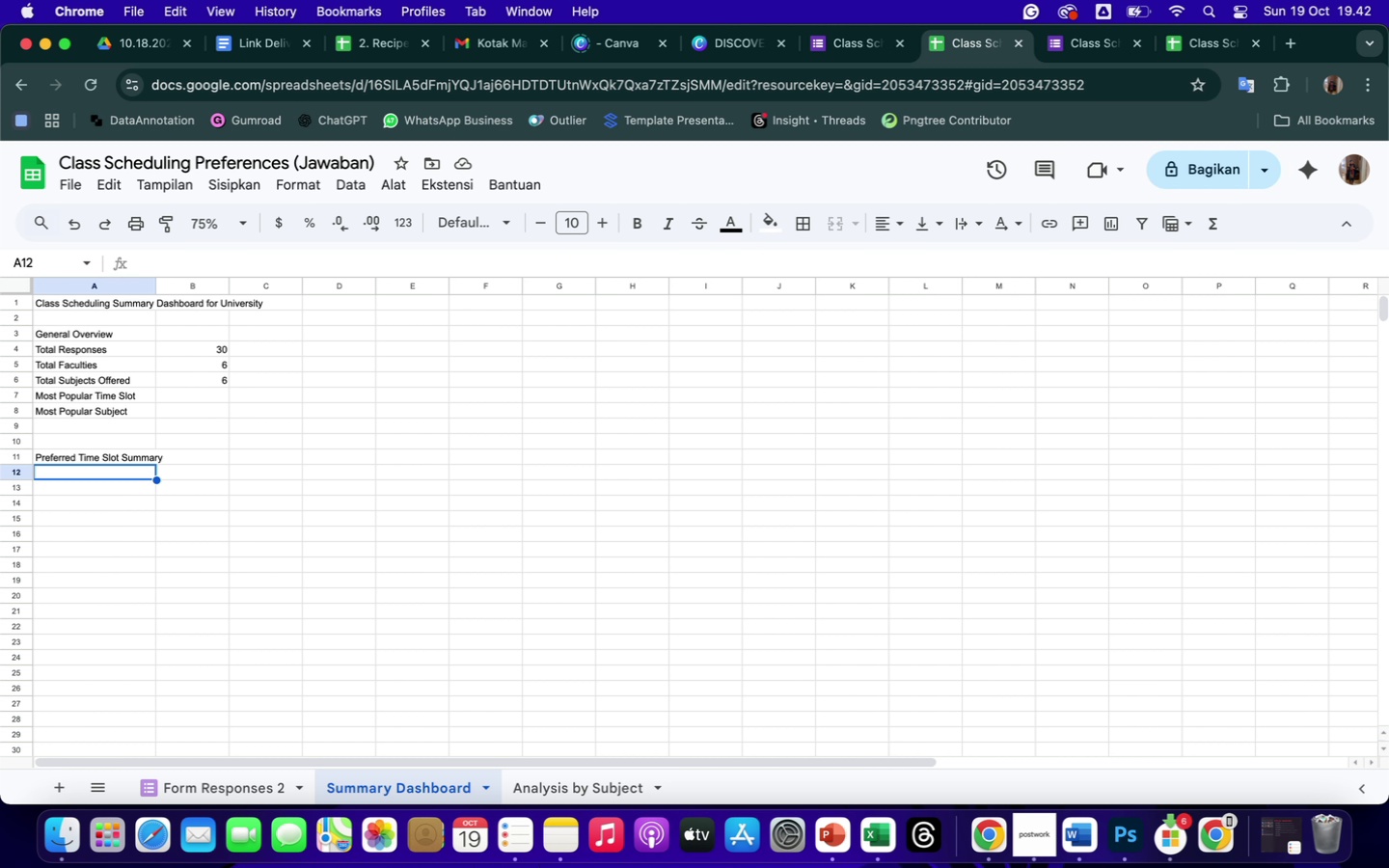 
wait(72.02)
 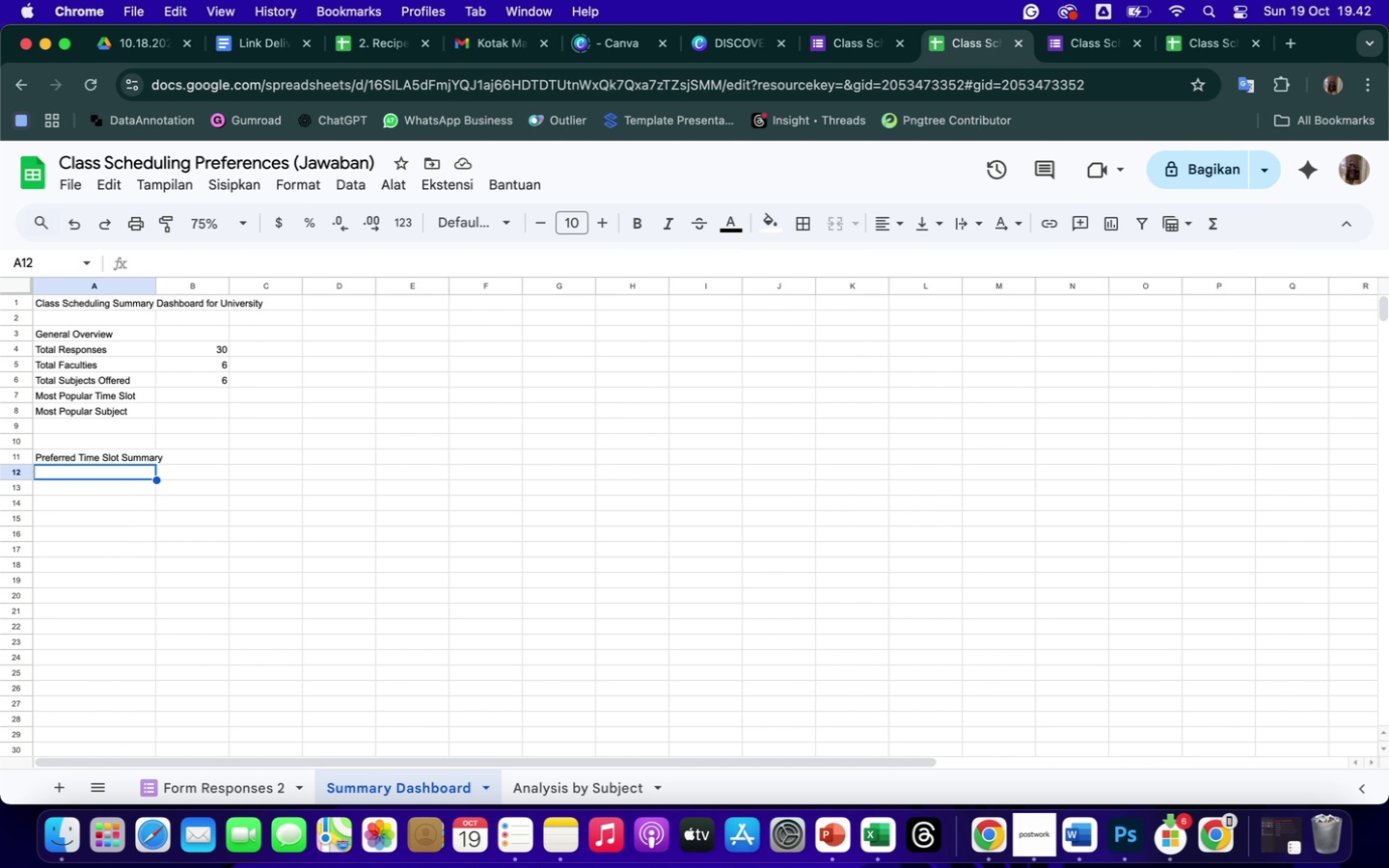 
left_click([39, 285])
 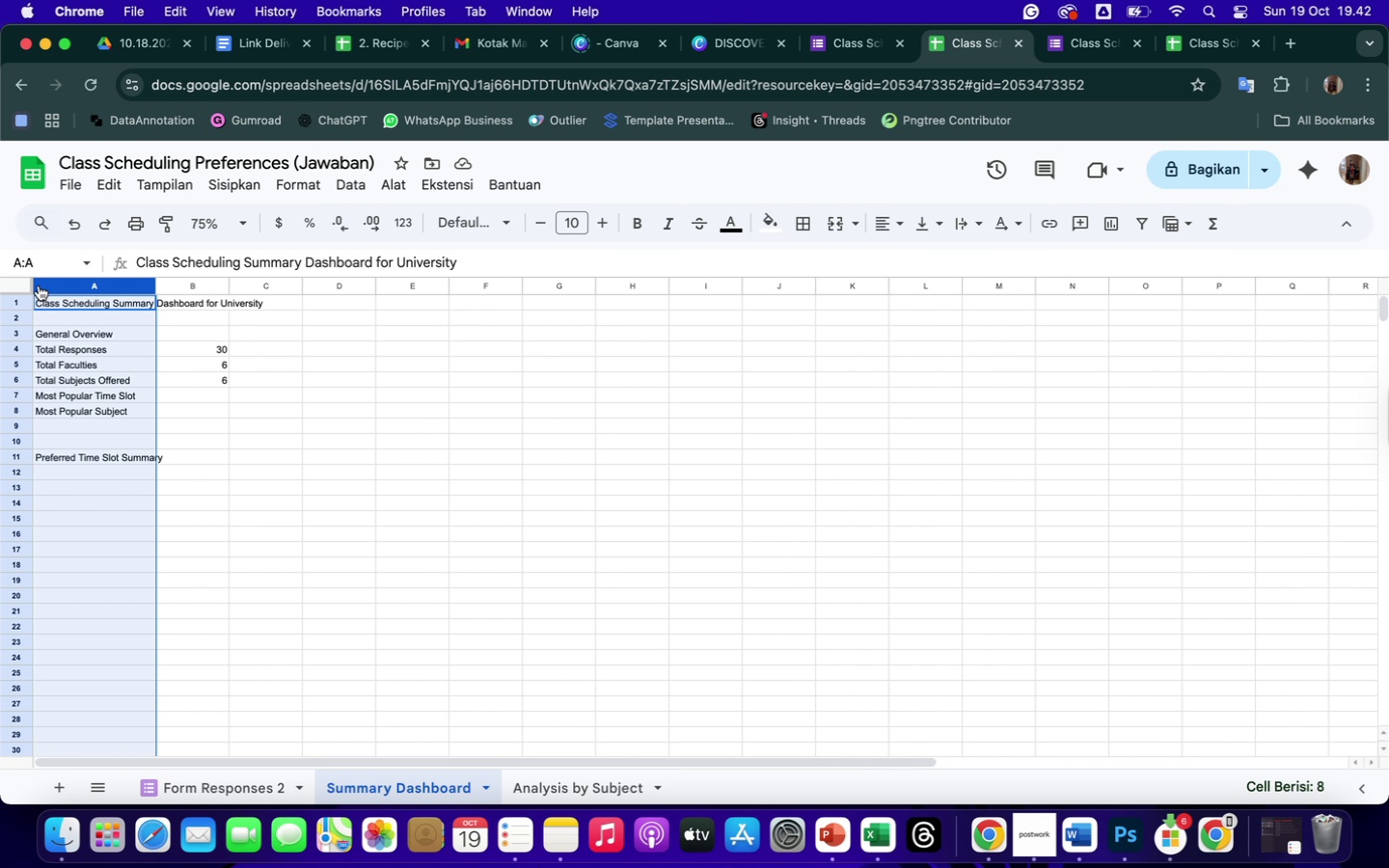 
right_click([39, 285])
 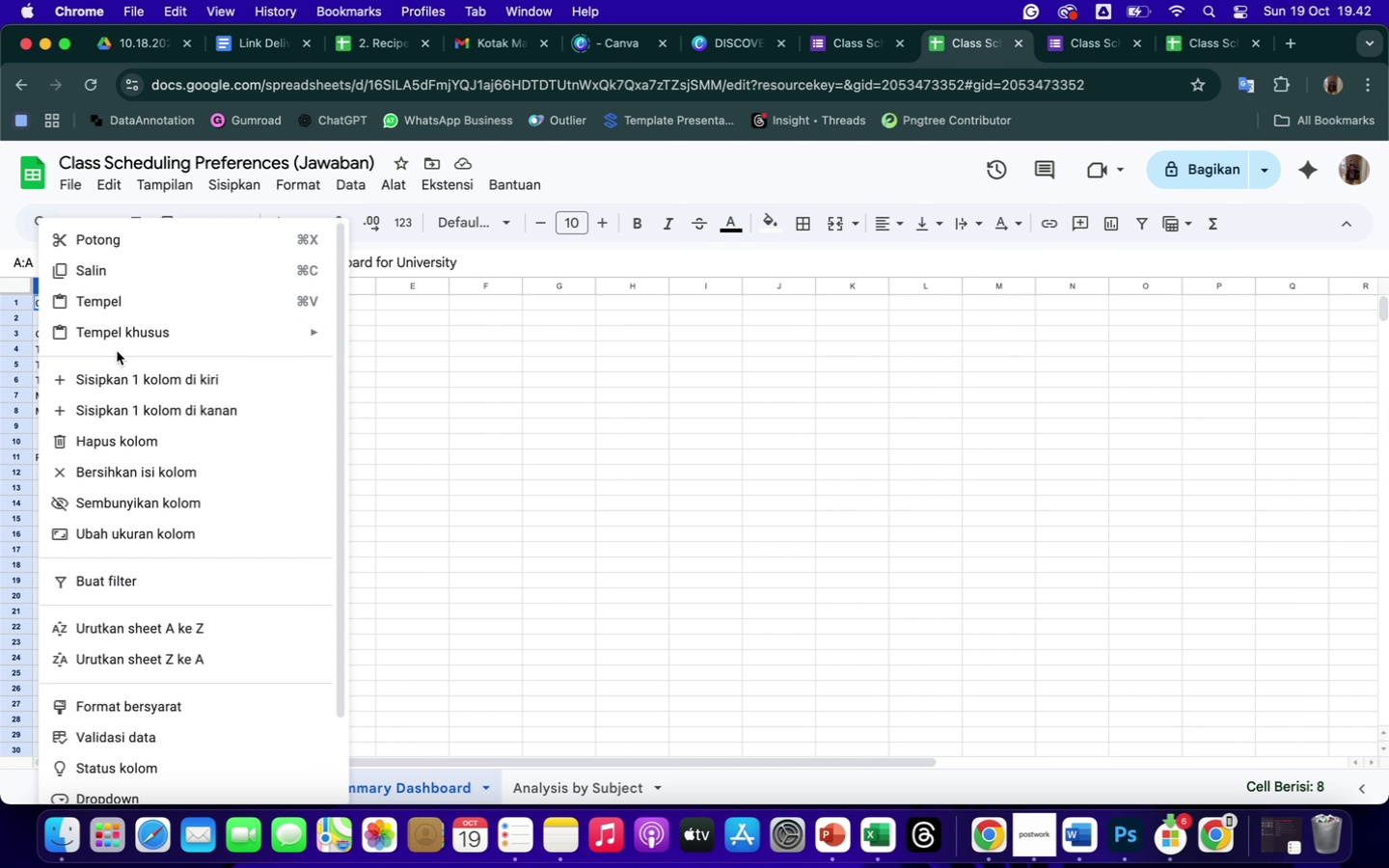 
left_click([141, 378])
 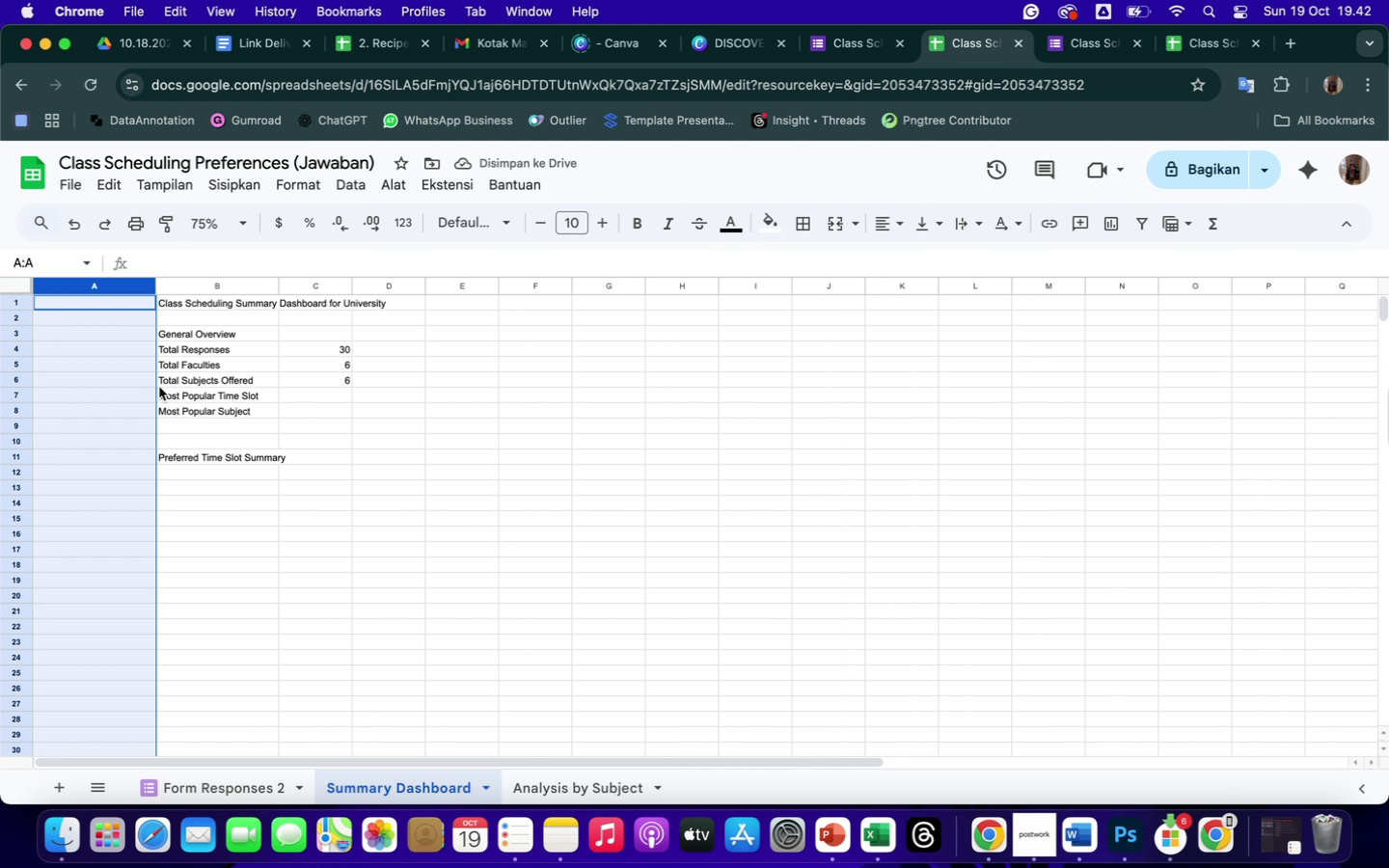 
wait(9.1)
 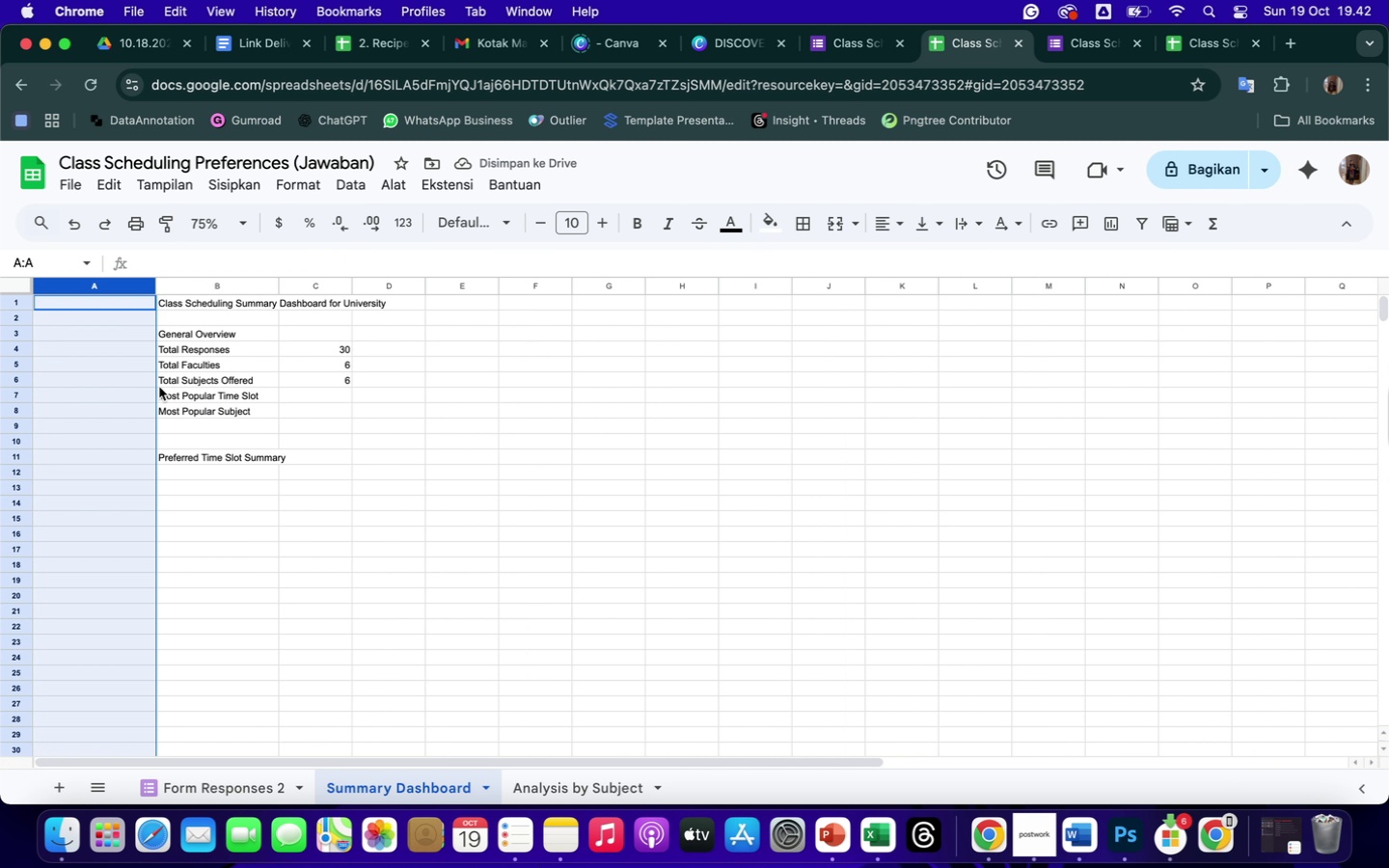 
right_click([117, 287])
 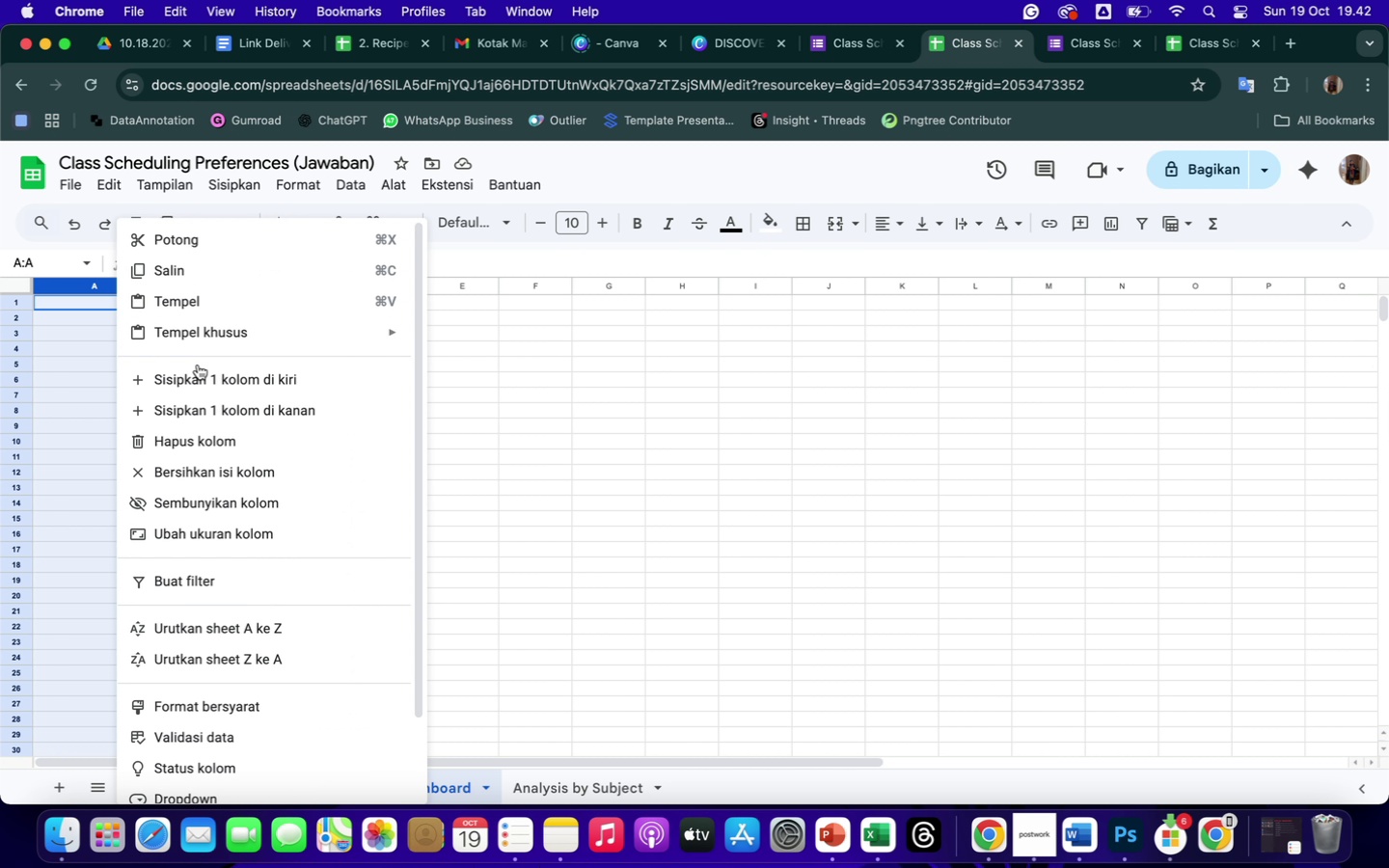 
left_click([204, 380])
 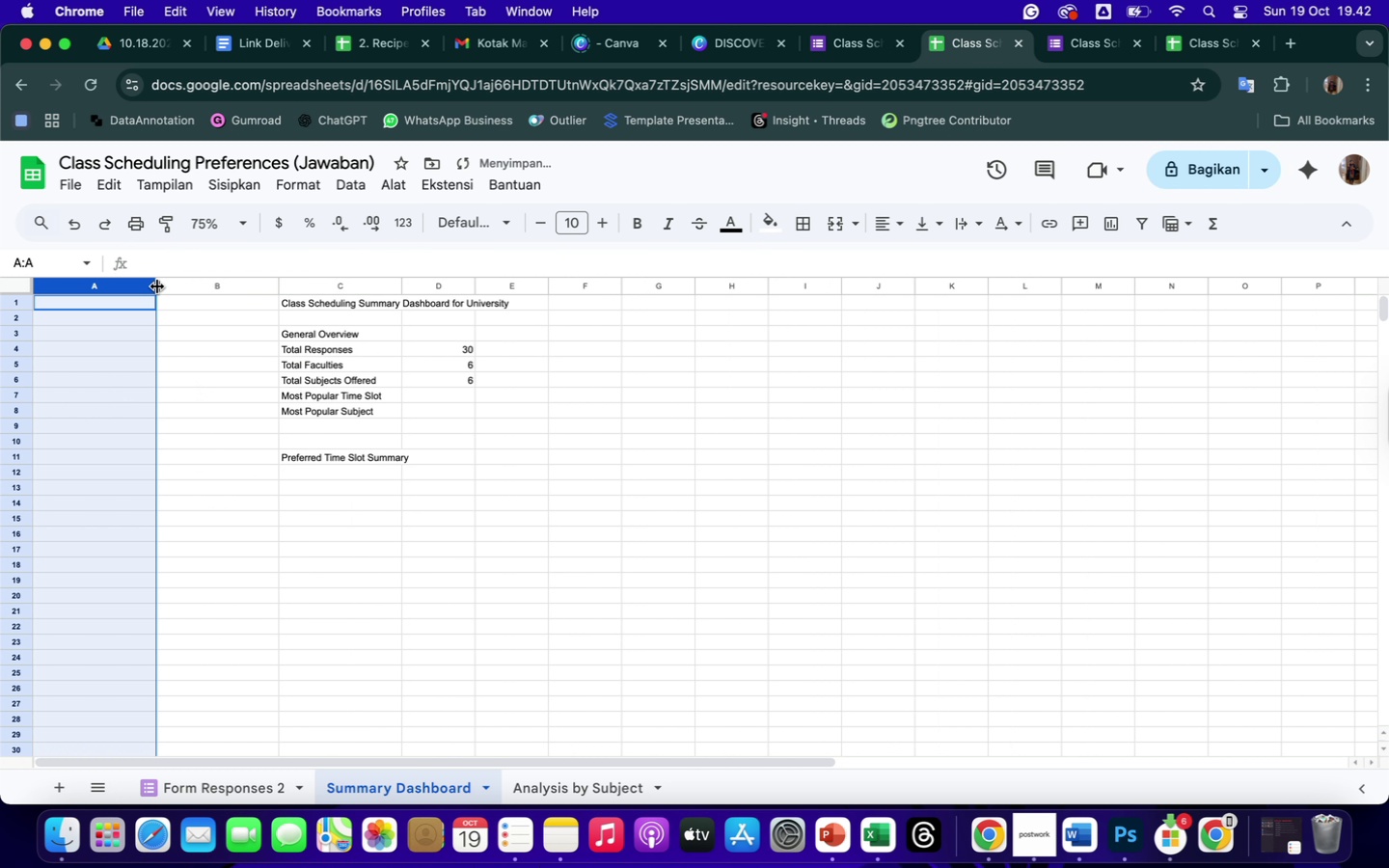 
left_click_drag(start_coordinate=[154, 283], to_coordinate=[79, 285])
 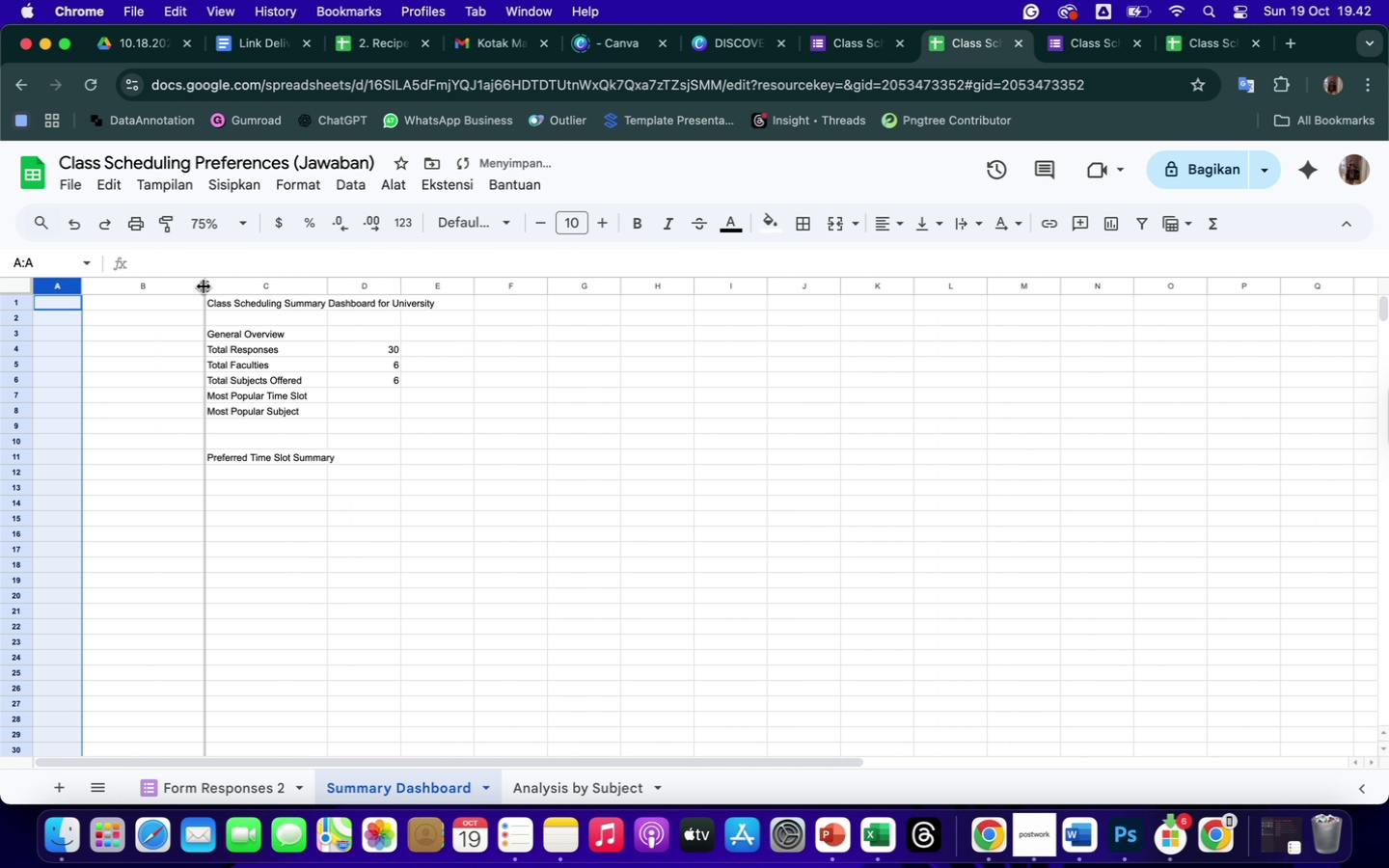 
left_click_drag(start_coordinate=[204, 286], to_coordinate=[139, 294])
 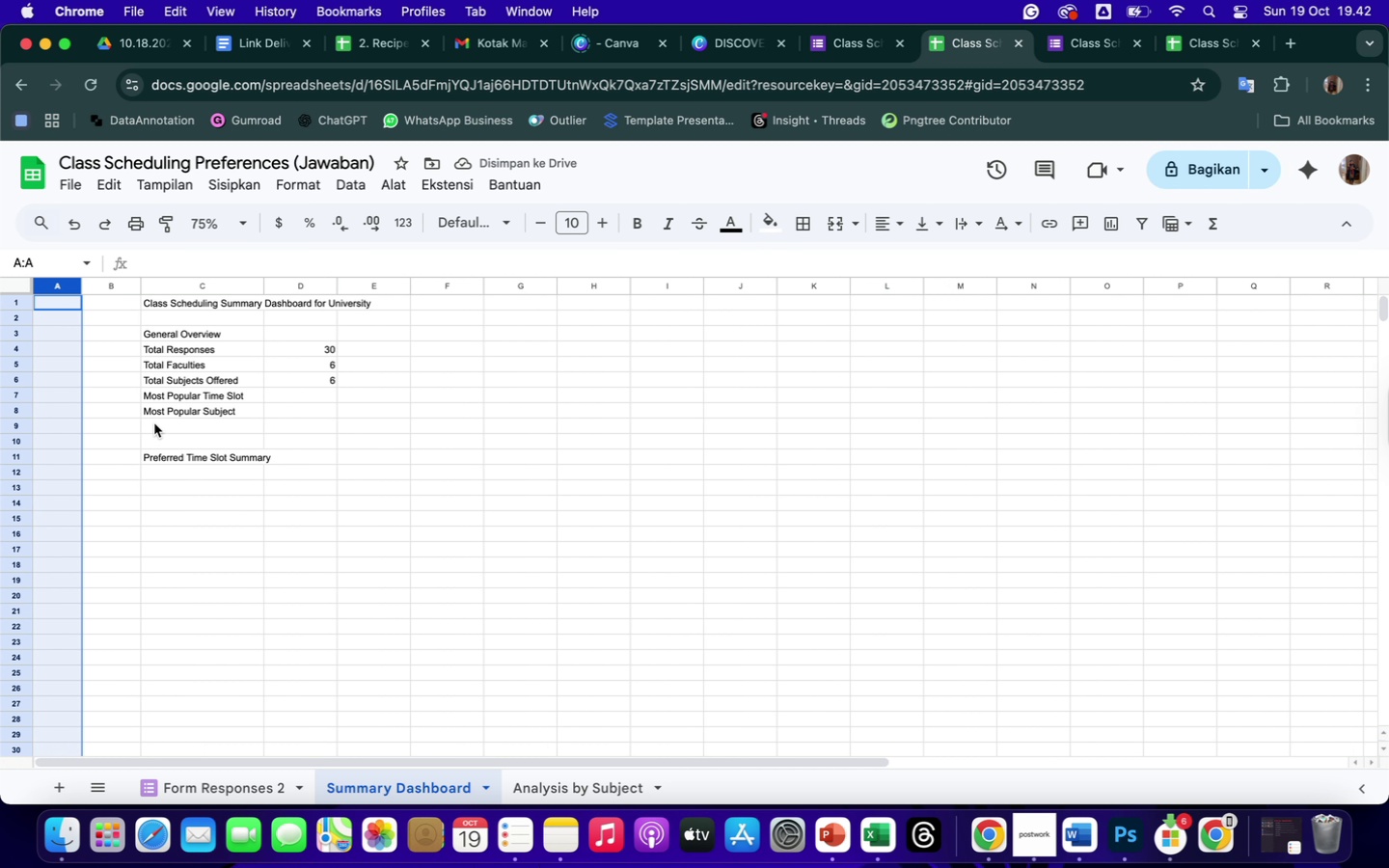 
left_click([118, 458])
 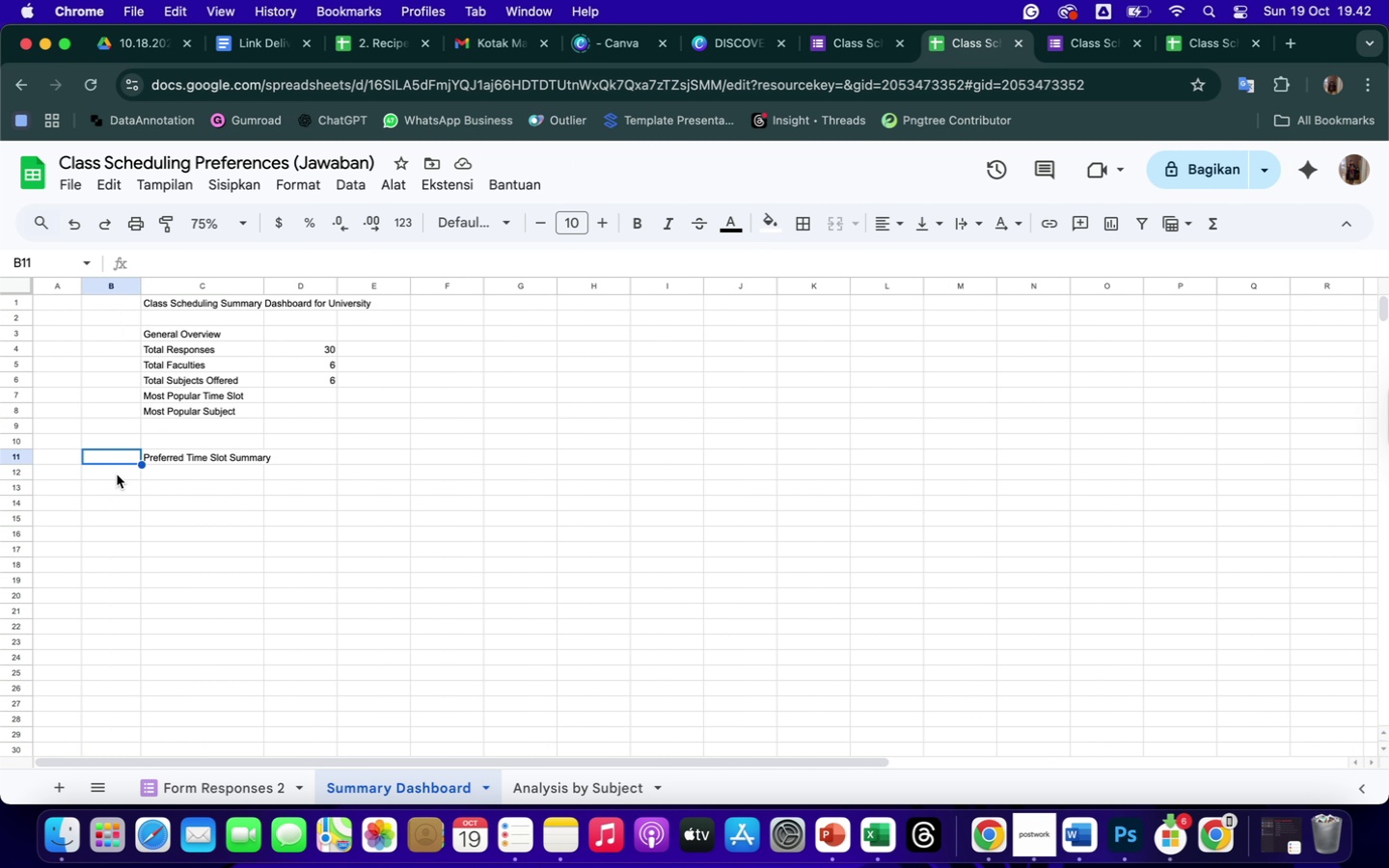 
left_click([117, 475])
 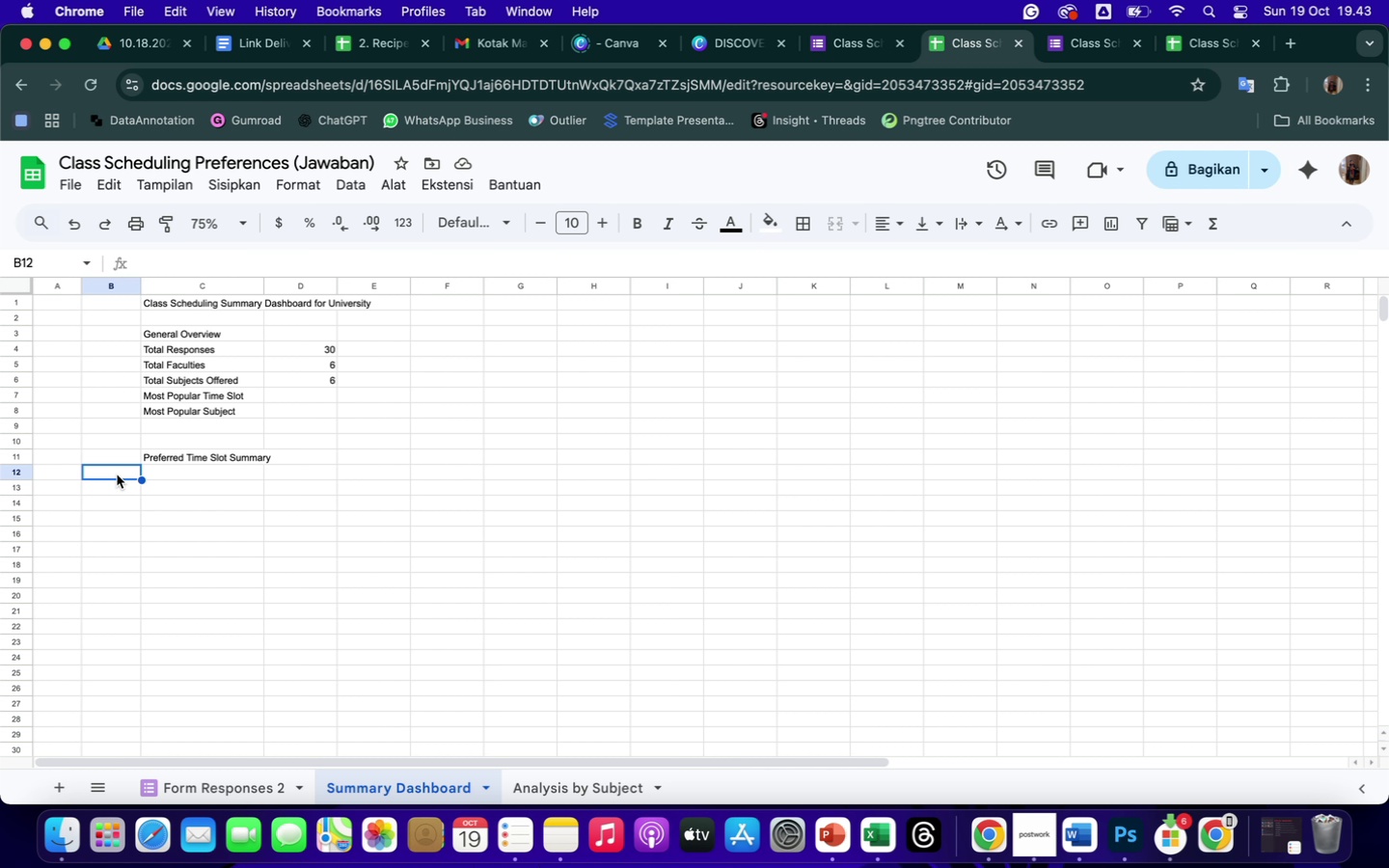 
wait(10.79)
 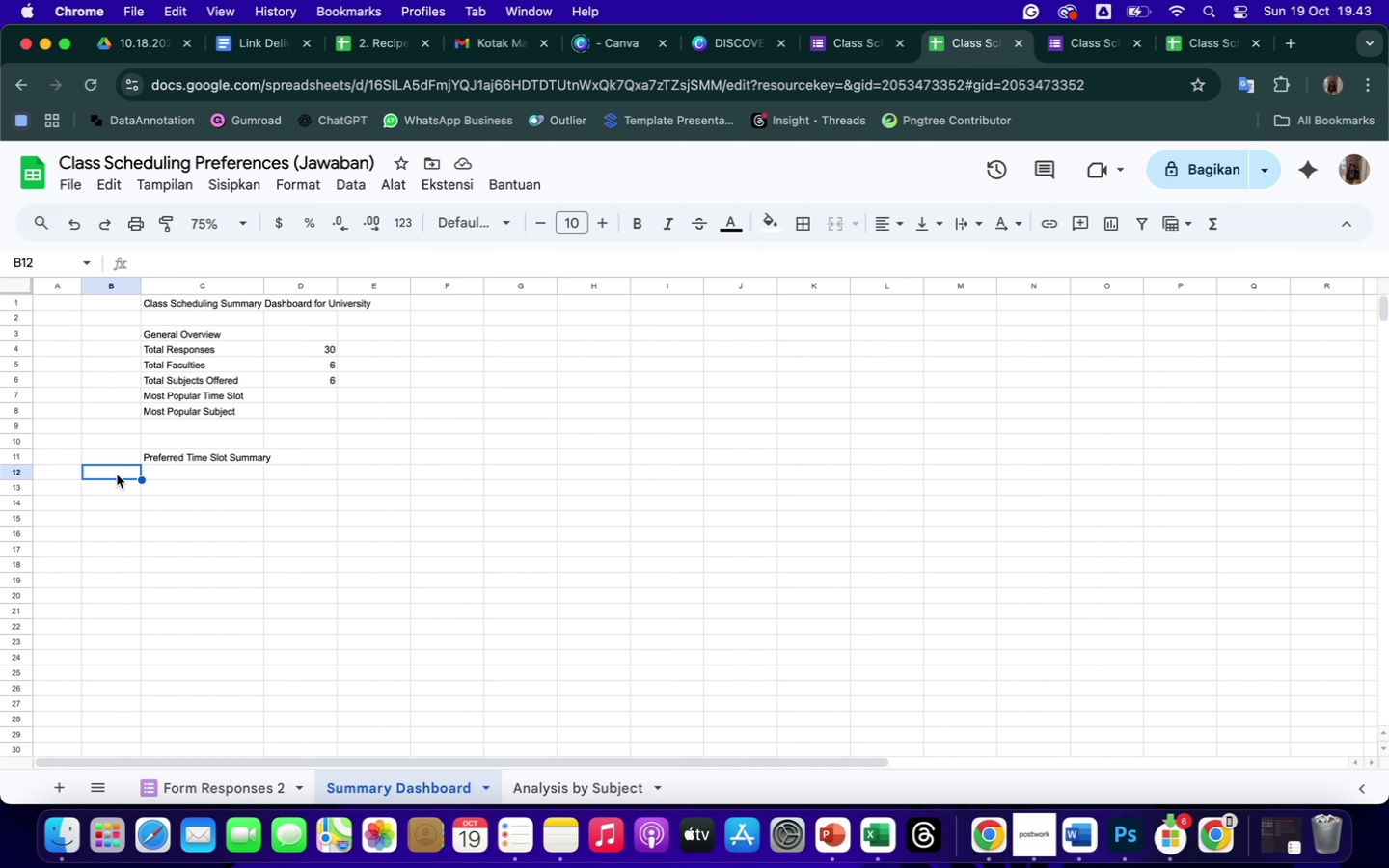 
type(No)
 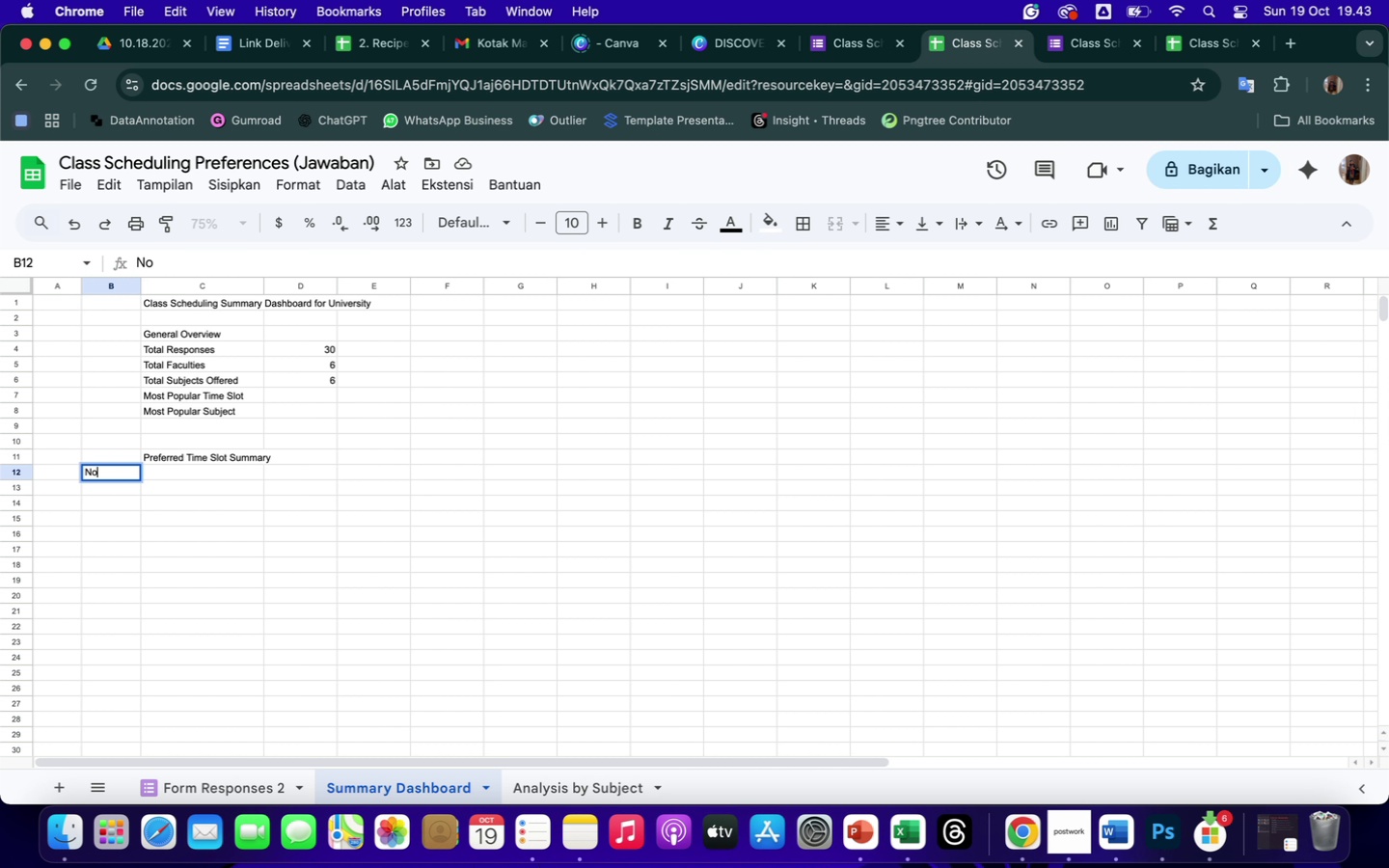 
key(ArrowRight)
 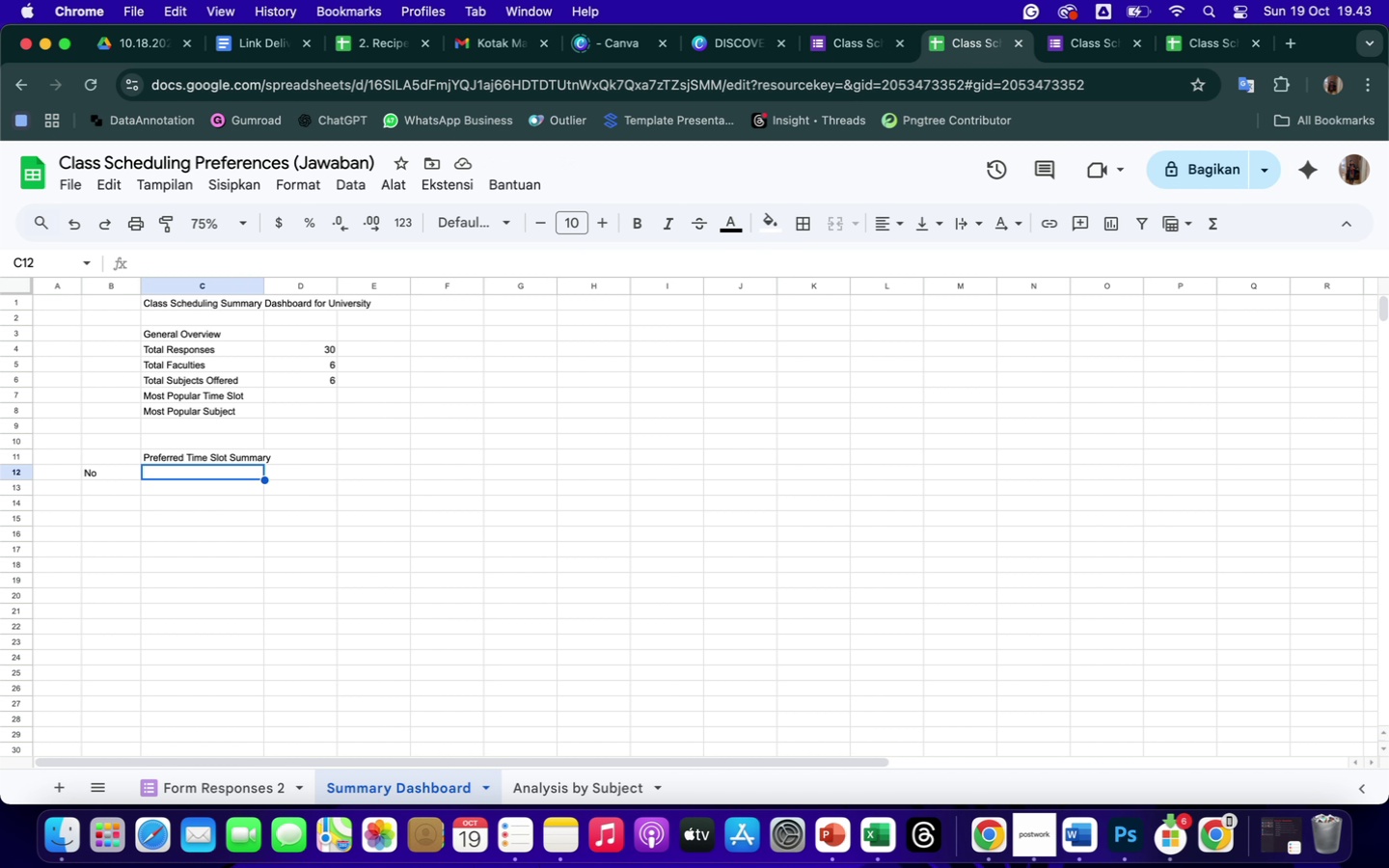 
wait(15.34)
 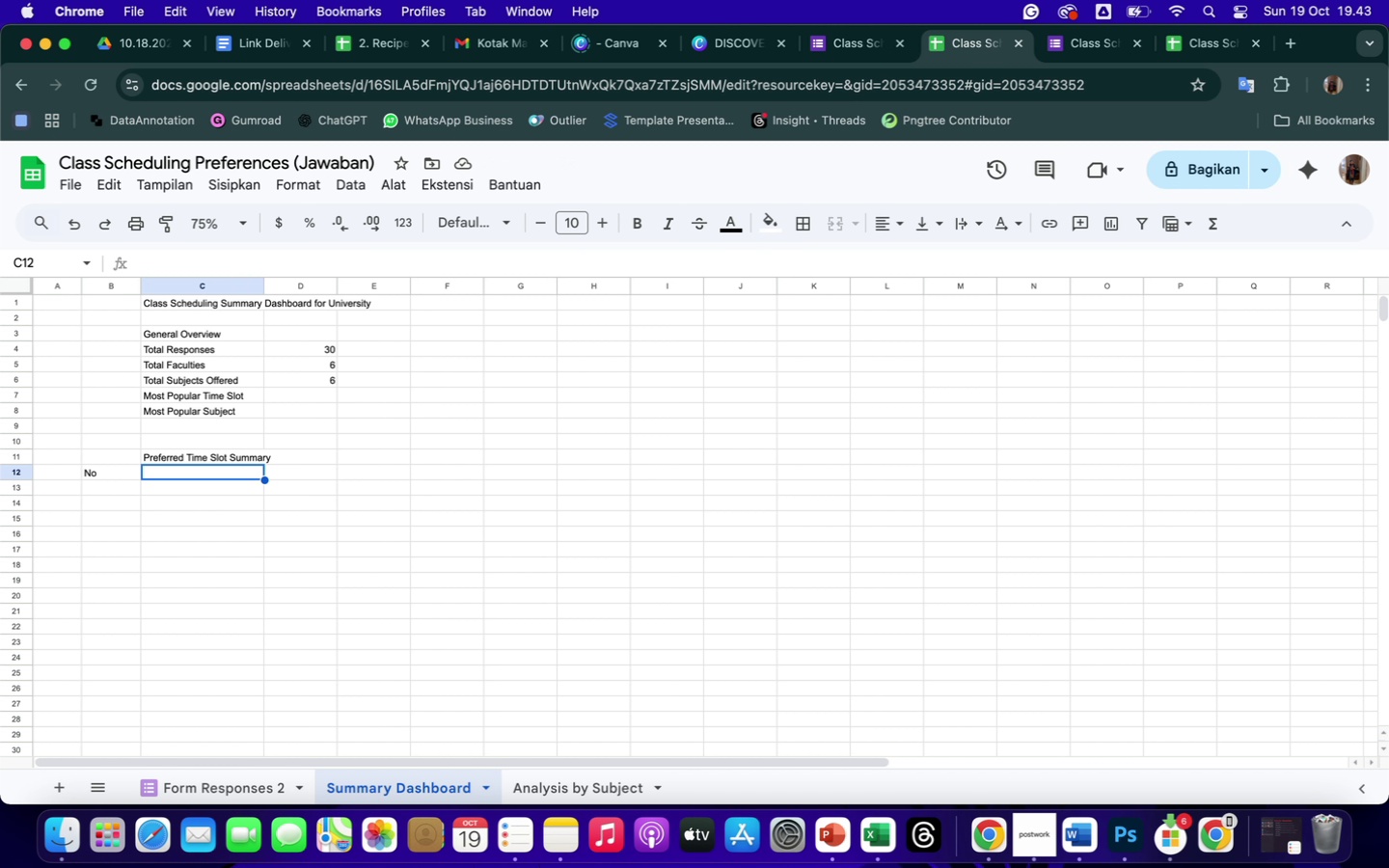 
type(Time Slot)
 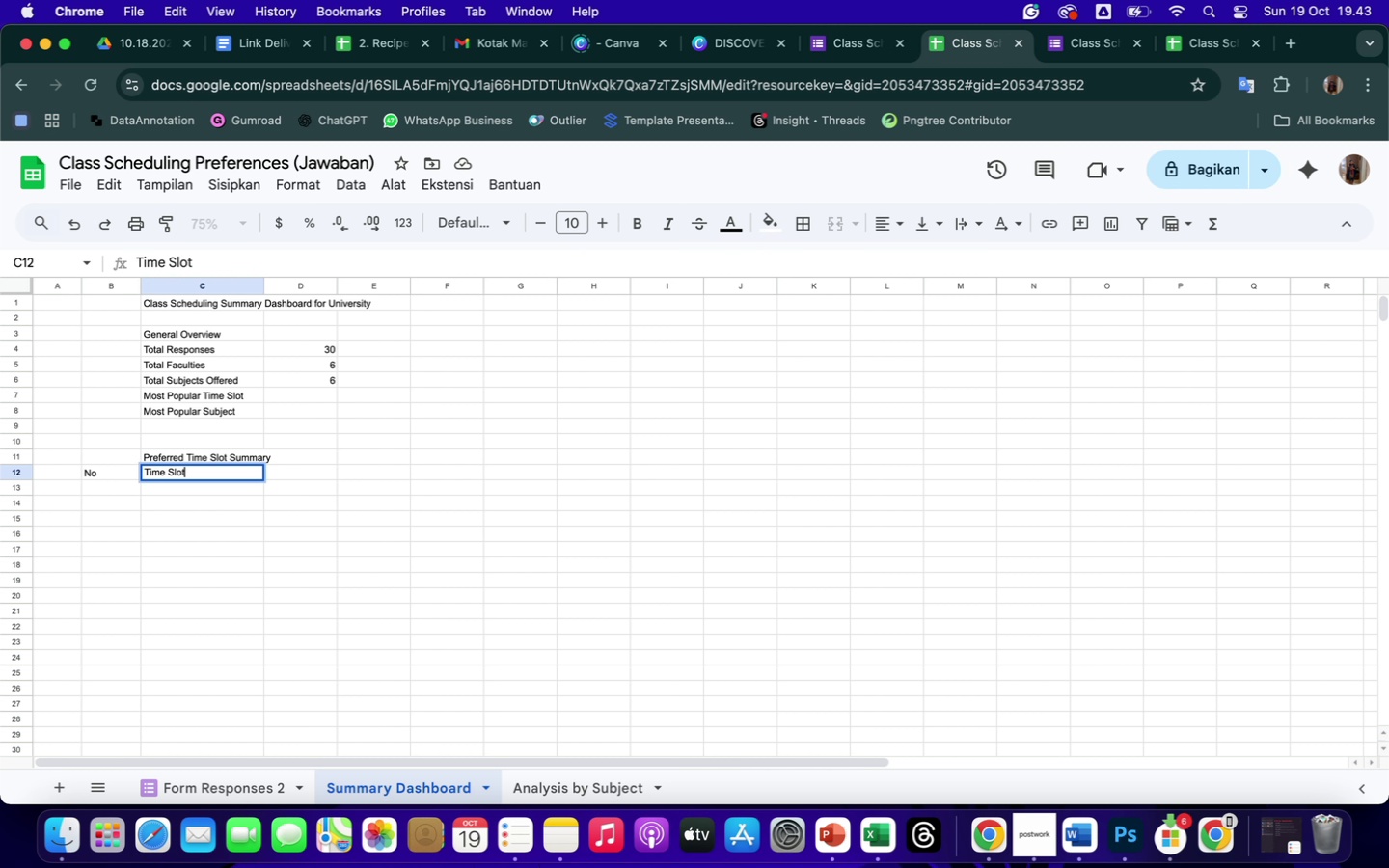 
key(ArrowRight)
 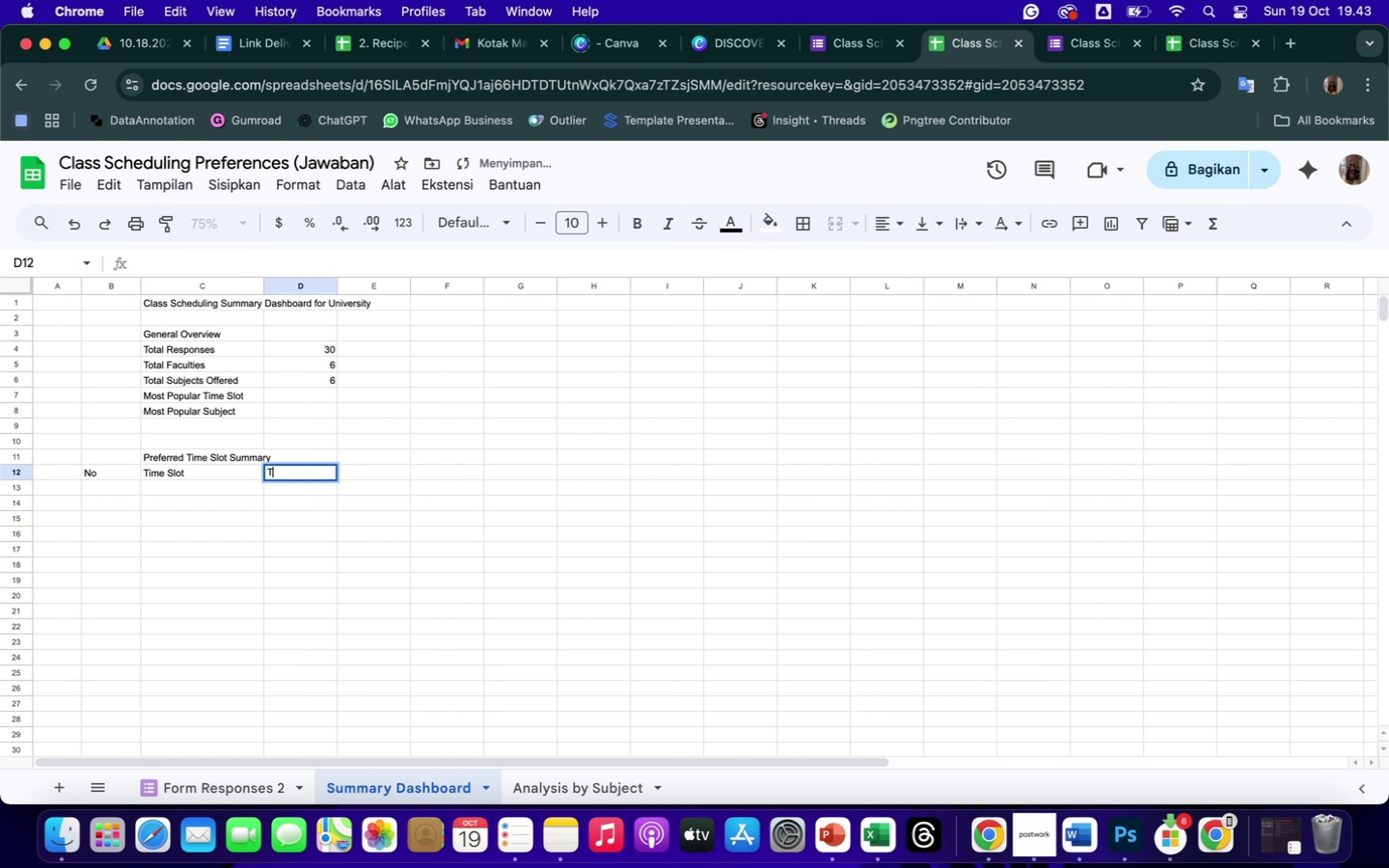 
type(Total Responses)
 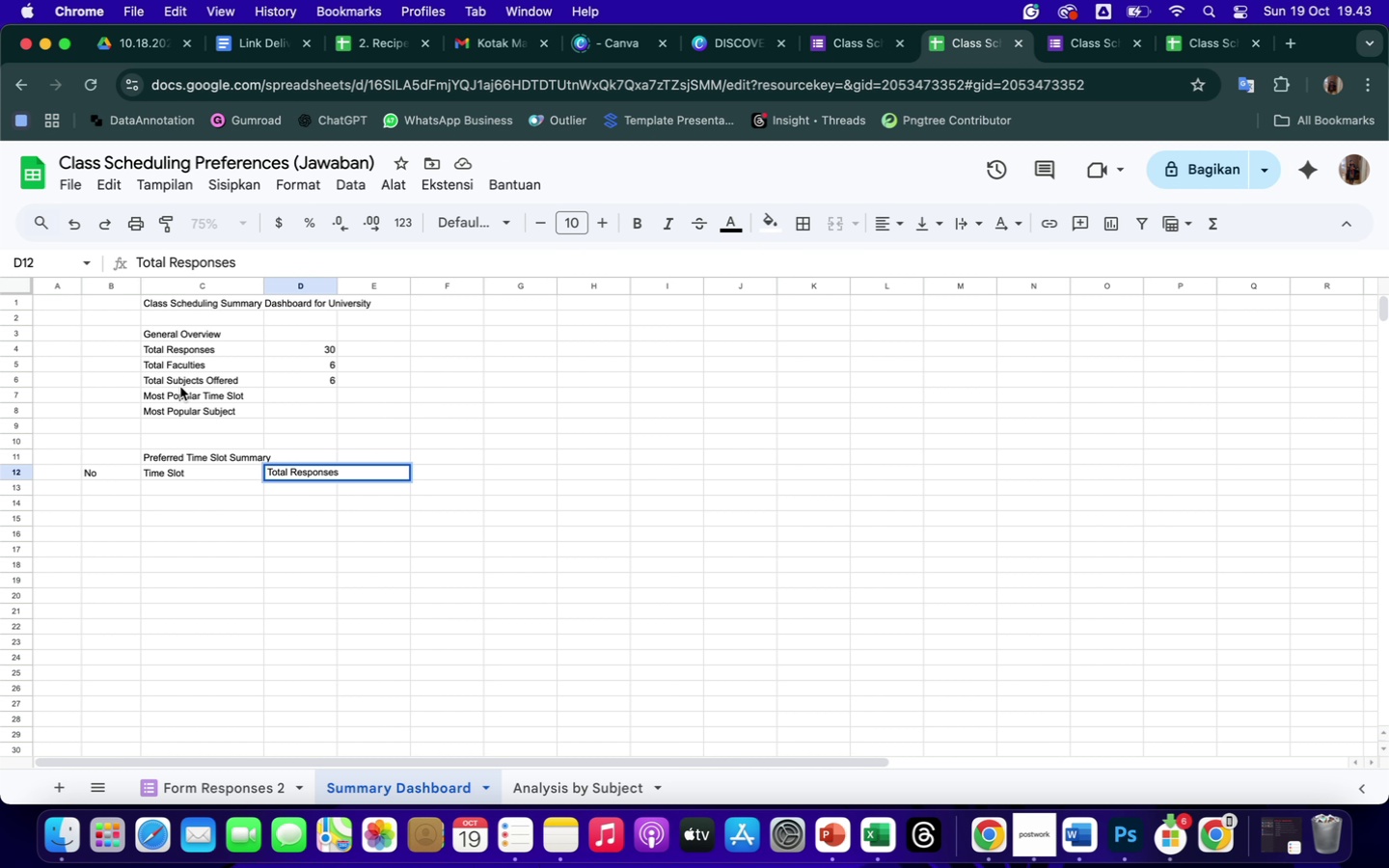 
left_click([277, 545])
 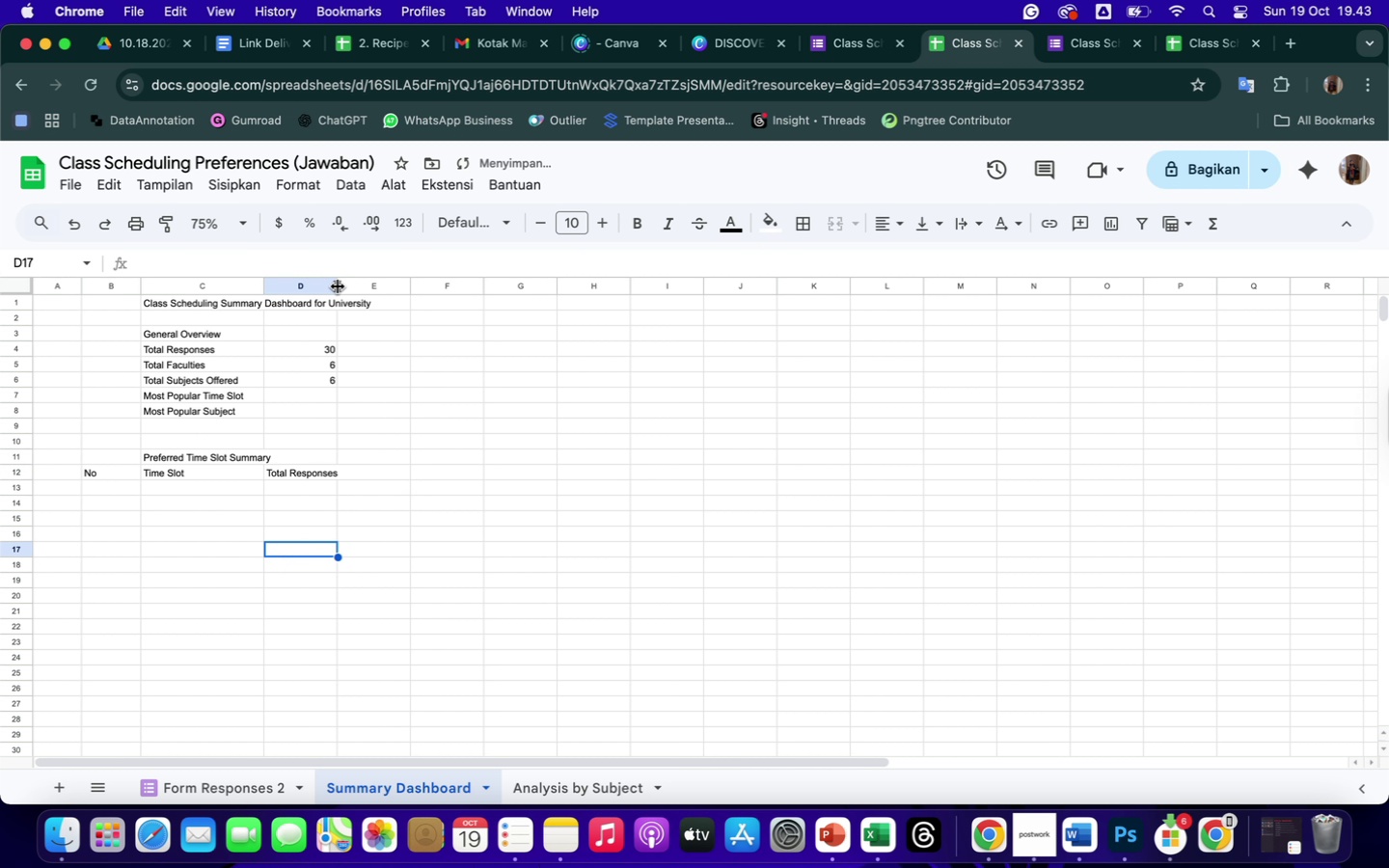 
left_click_drag(start_coordinate=[338, 285], to_coordinate=[410, 307])
 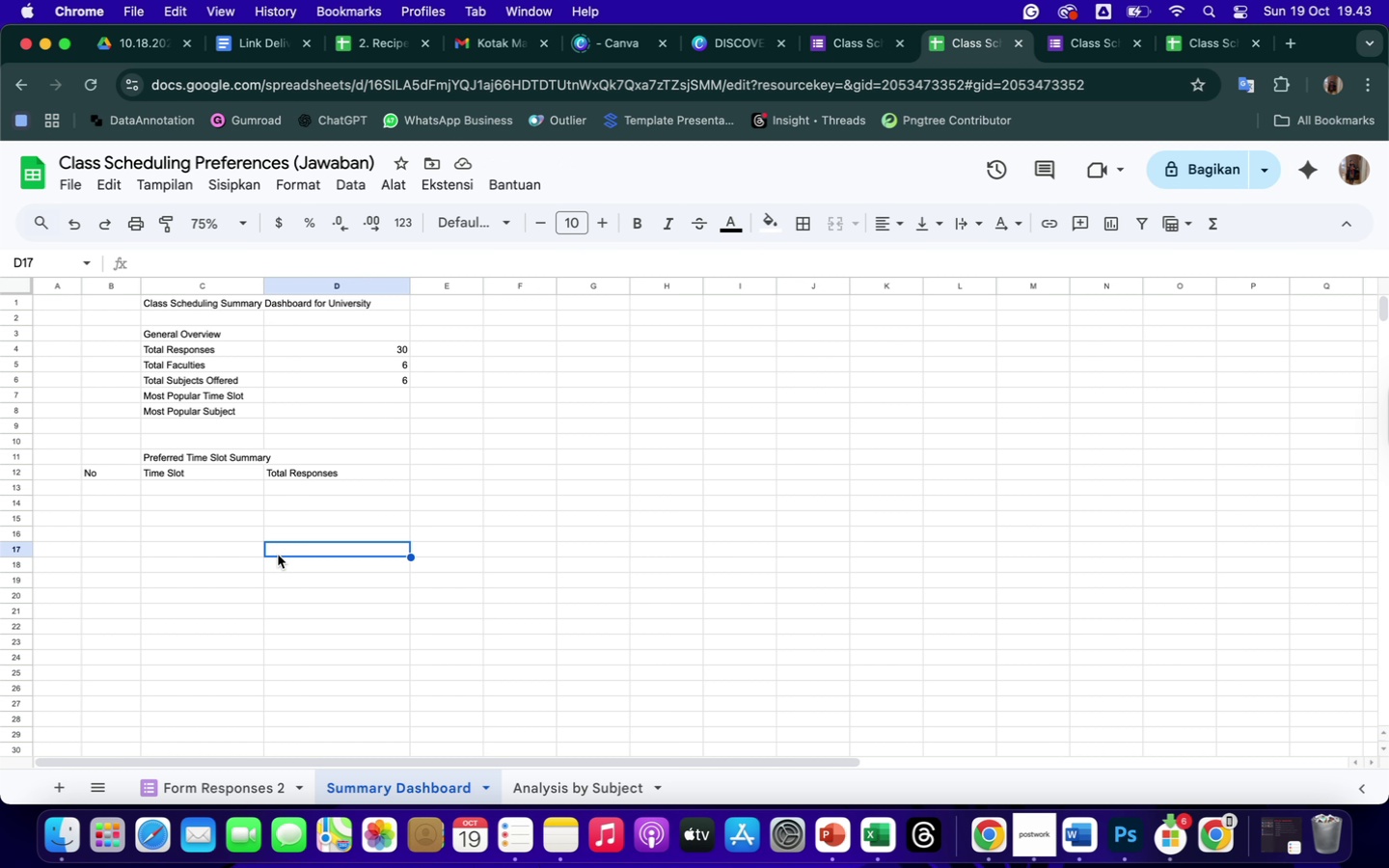 
wait(7.54)
 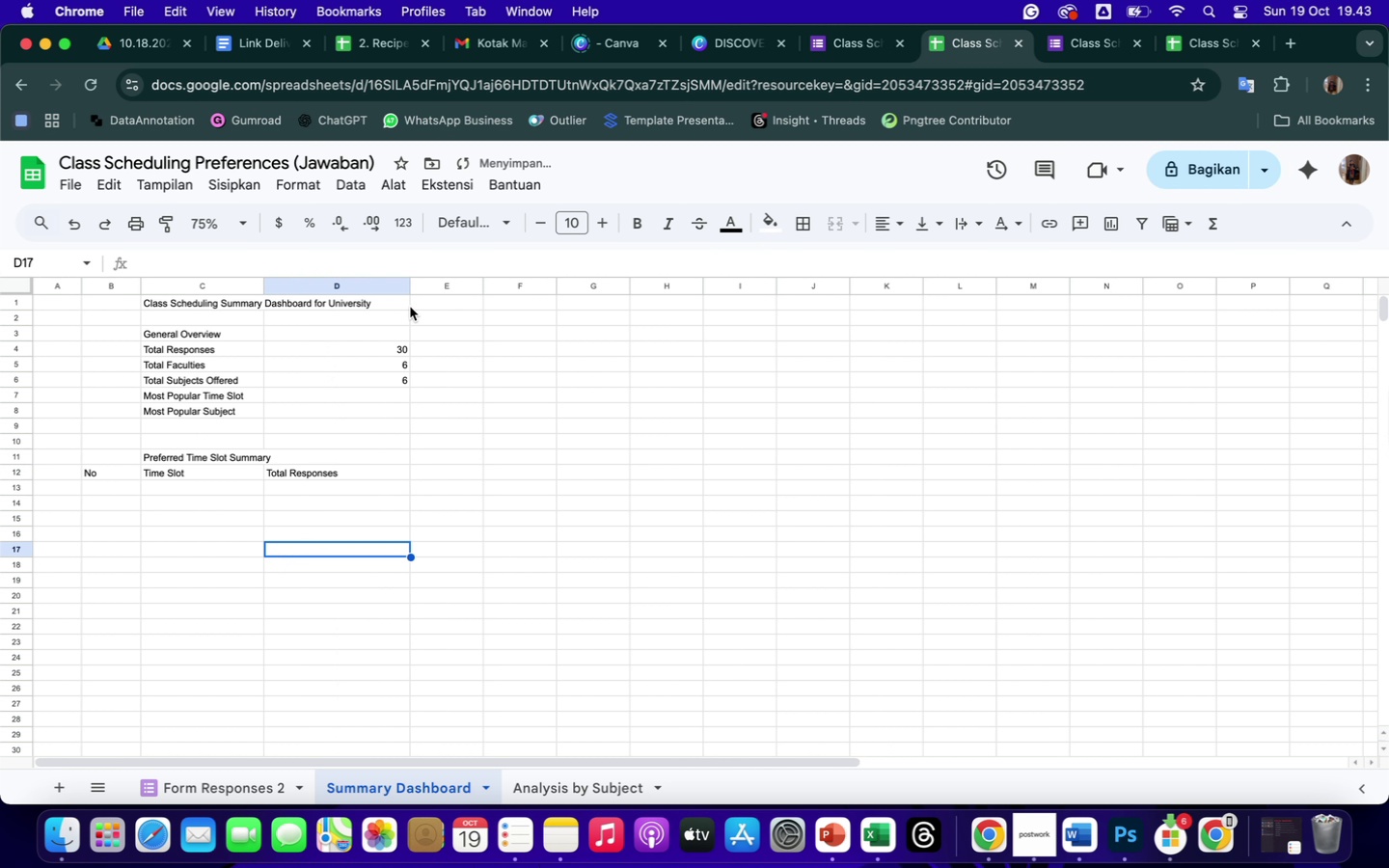 
left_click([223, 490])
 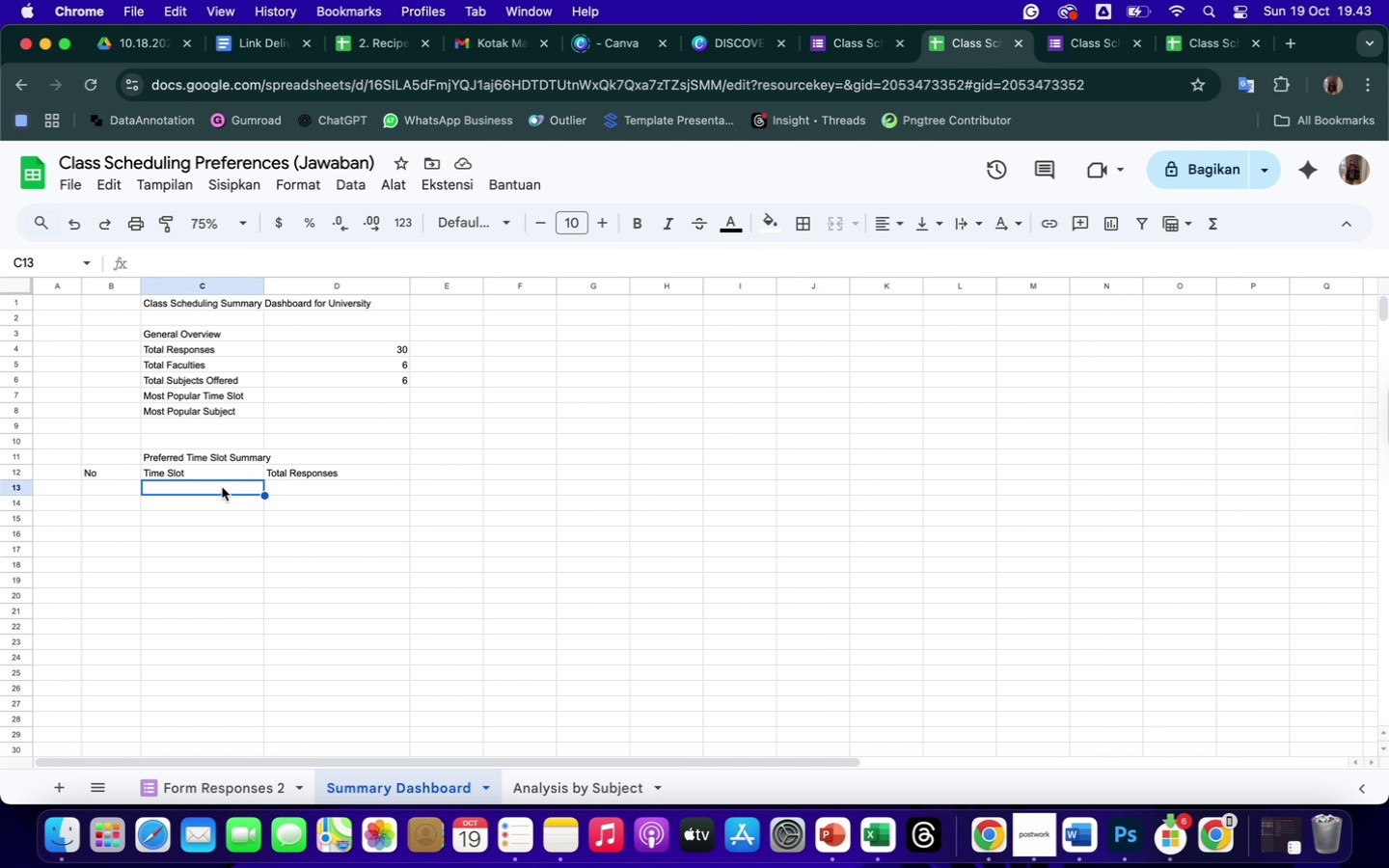 
type(=inde)
 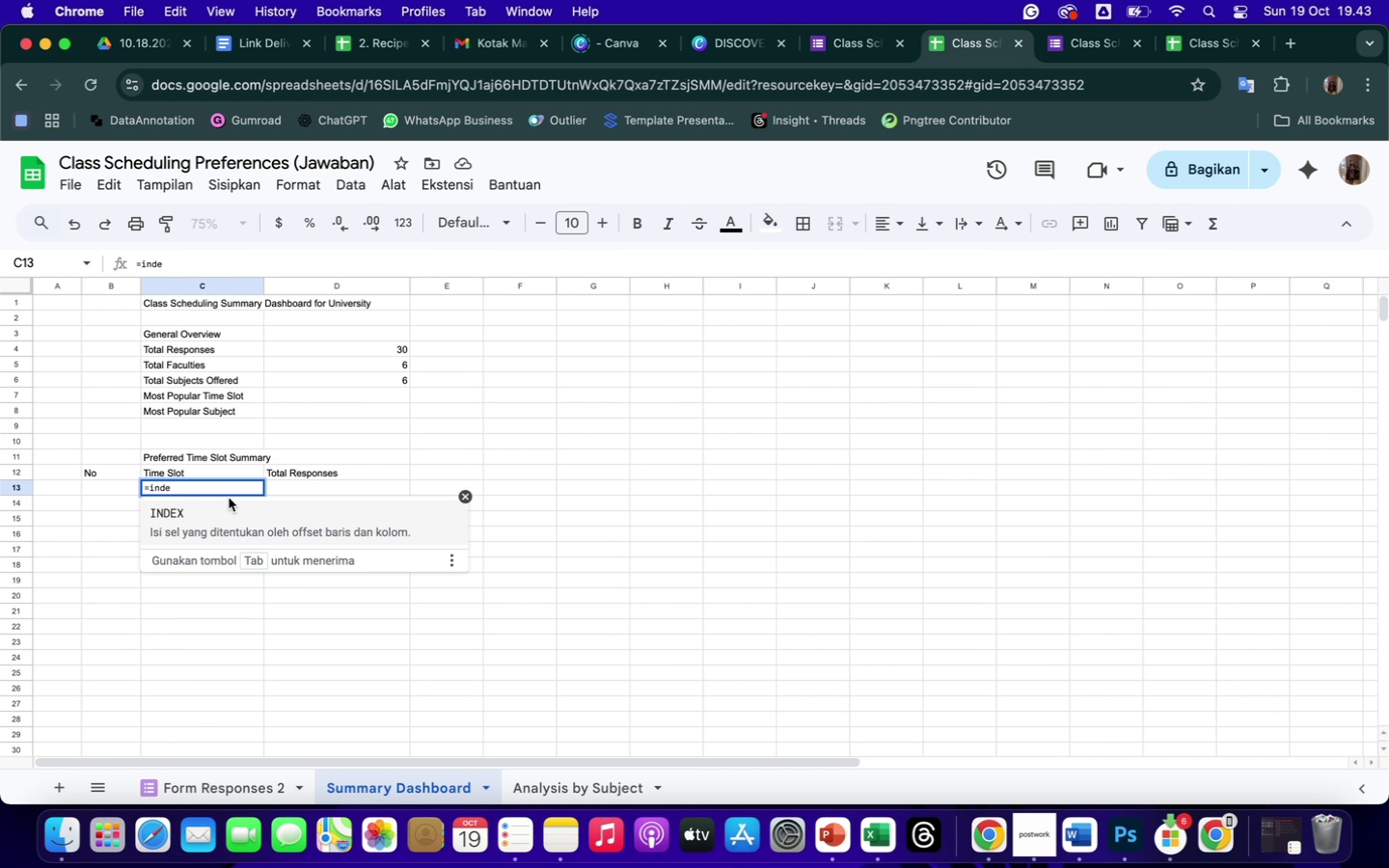 
left_click([212, 516])
 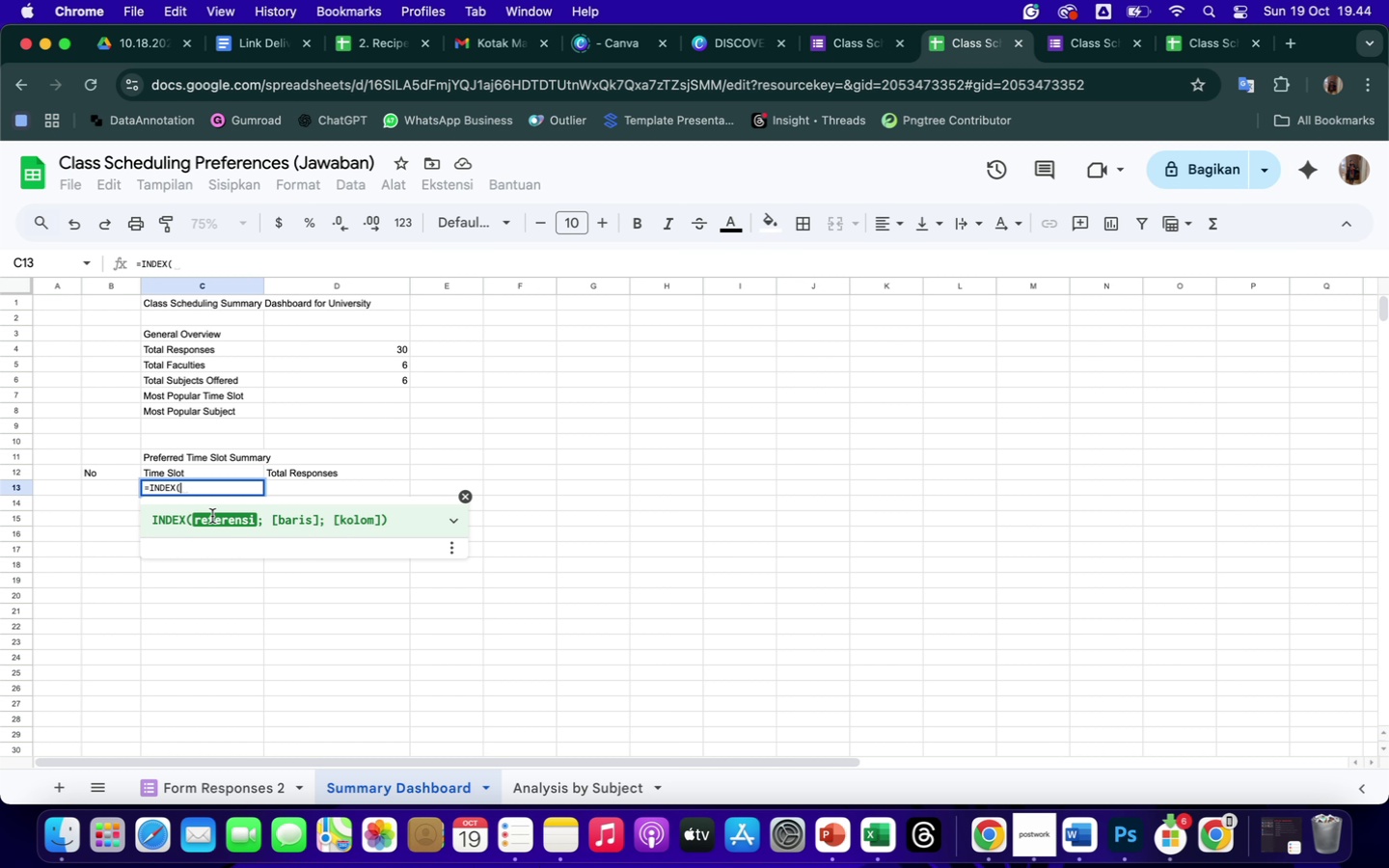 
wait(20.16)
 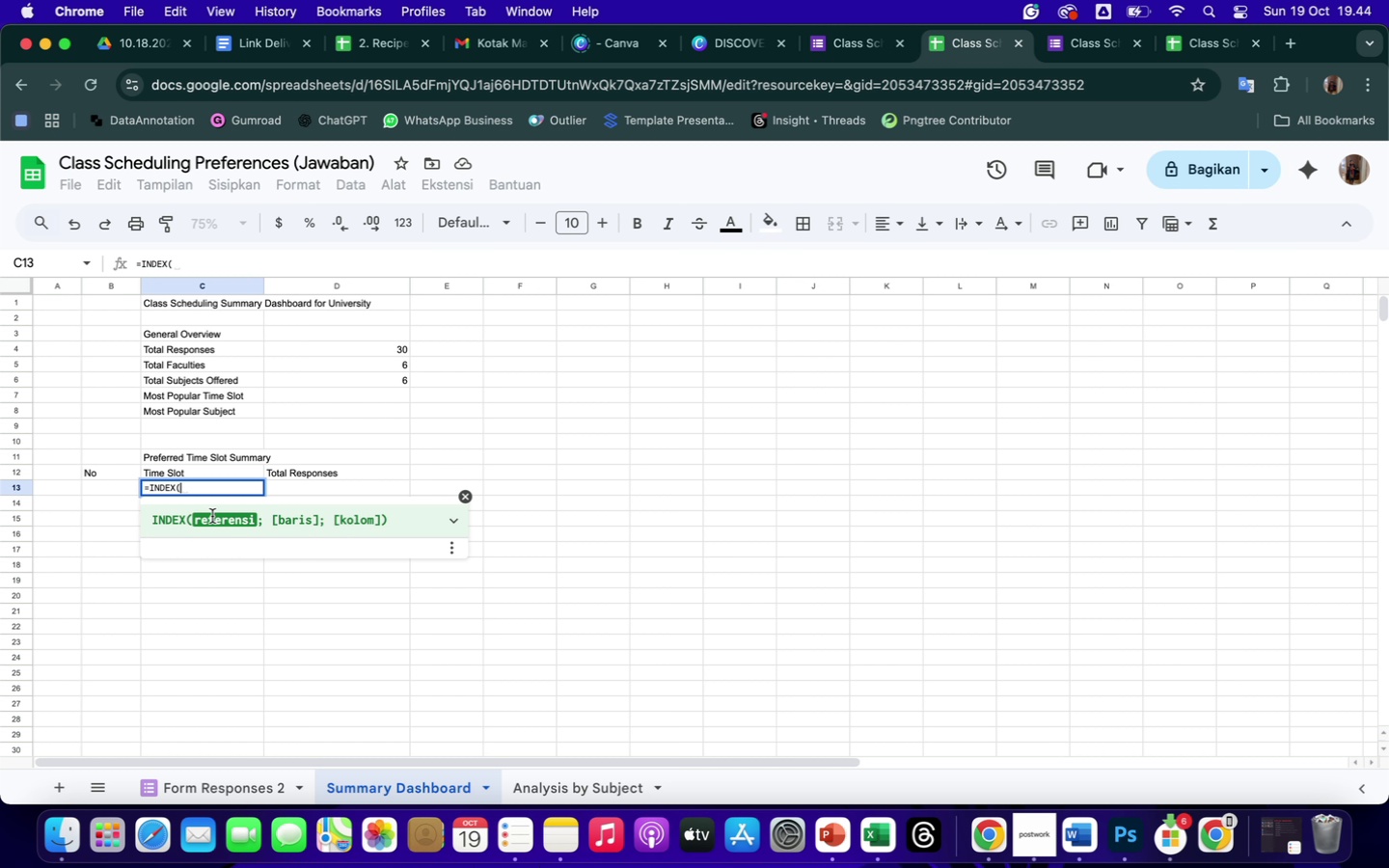 
left_click([200, 791])
 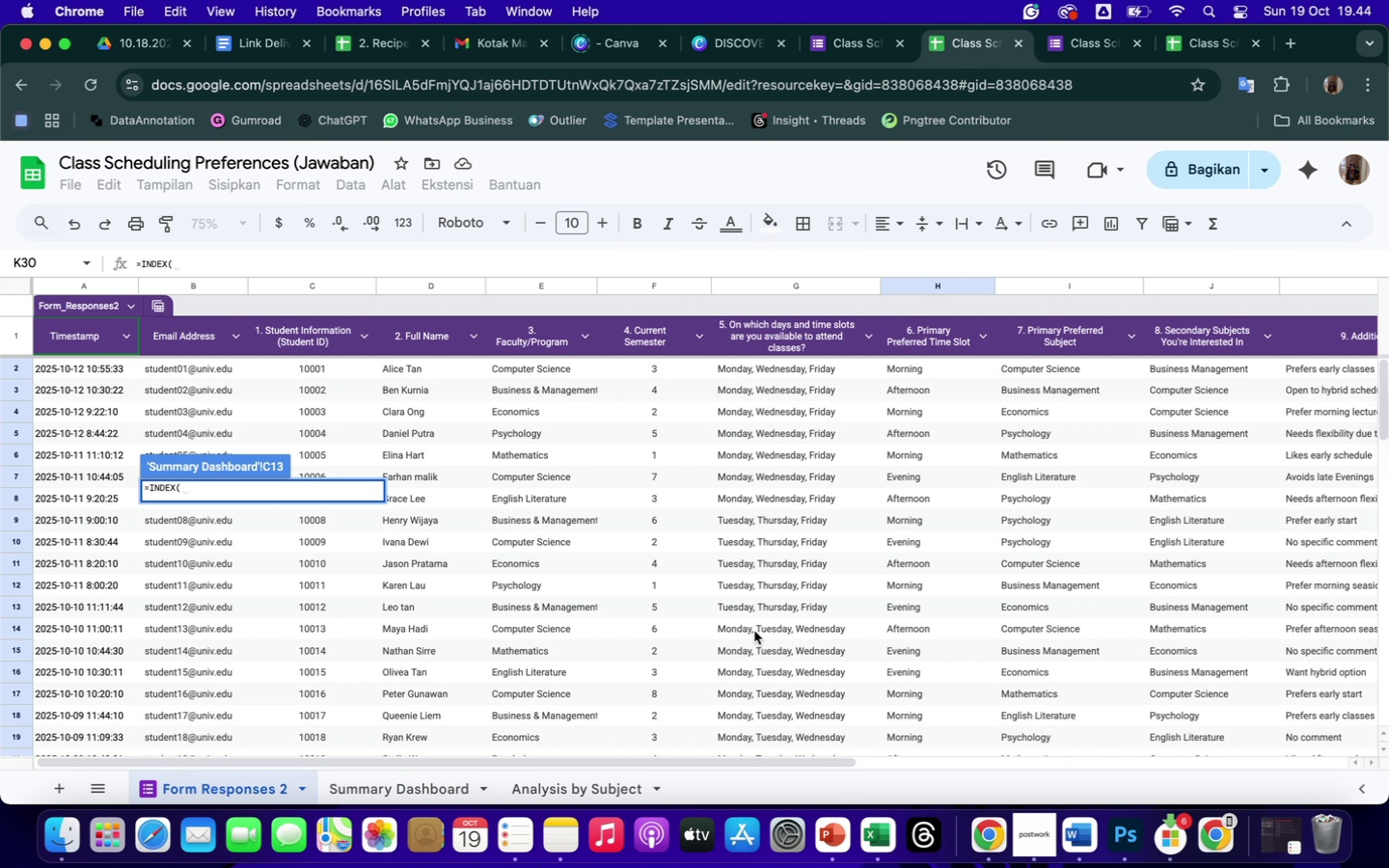 
scroll: coordinate [995, 600], scroll_direction: down, amount: 17.0
 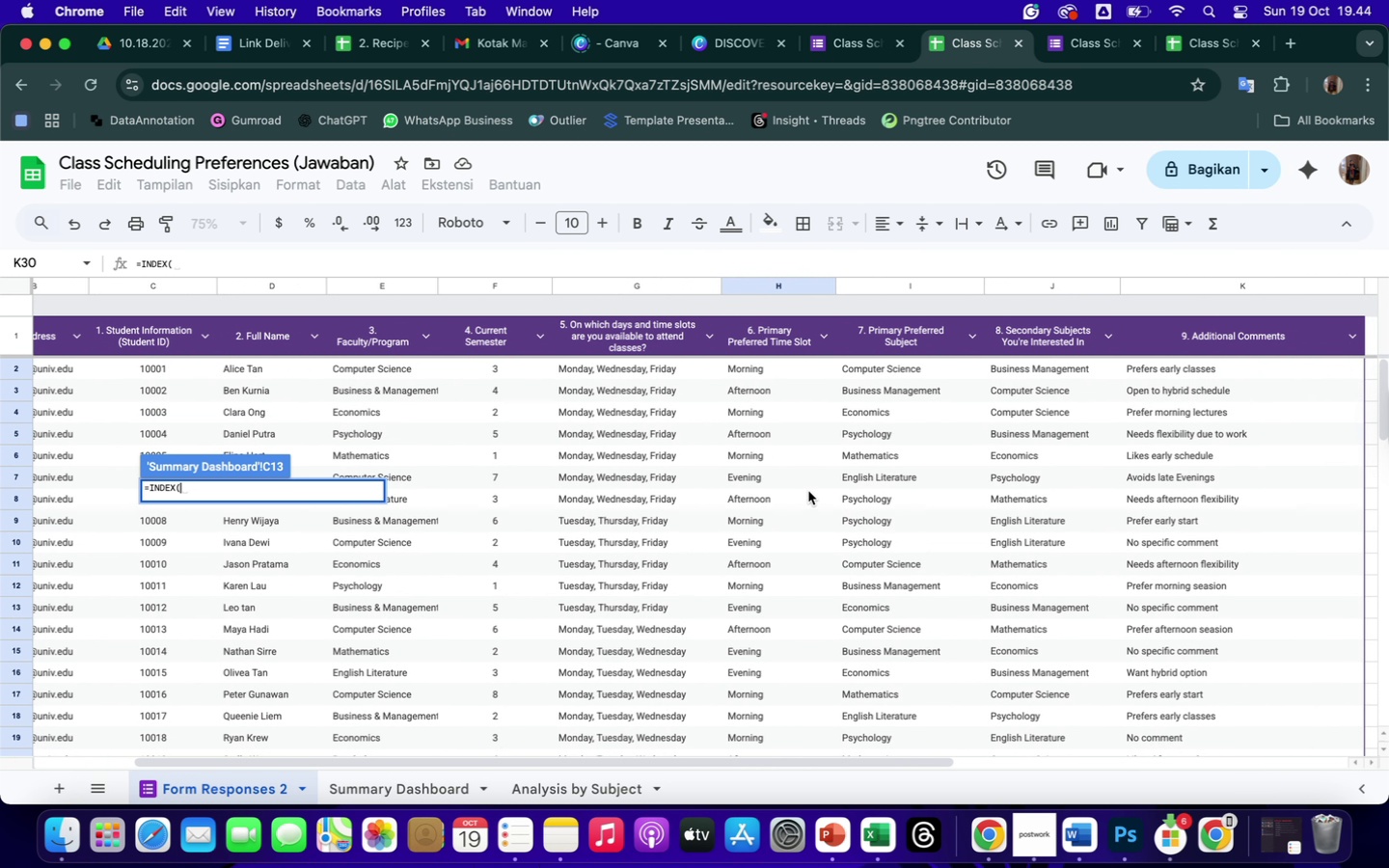 
scroll: coordinate [808, 491], scroll_direction: up, amount: 102.0